 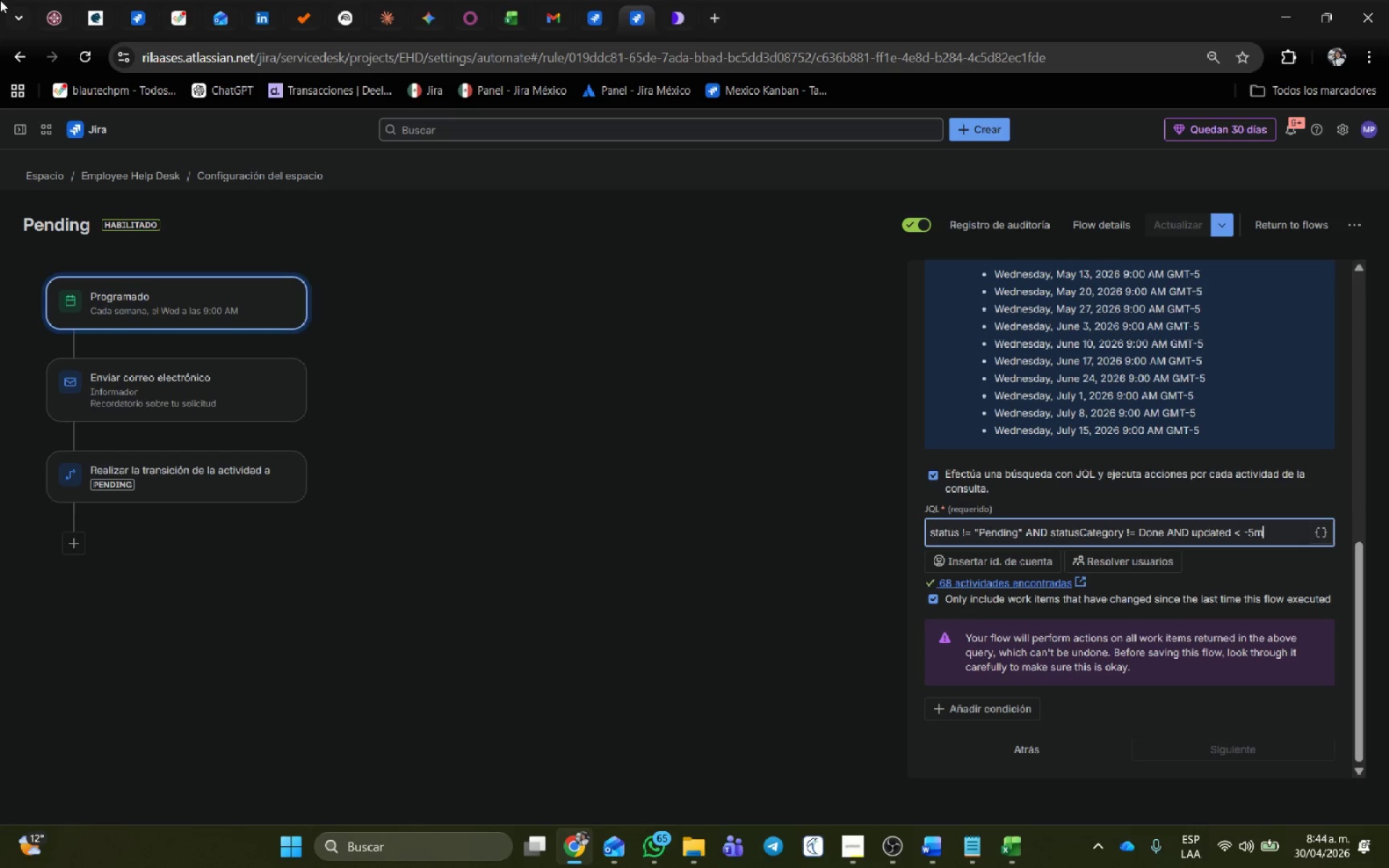 
key(Meta+Shift+S)
 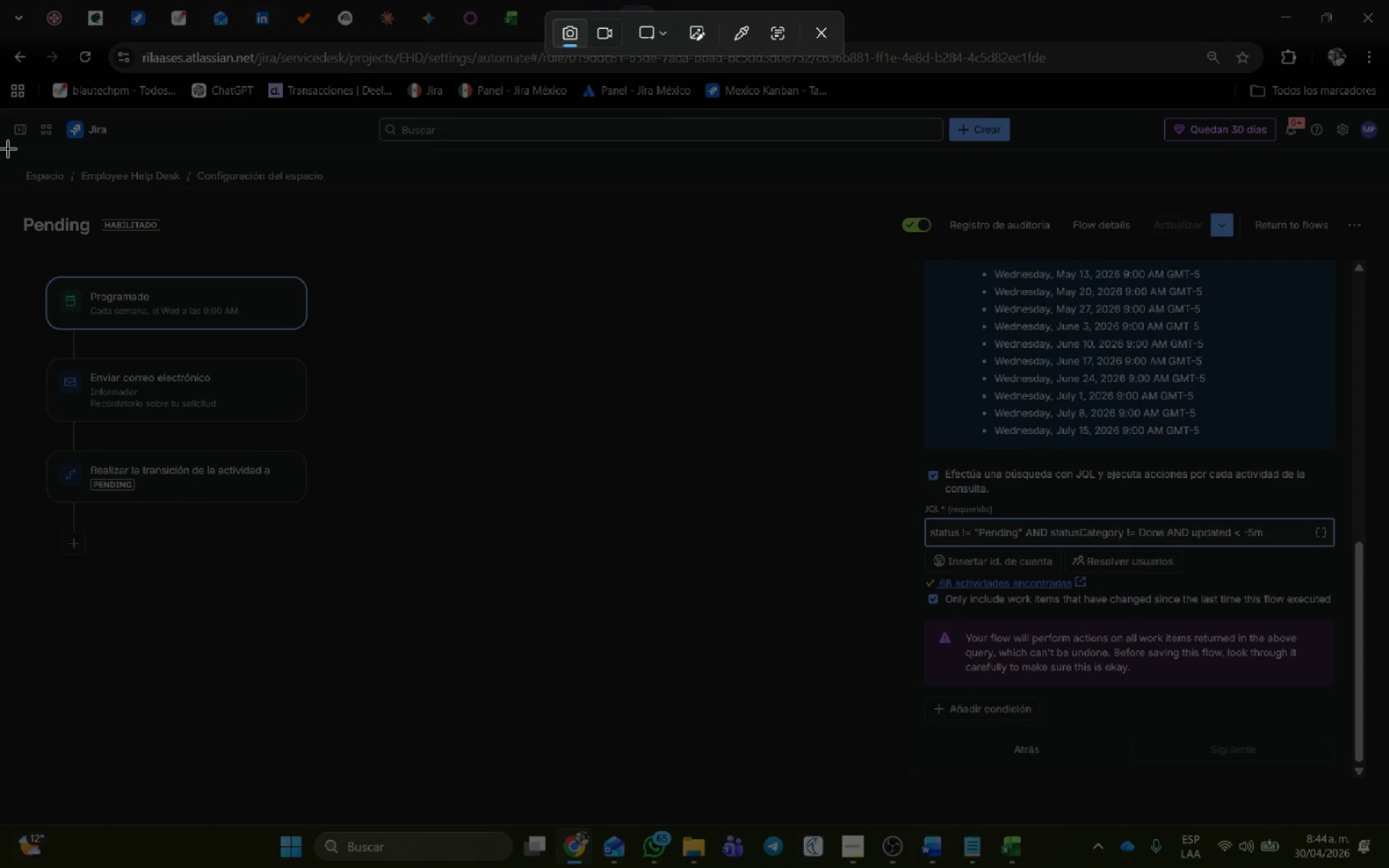 
left_click_drag(start_coordinate=[0, 110], to_coordinate=[1387, 817])
 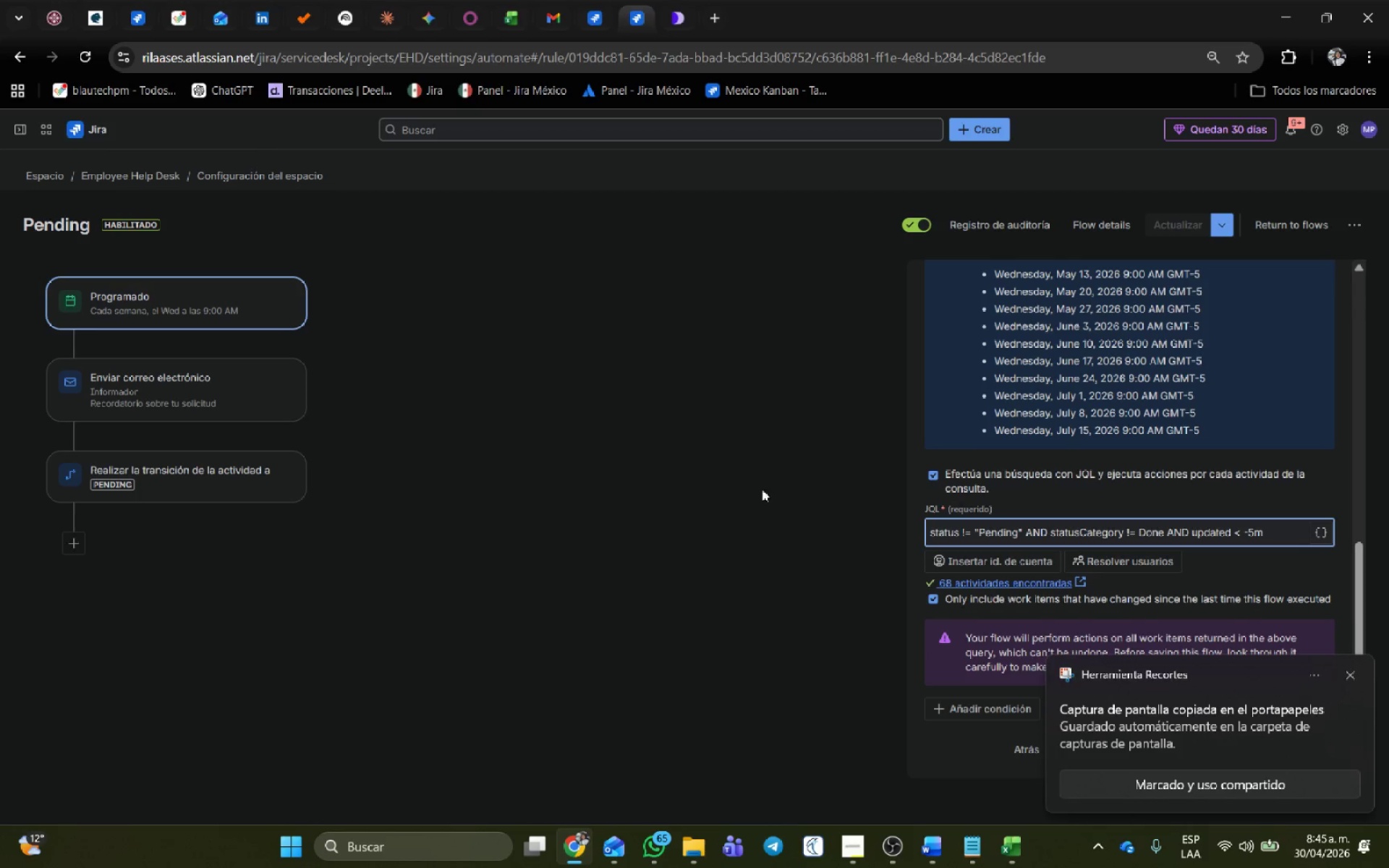 
wait(7.08)
 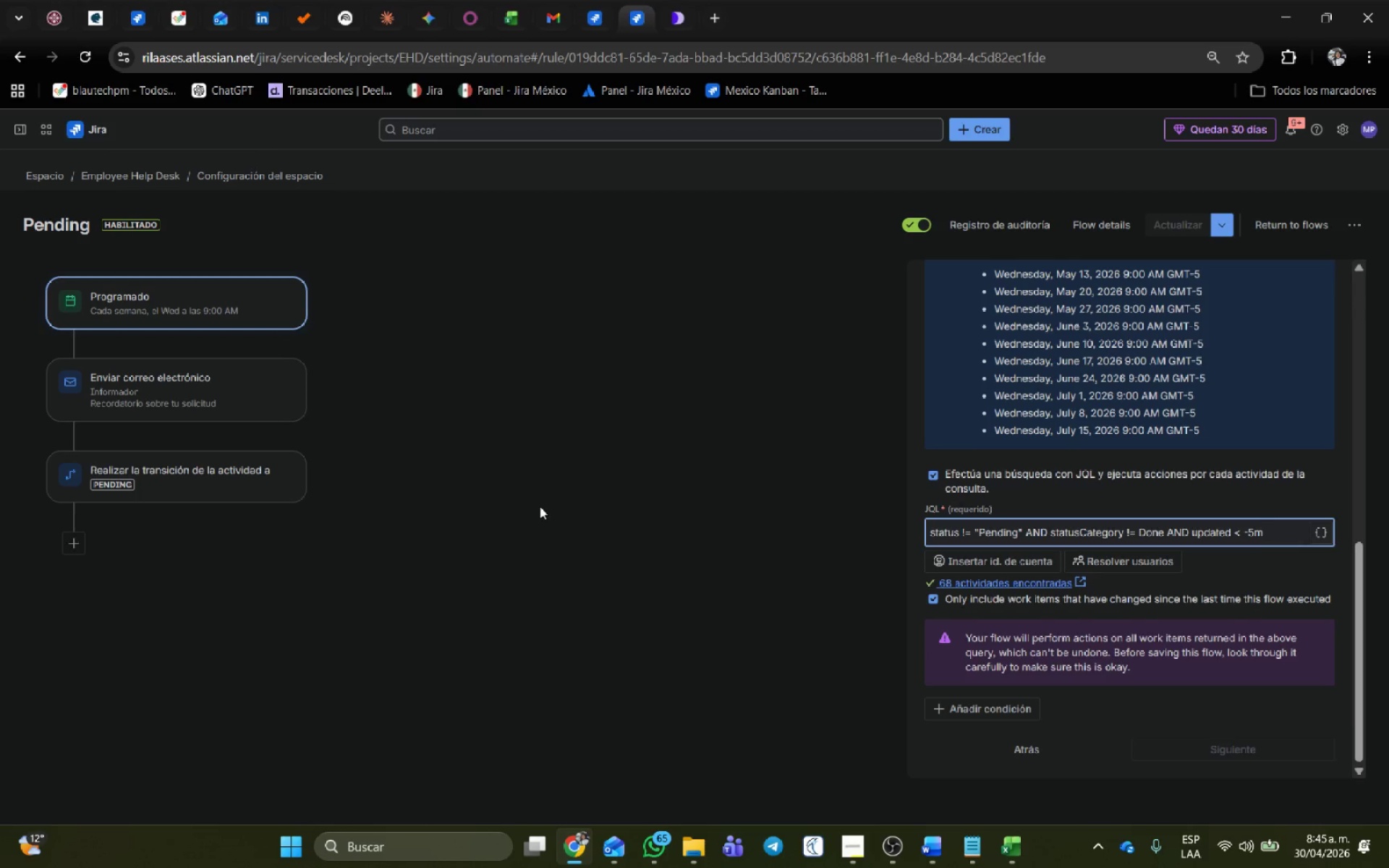 
left_click([1351, 678])
 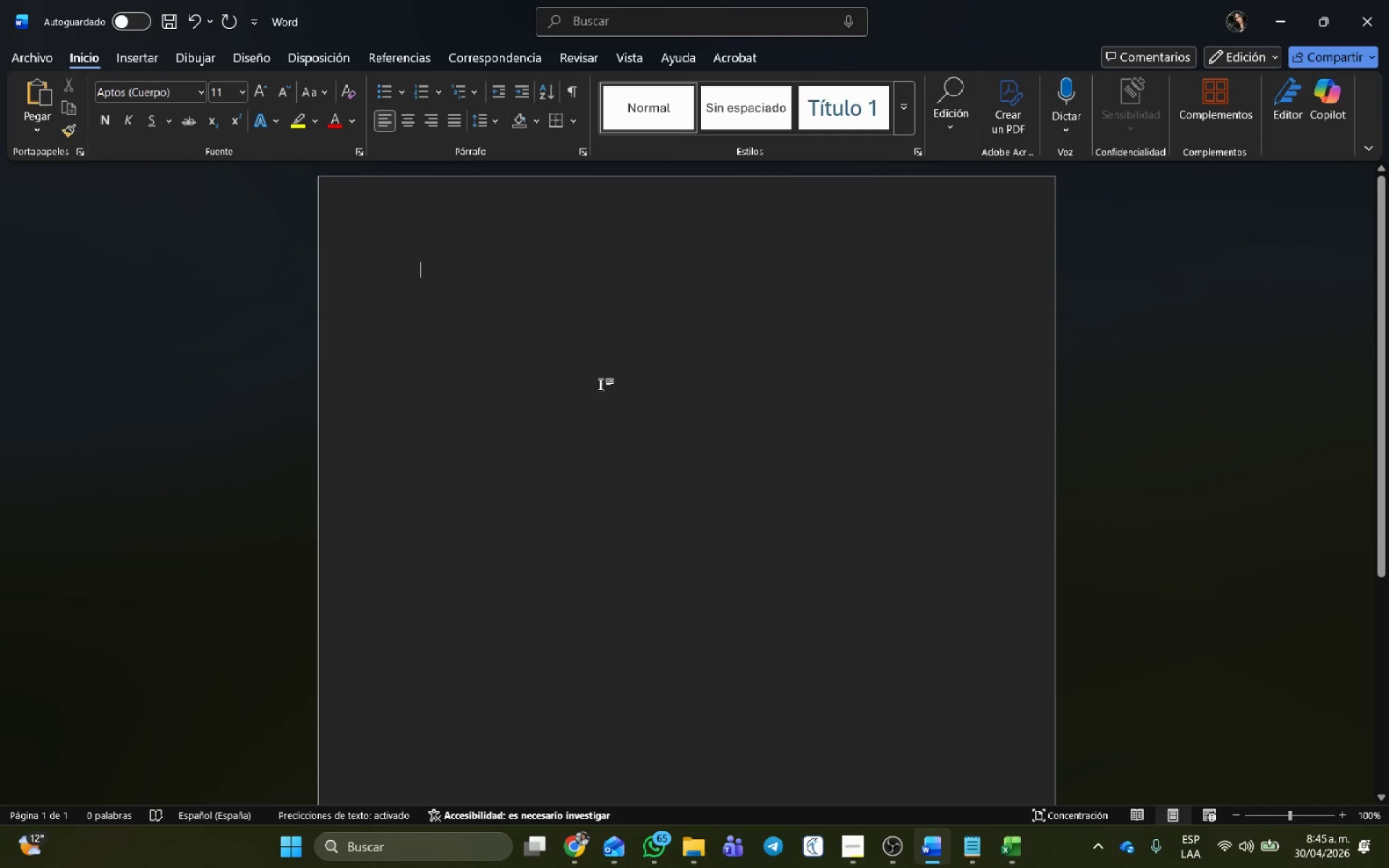 
key(Control+V)
 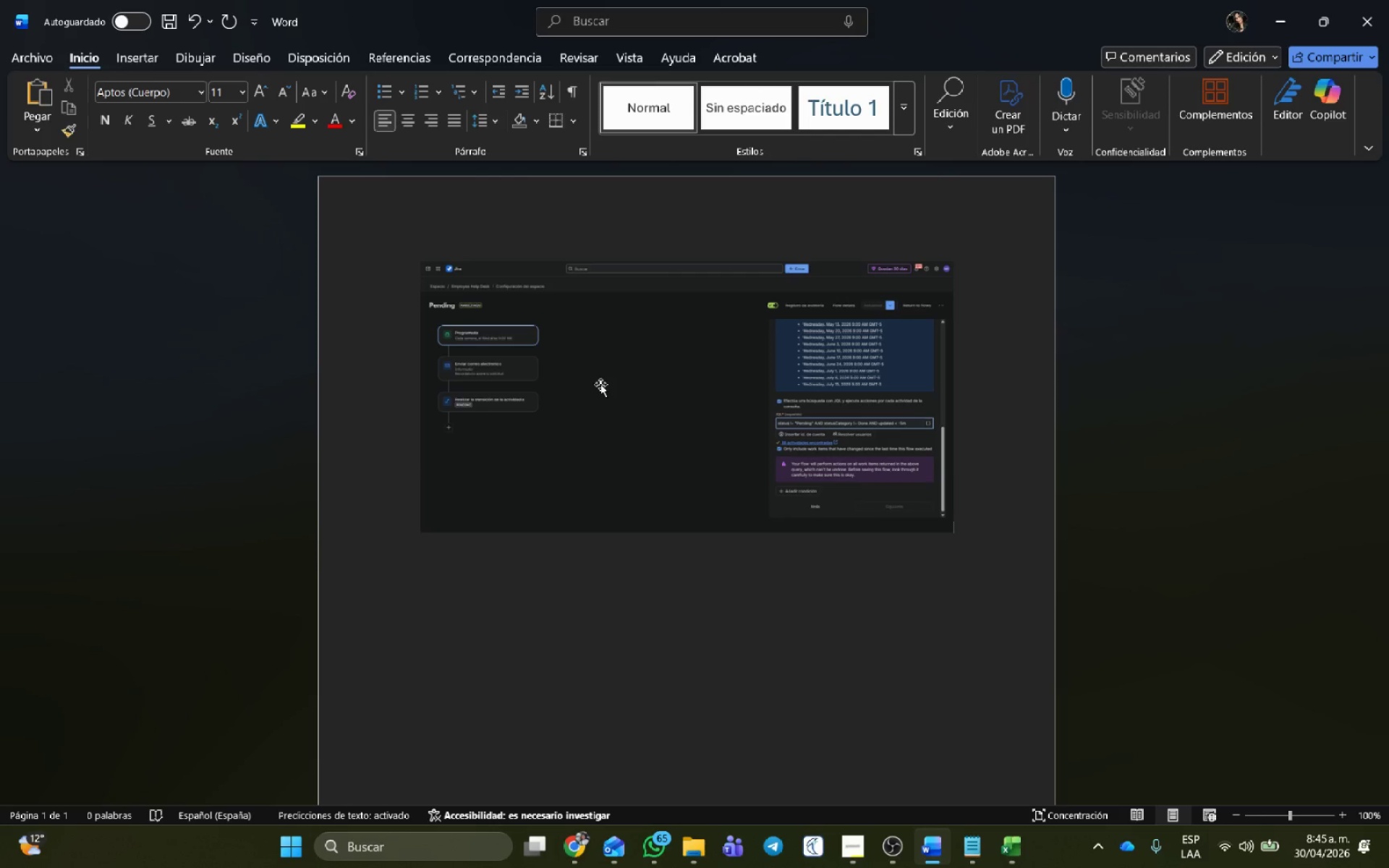 
wait(16.78)
 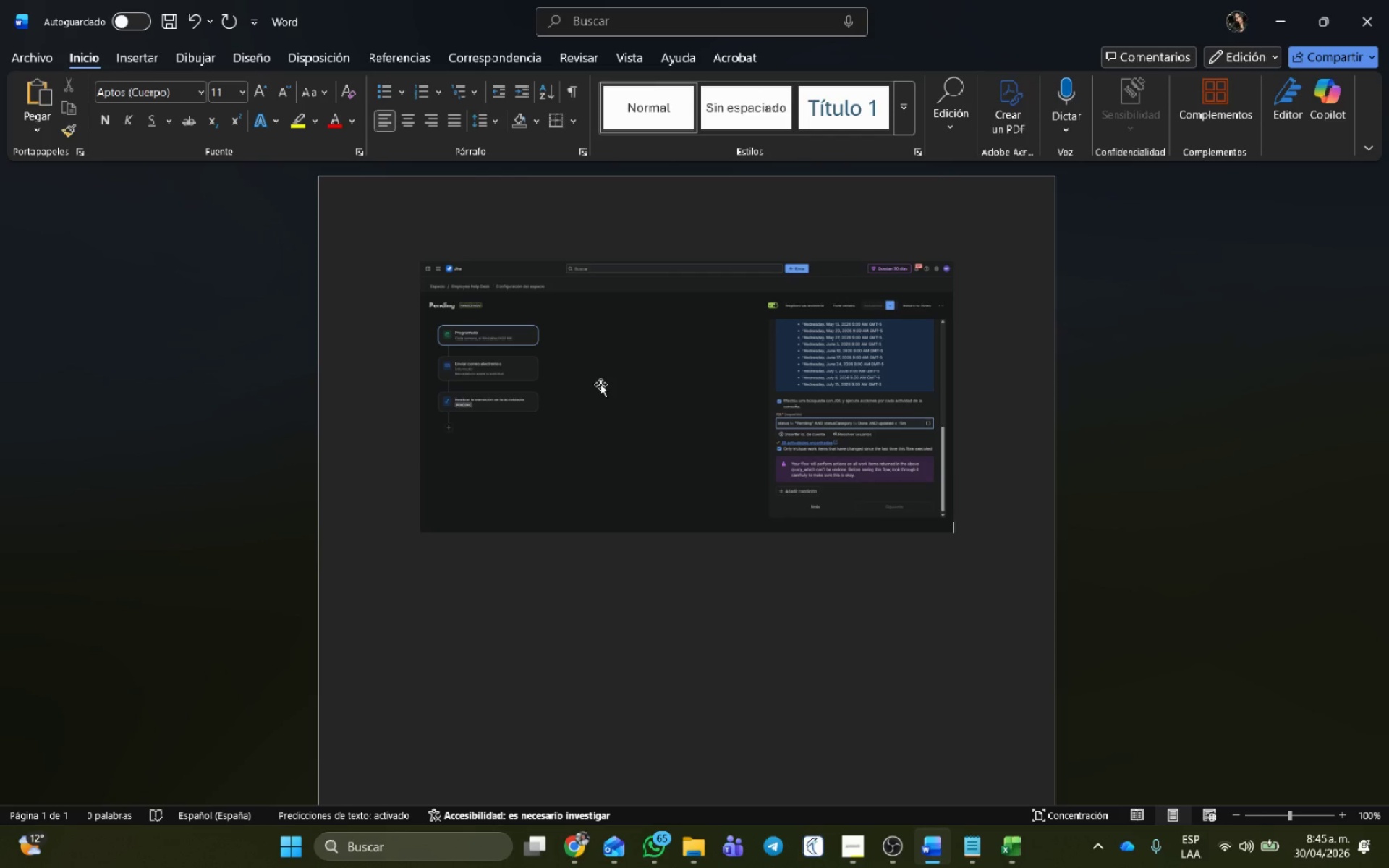 
key(Control+G)
 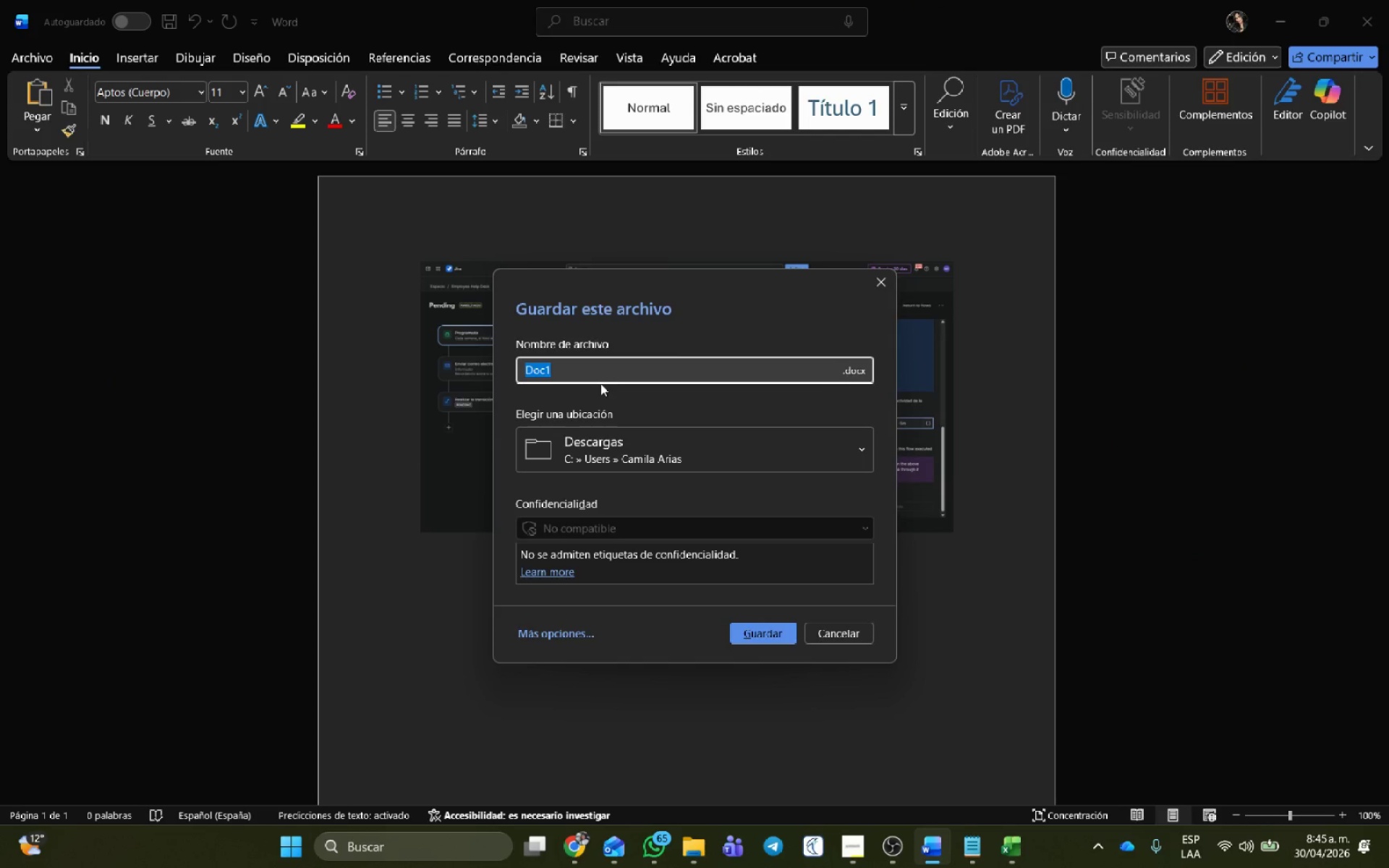 
type(Automatizaci;on )
 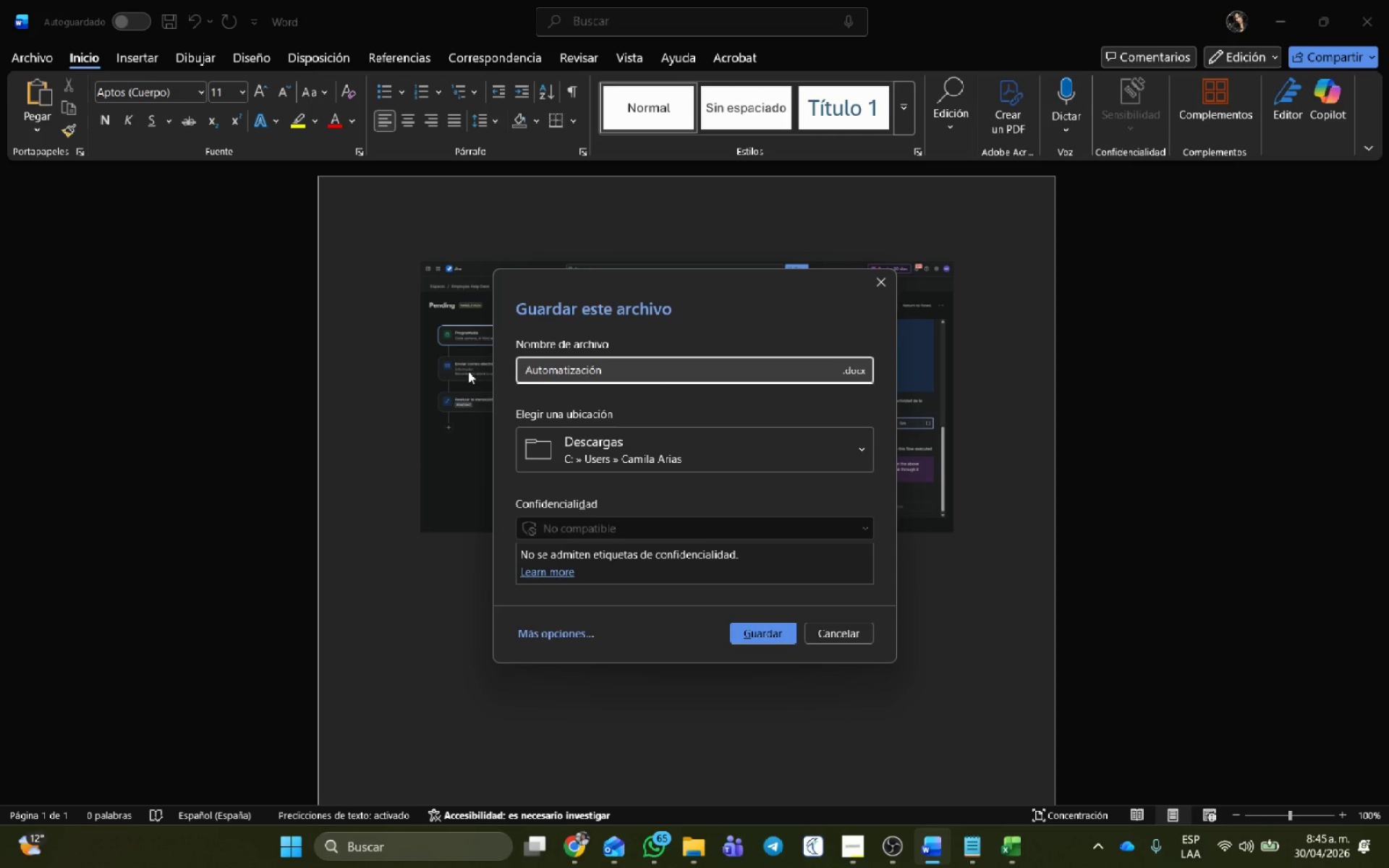 
type(EHD)
 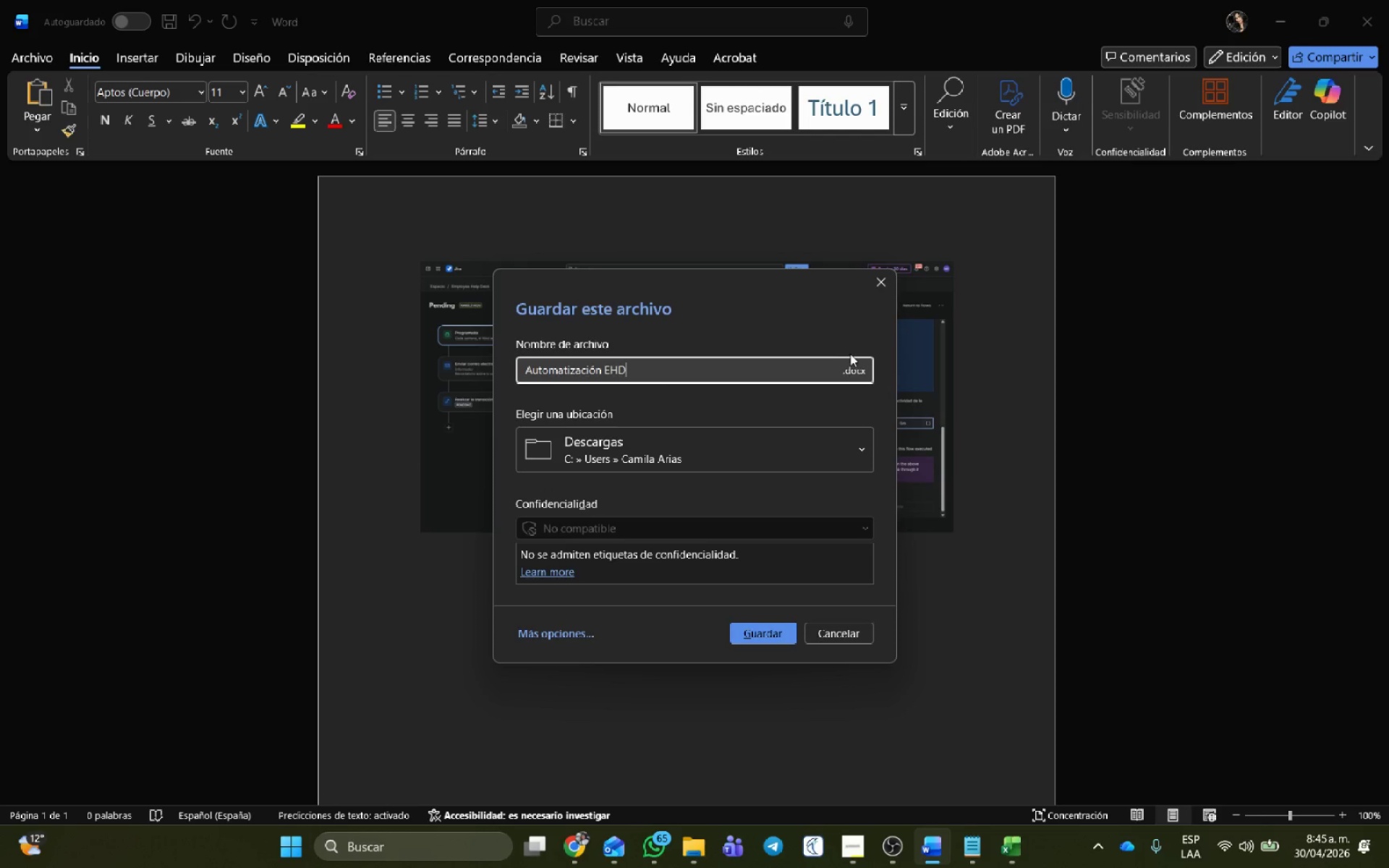 
left_click([853, 372])
 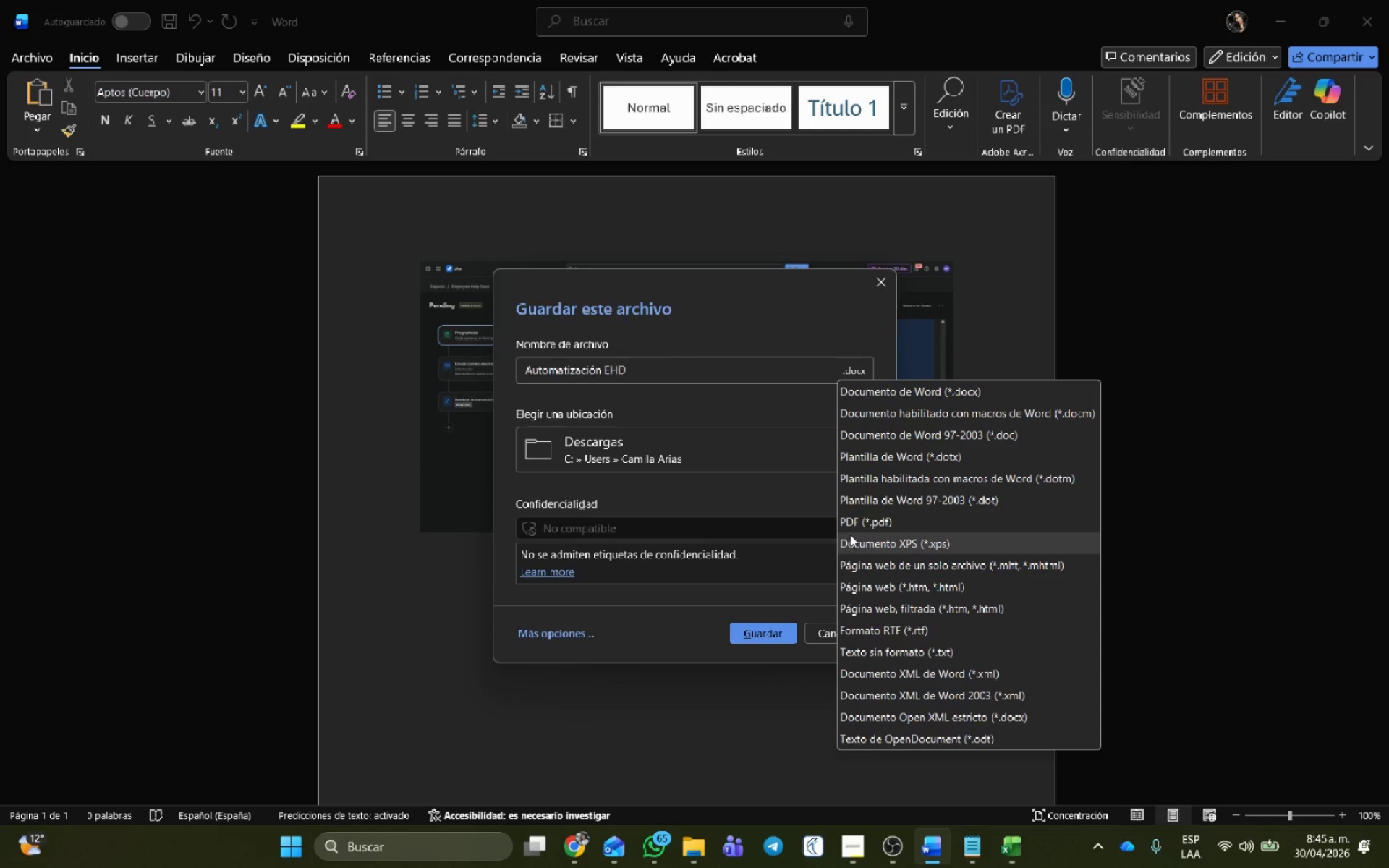 
left_click([851, 520])
 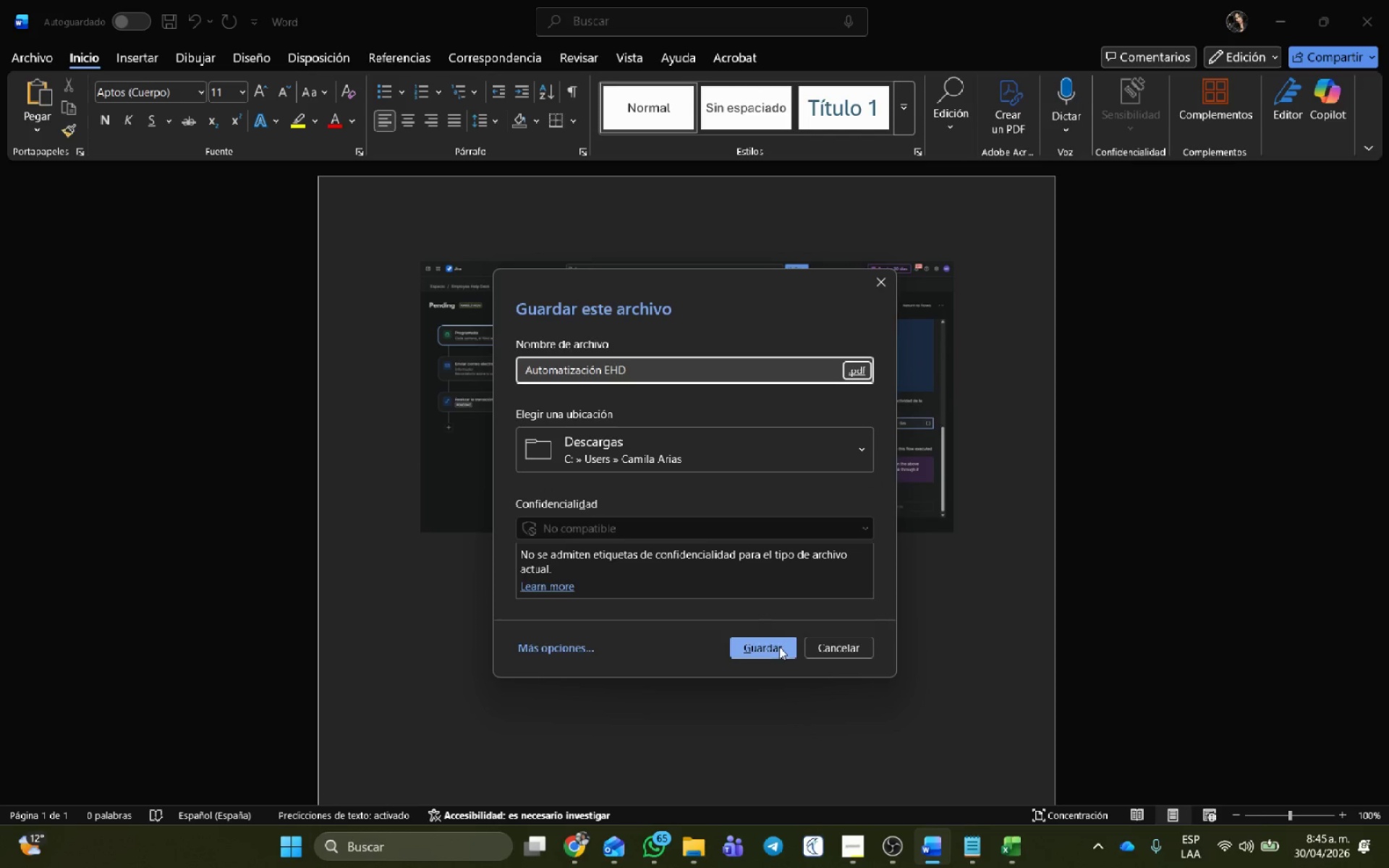 
left_click([777, 647])
 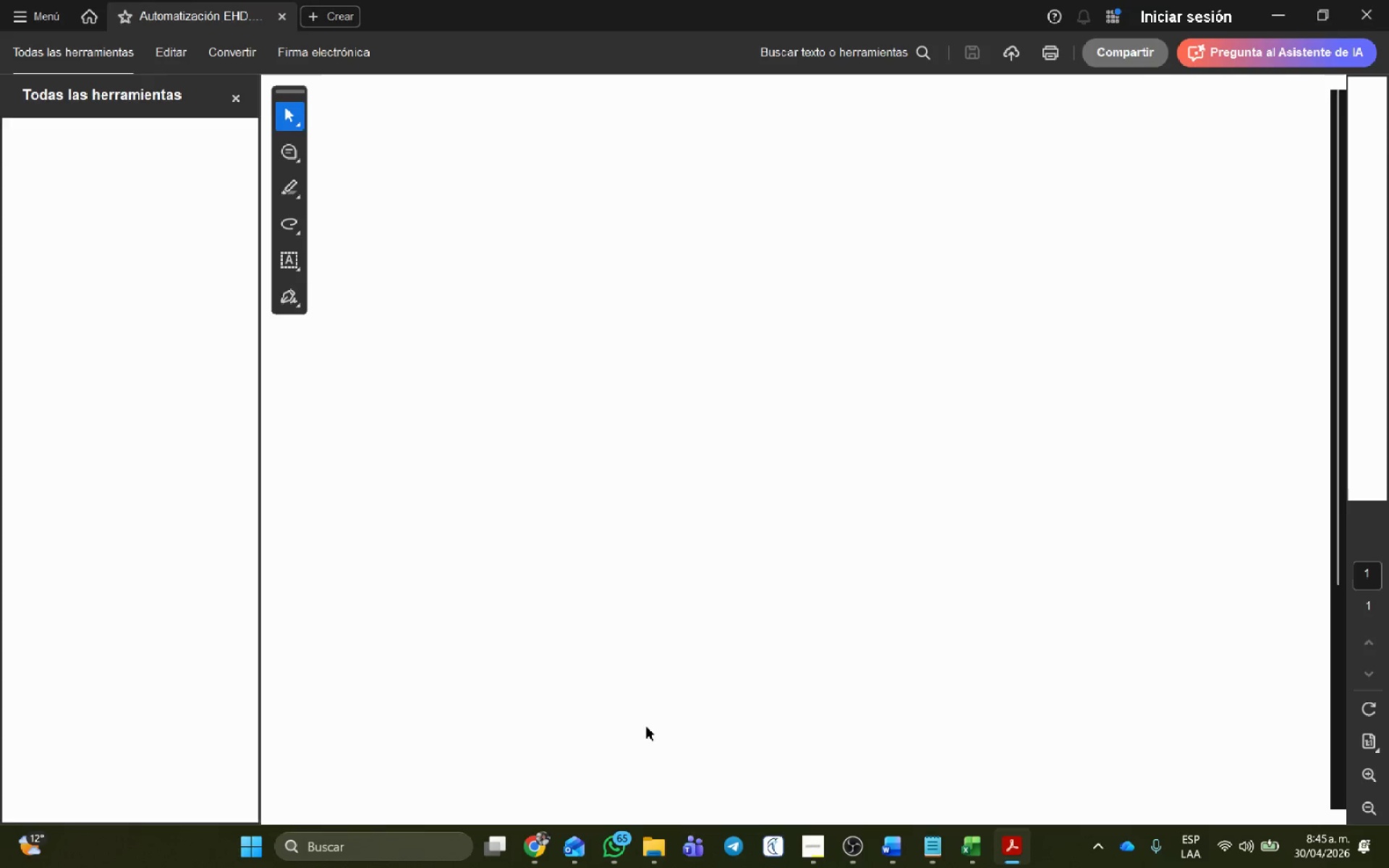 
left_click([543, 843])
 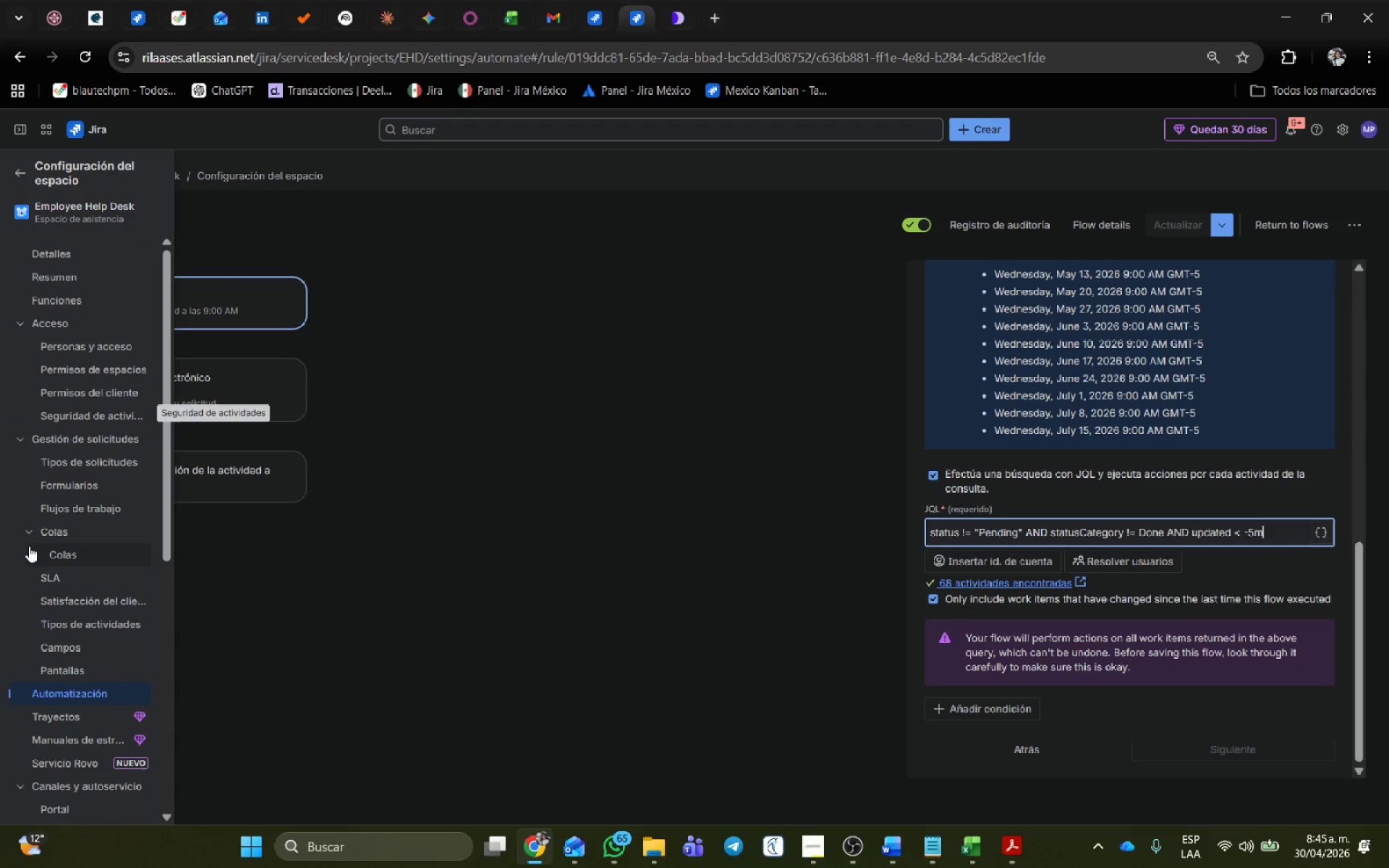 
left_click([41, 551])
 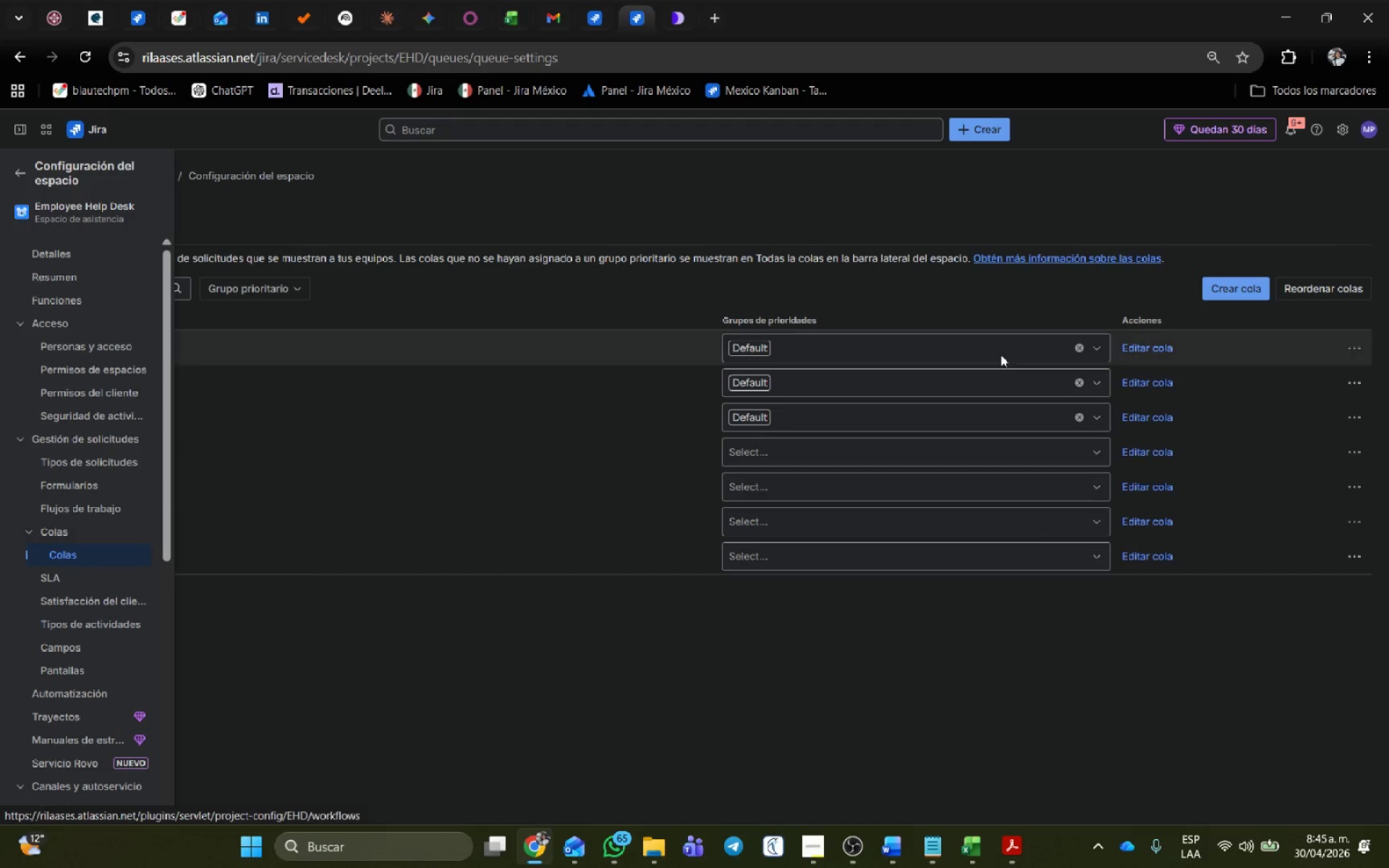 
left_click([770, 710])
 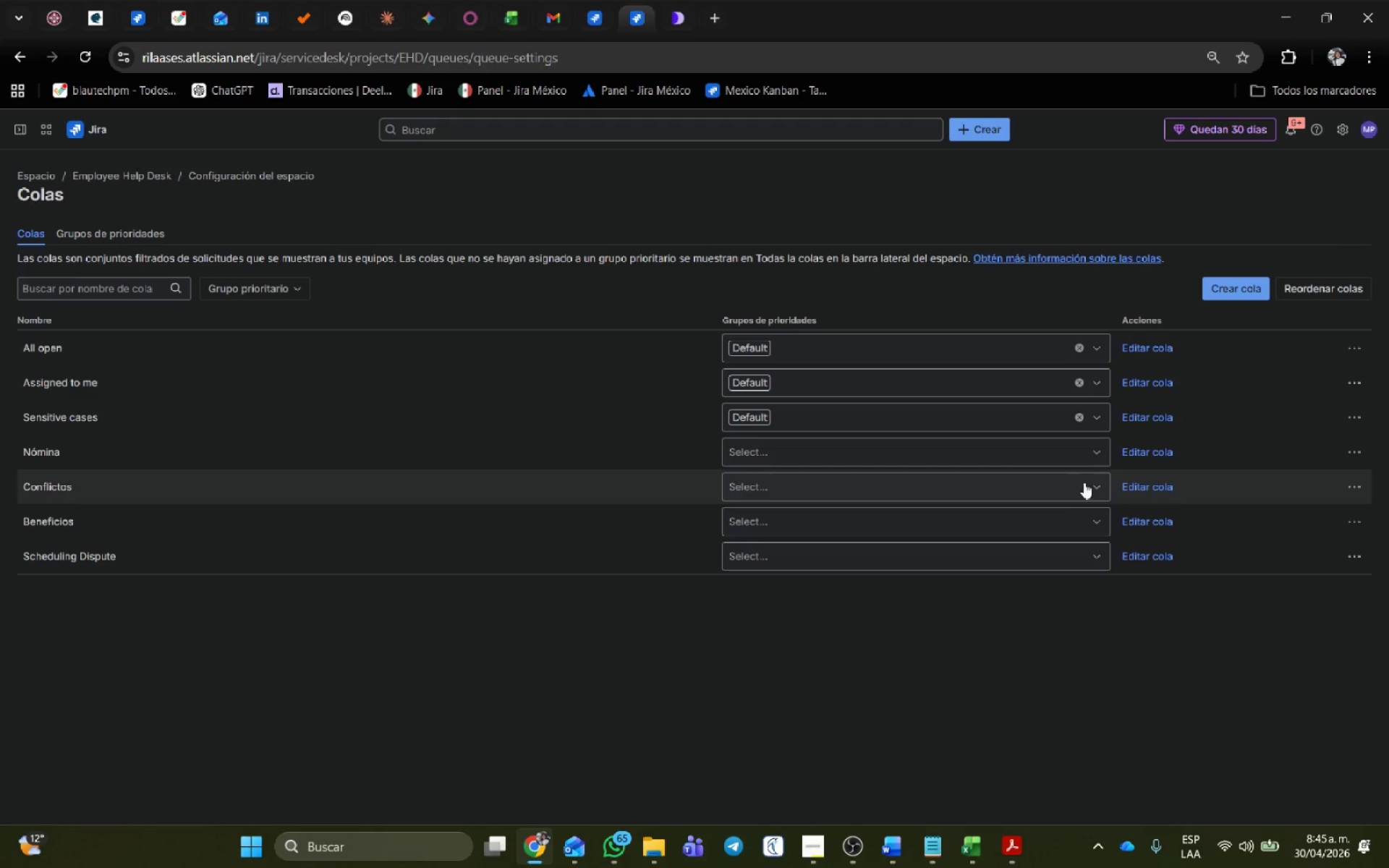 
left_click([1093, 459])
 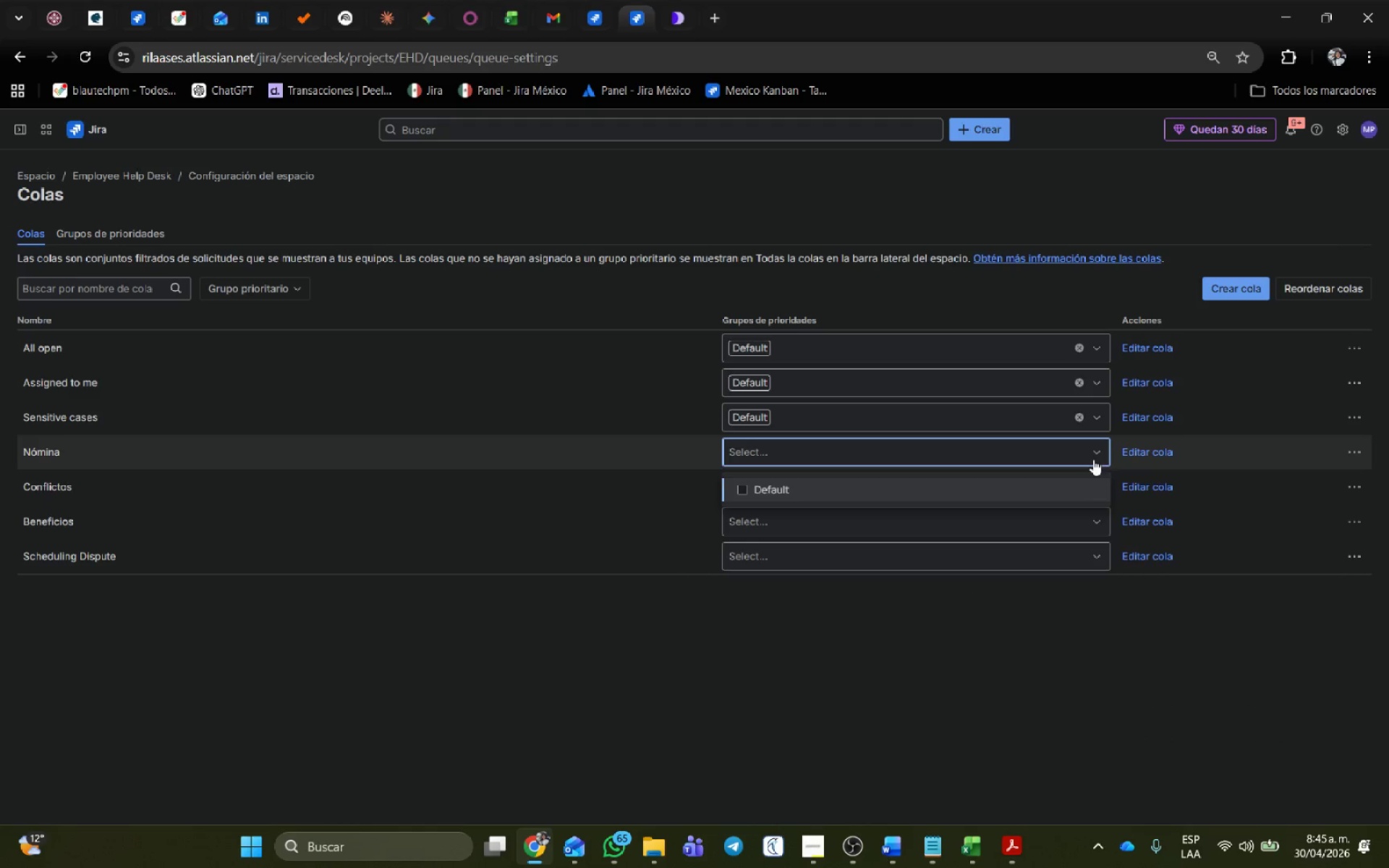 
left_click([1093, 459])
 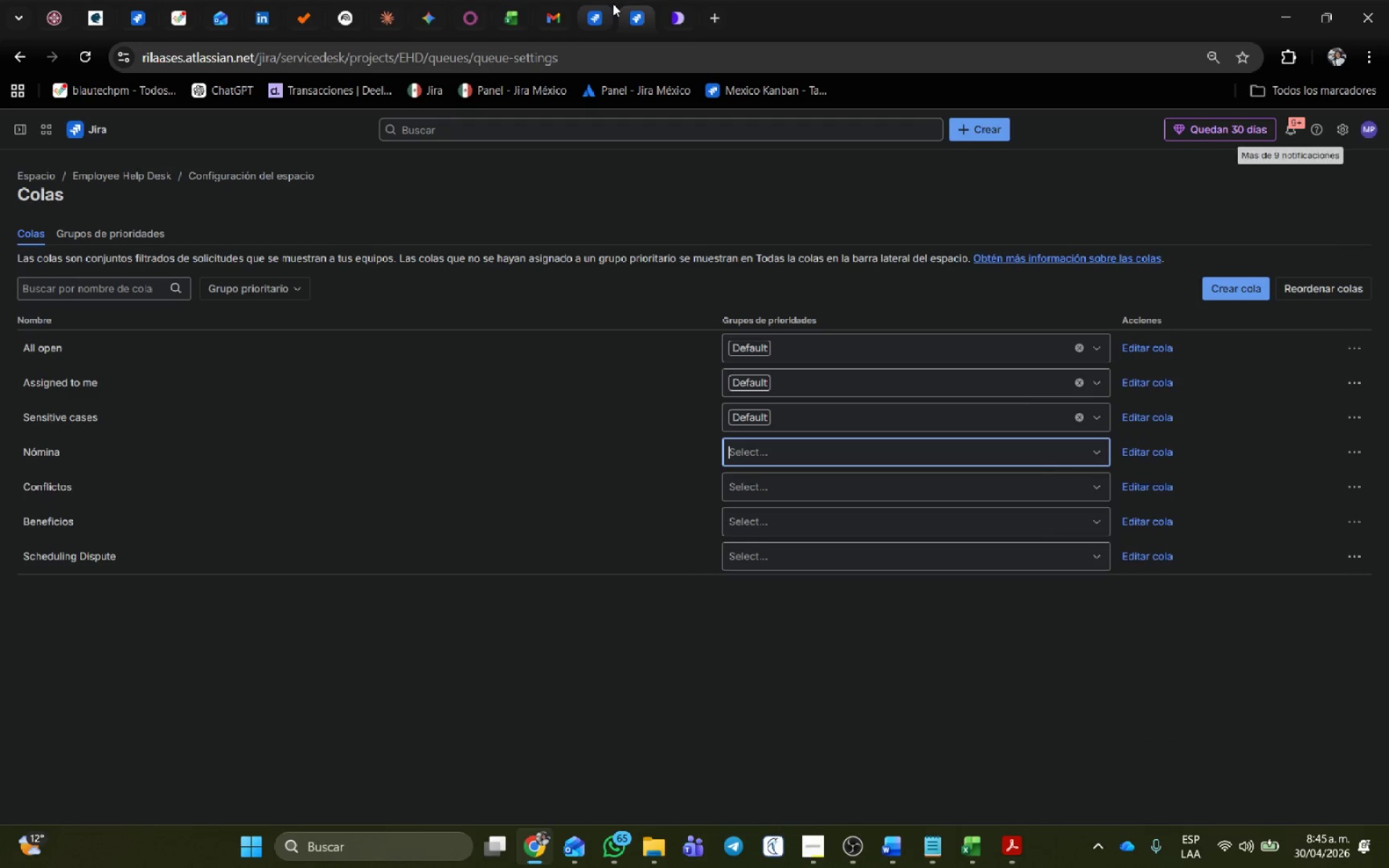 
hold_key(key=MetaLeft, duration=0.53)
 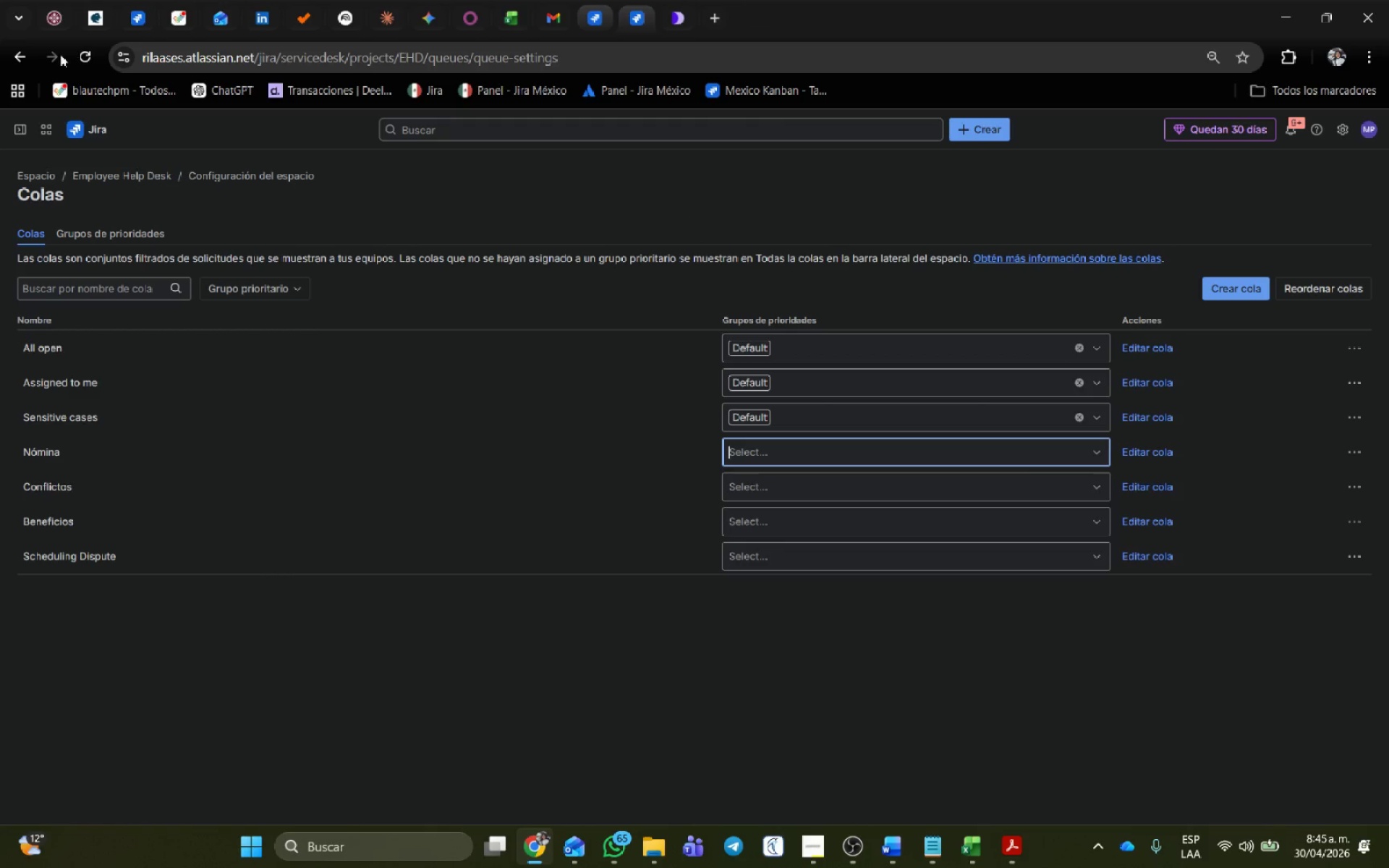 
key(Shift+S)
 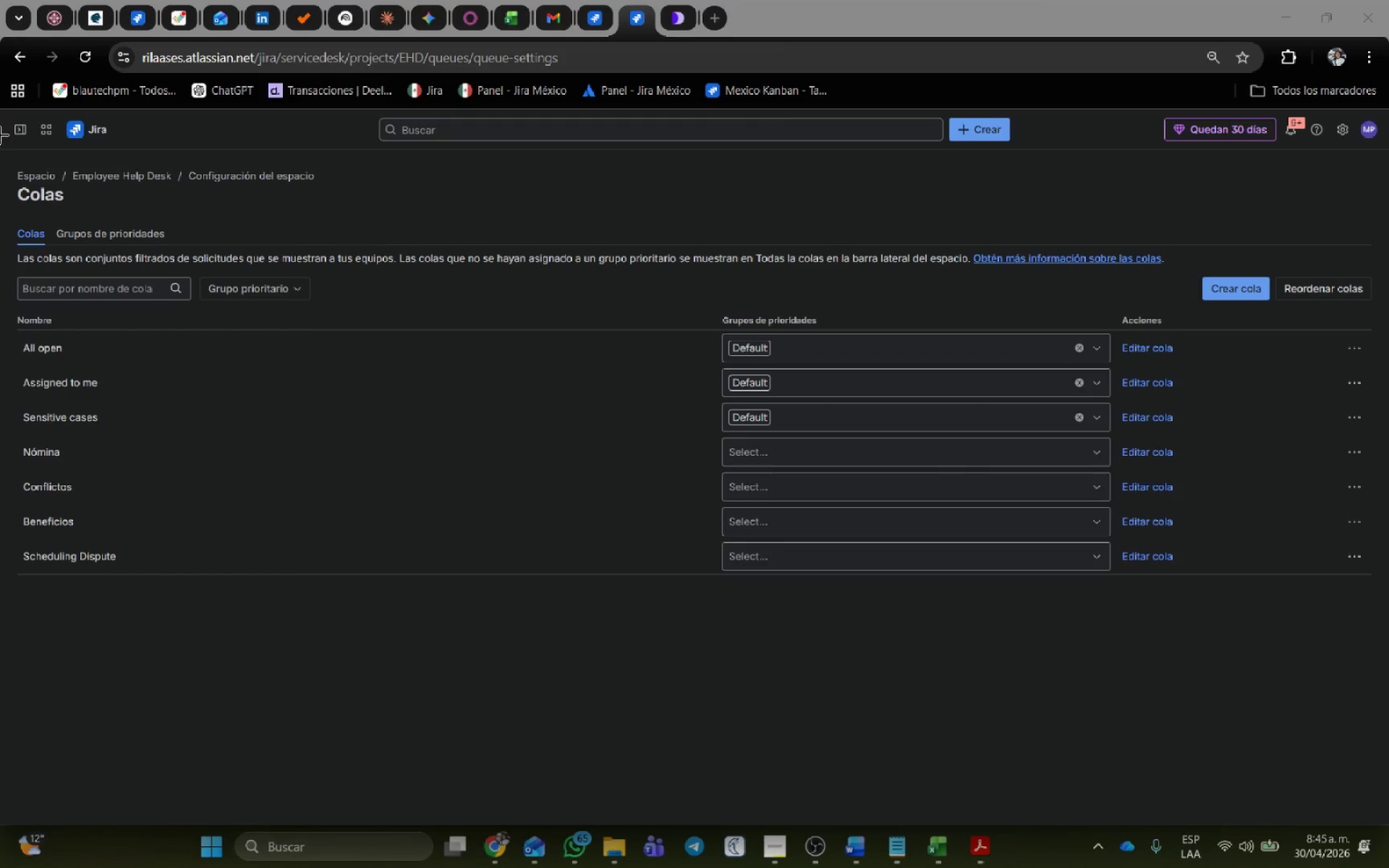 
left_click_drag(start_coordinate=[0, 108], to_coordinate=[1388, 680])
 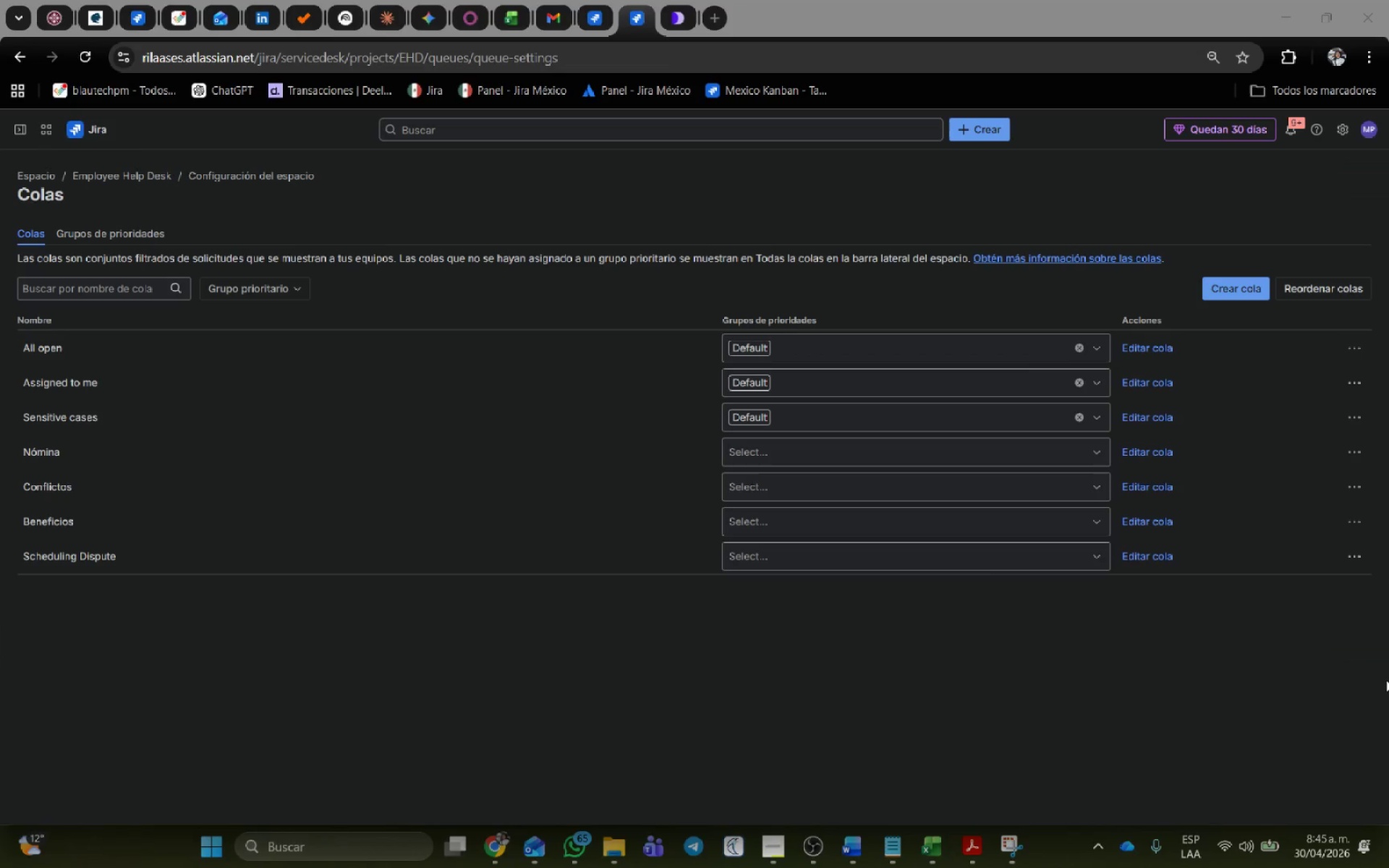 
key(Alt+AltLeft)
 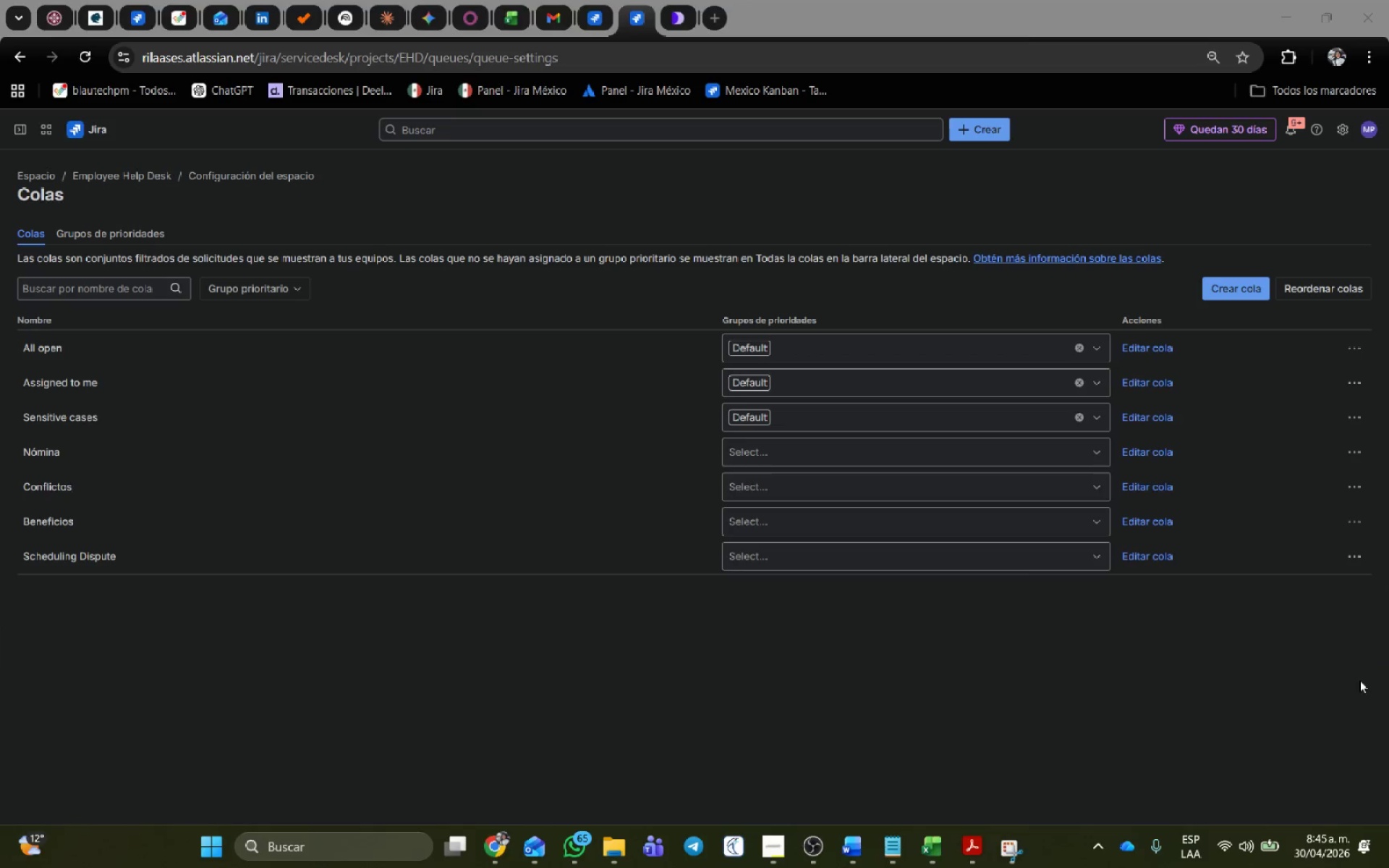 
key(Alt+Tab)
 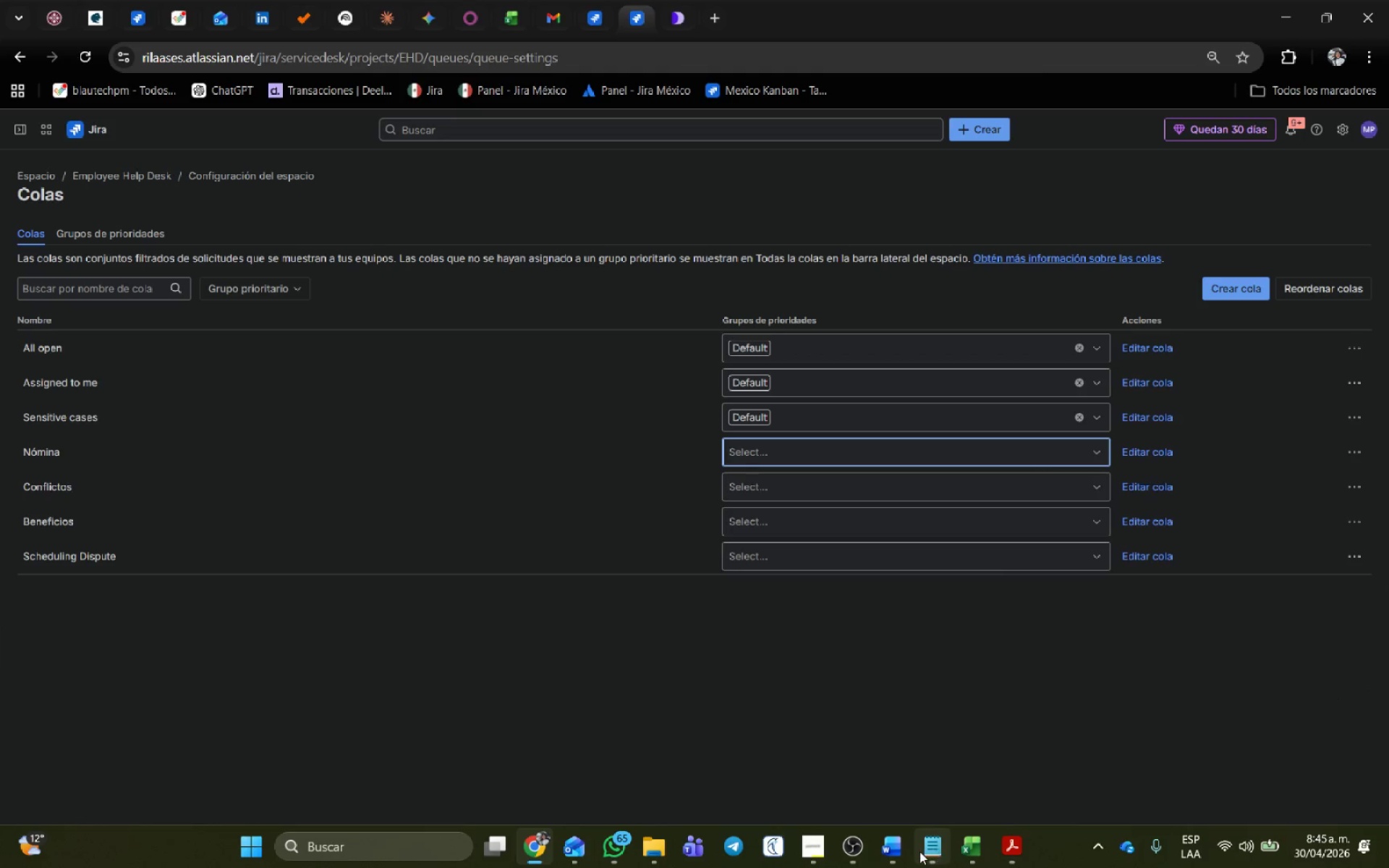 
left_click([899, 843])
 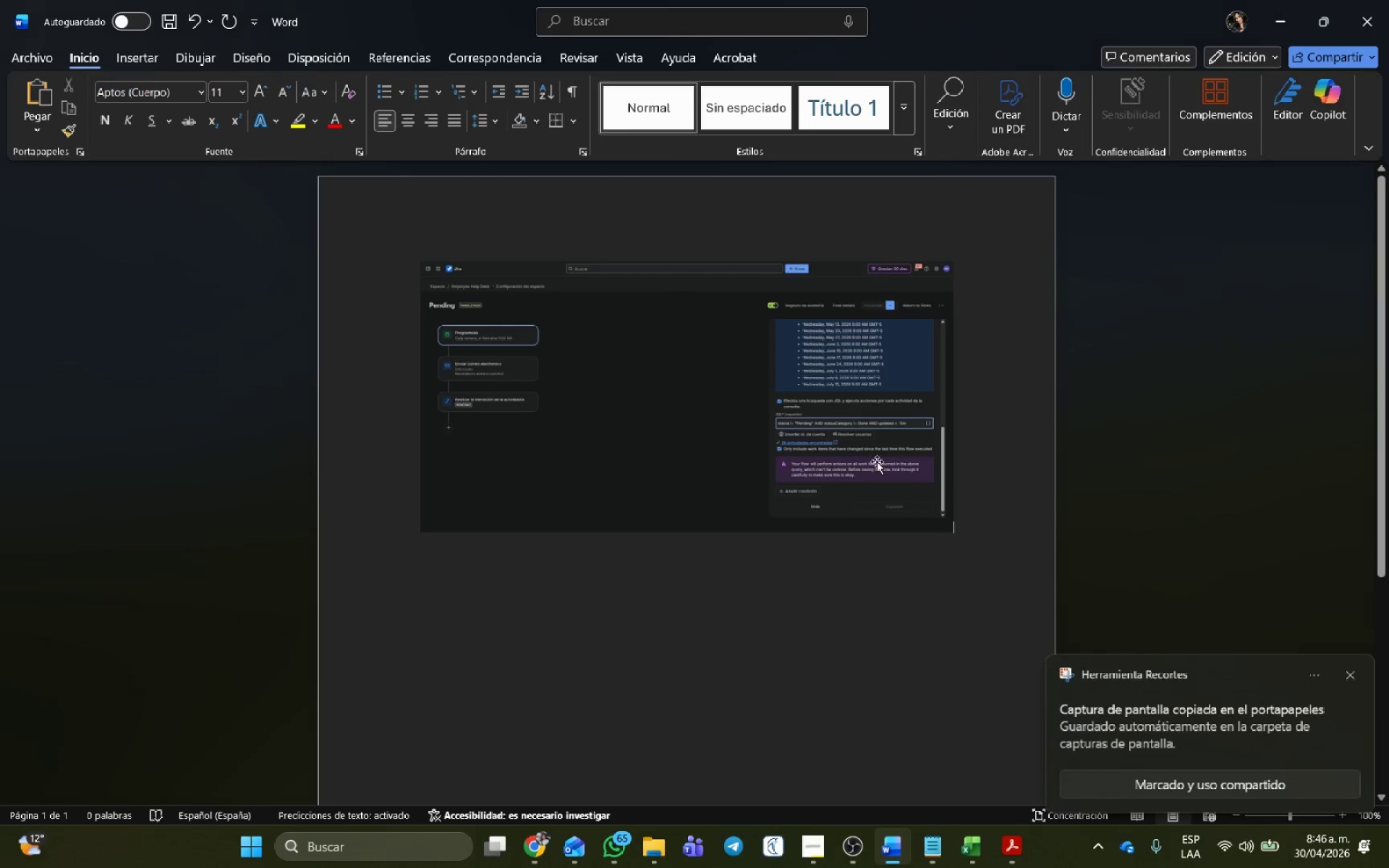 
left_click([867, 446])
 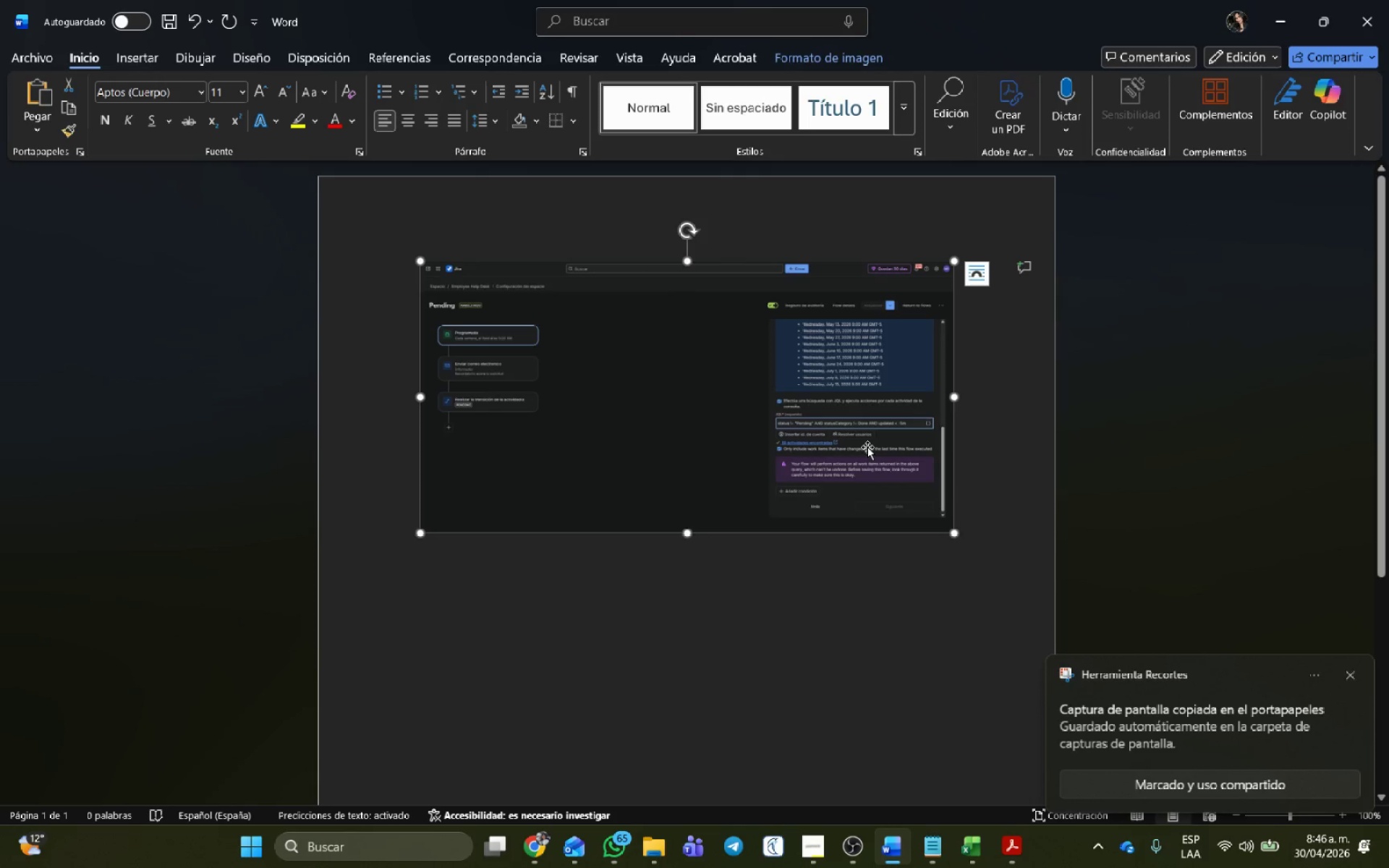 
key(Backspace)
 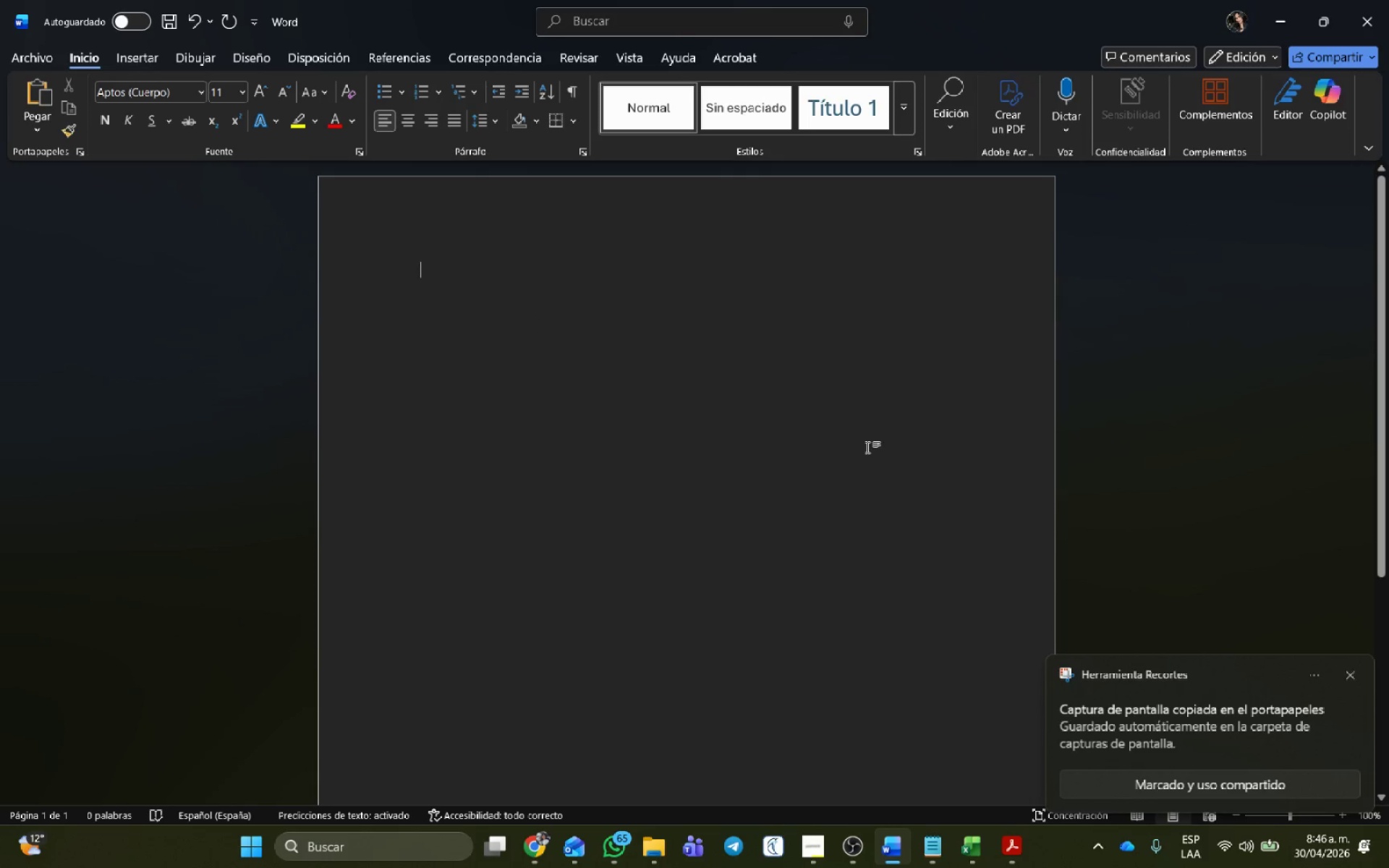 
key(Control+V)
 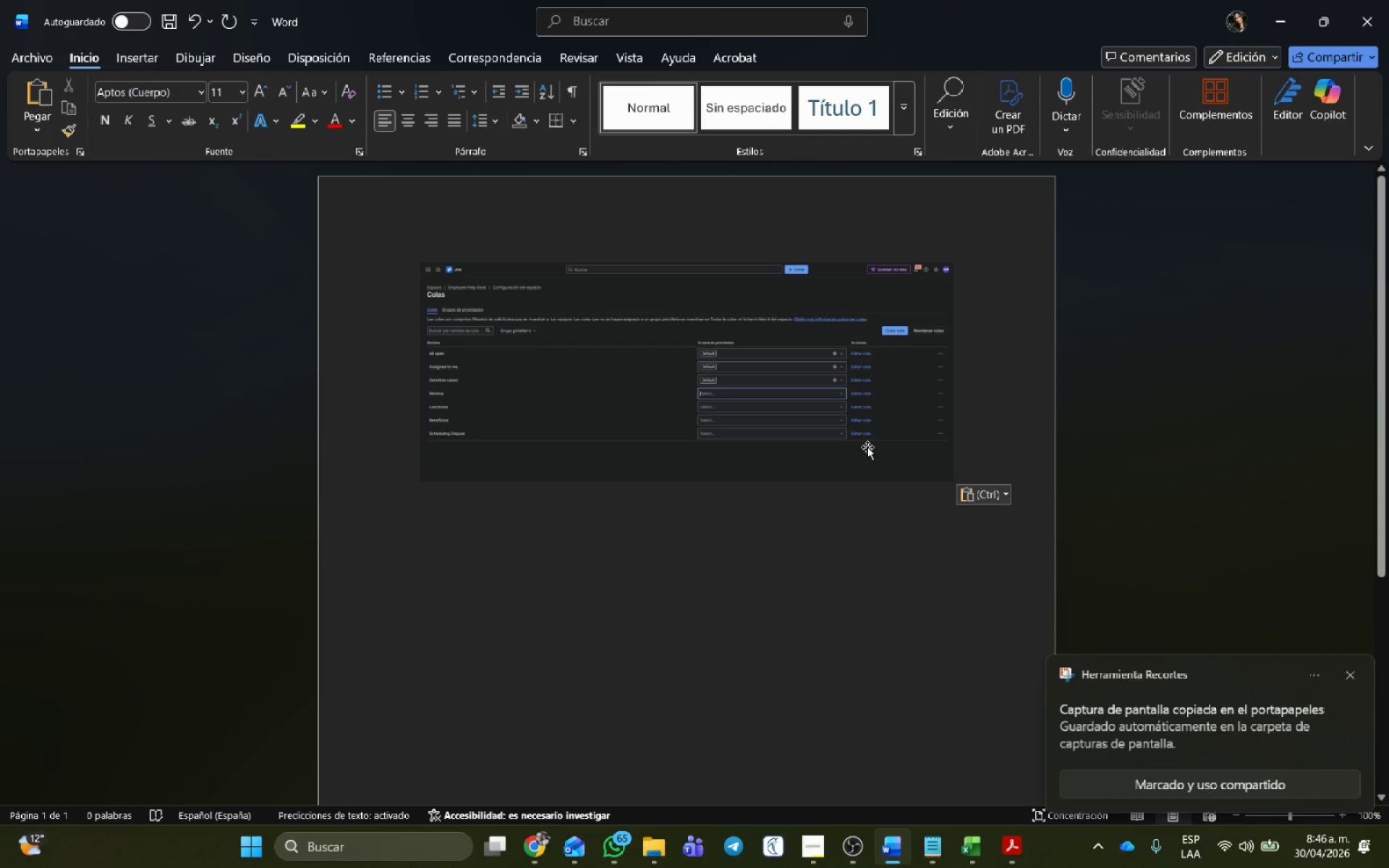 
key(Alt+AltLeft)
 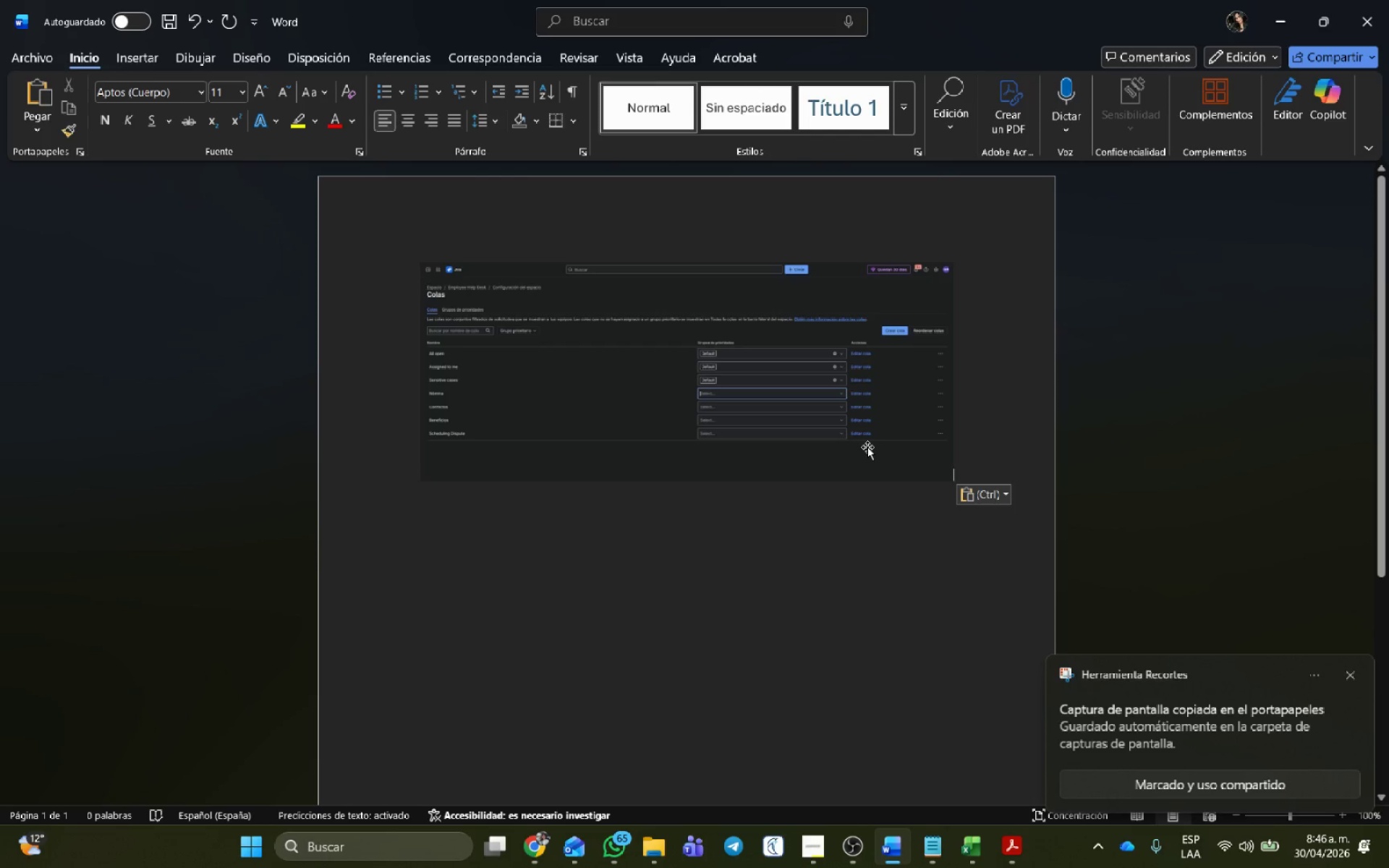 
key(Alt+Tab)
 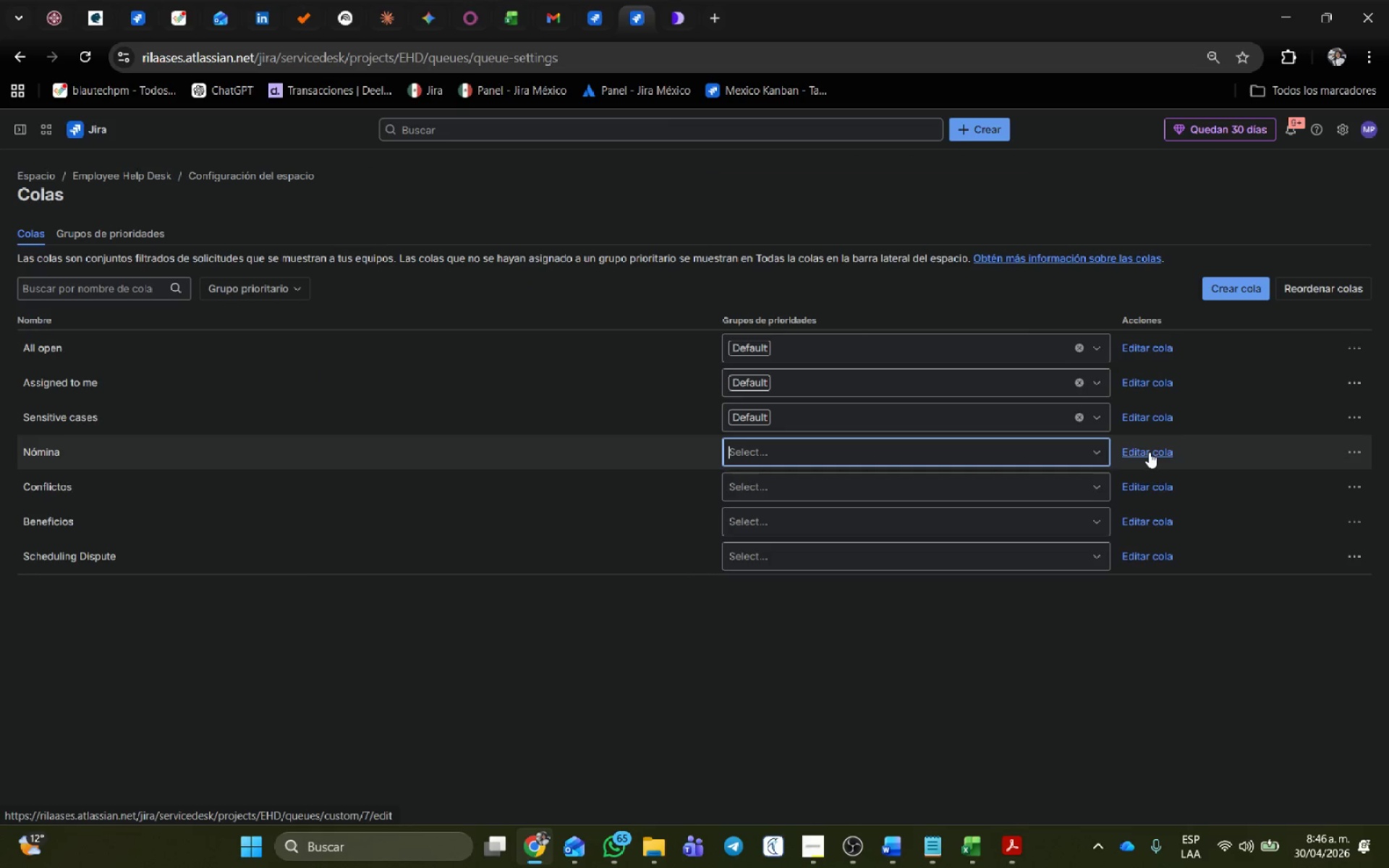 
left_click([1149, 452])
 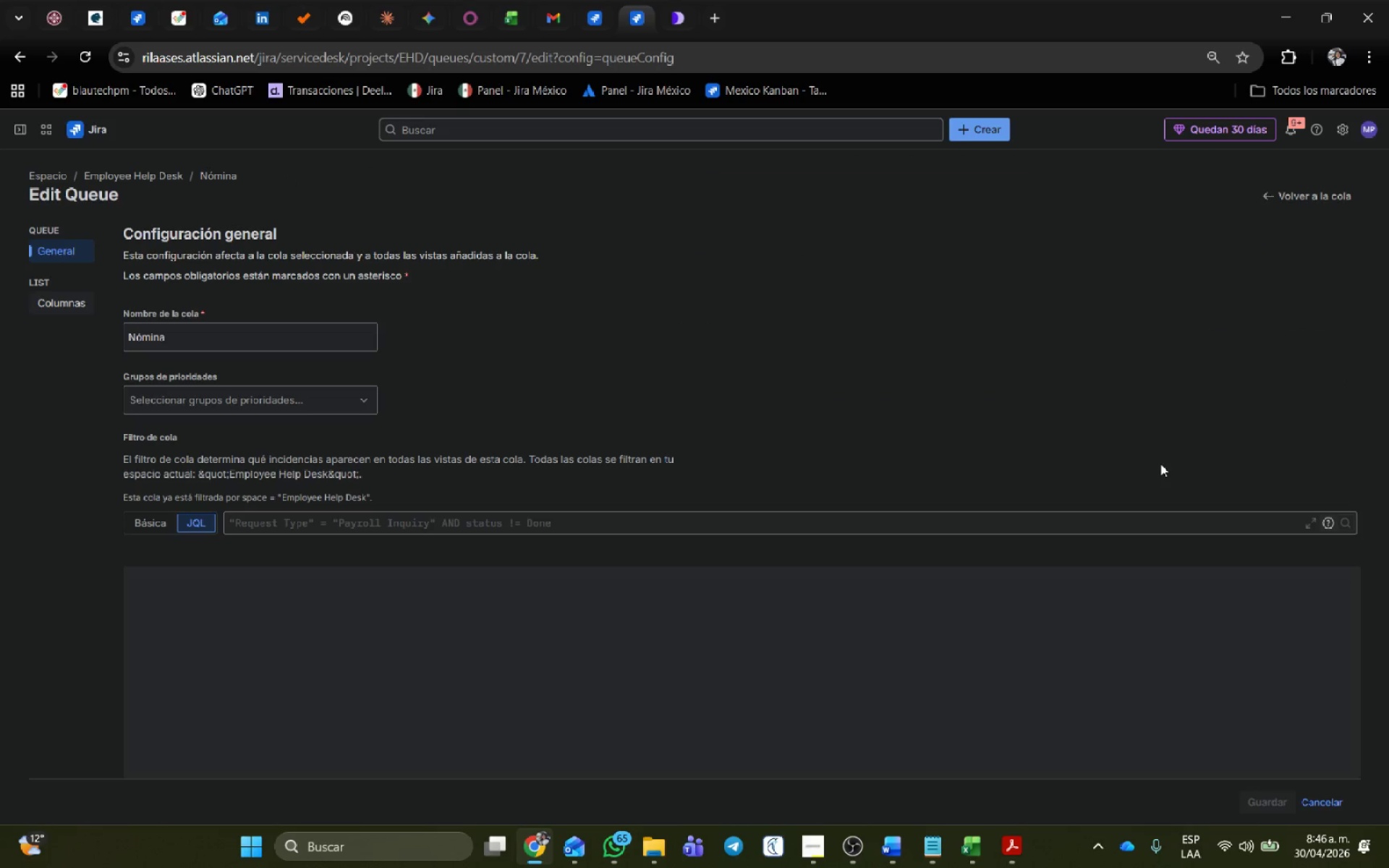 
key(Meta+Shift+S)
 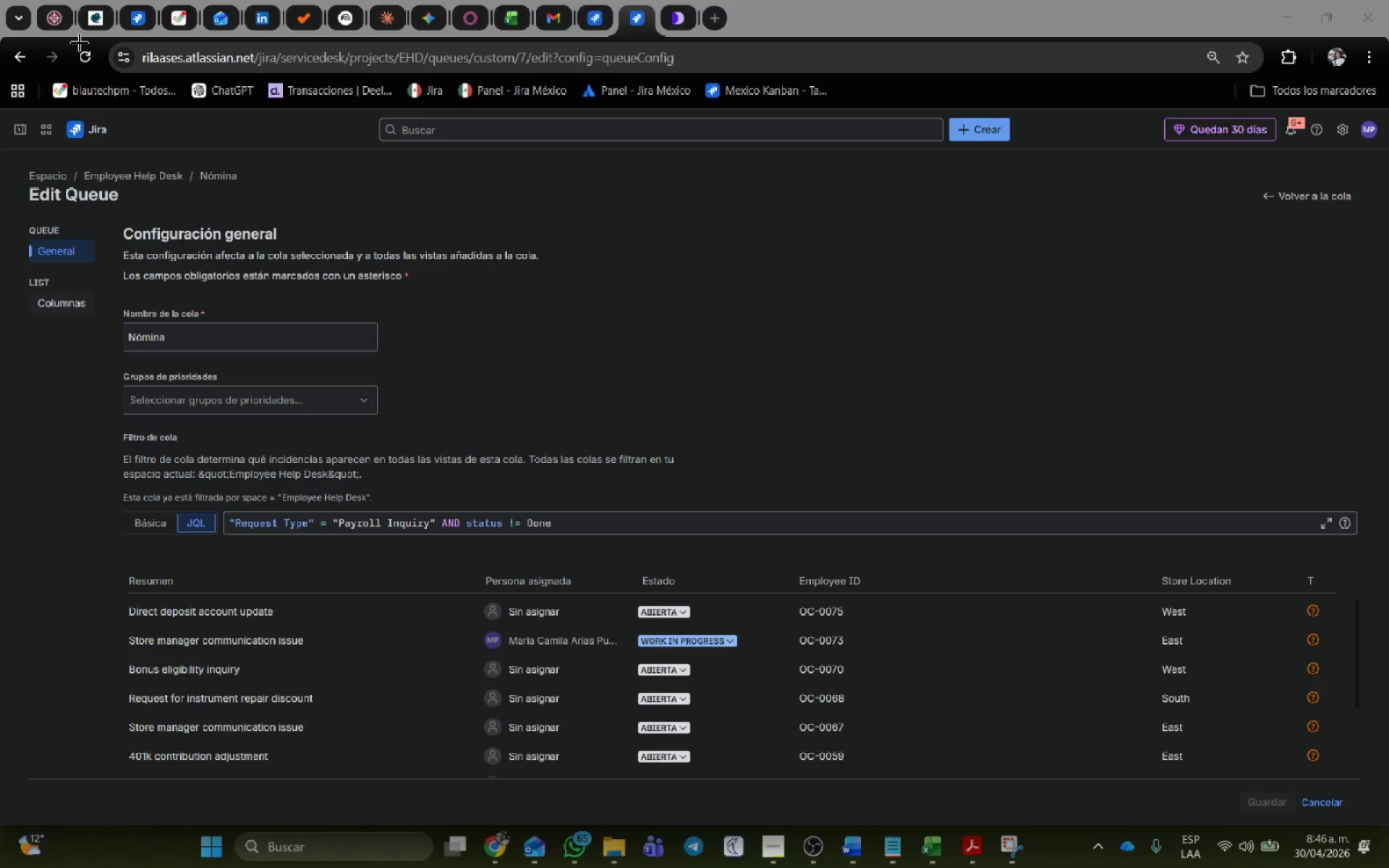 
left_click_drag(start_coordinate=[0, 147], to_coordinate=[1371, 828])
 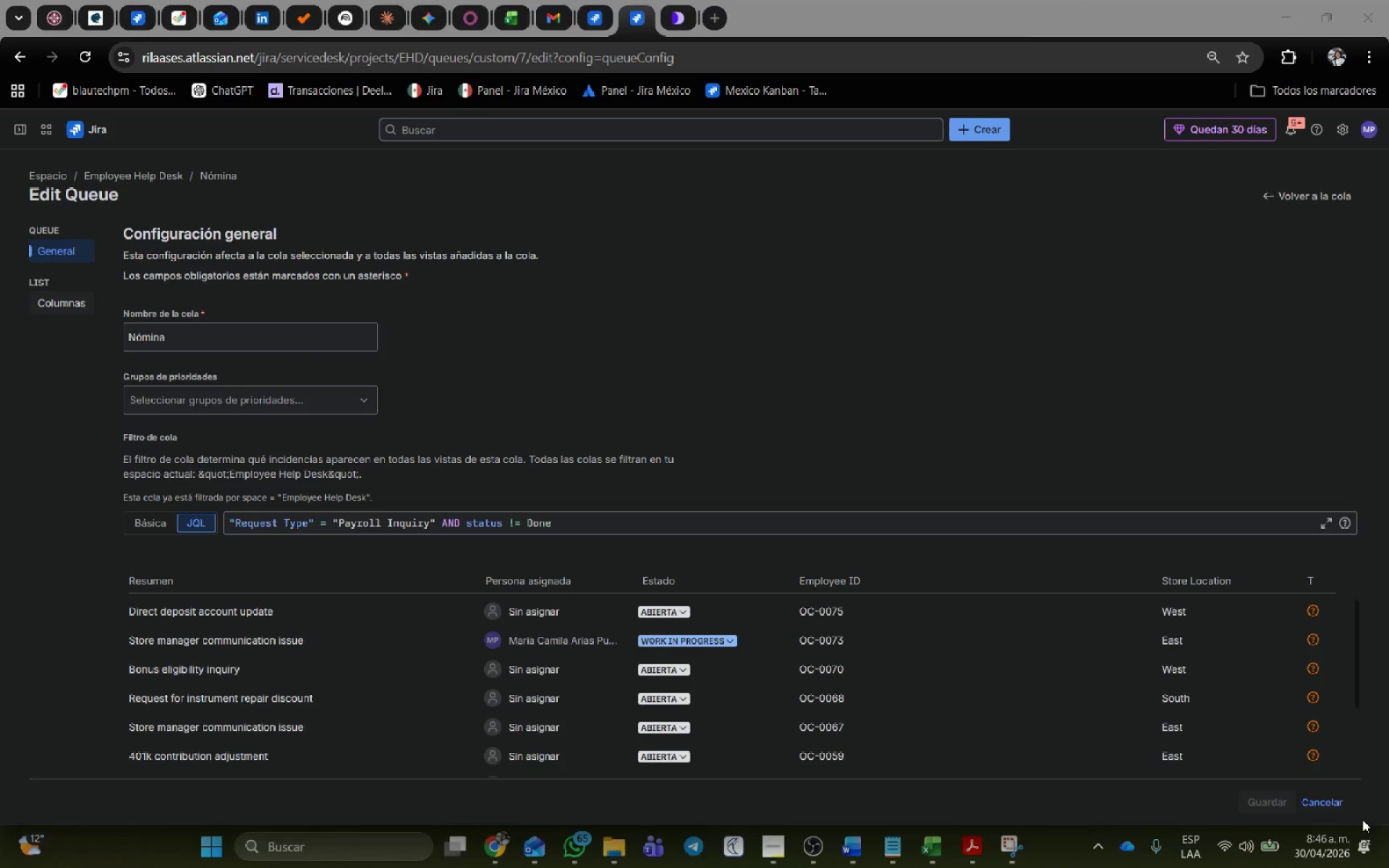 
key(Alt+AltLeft)
 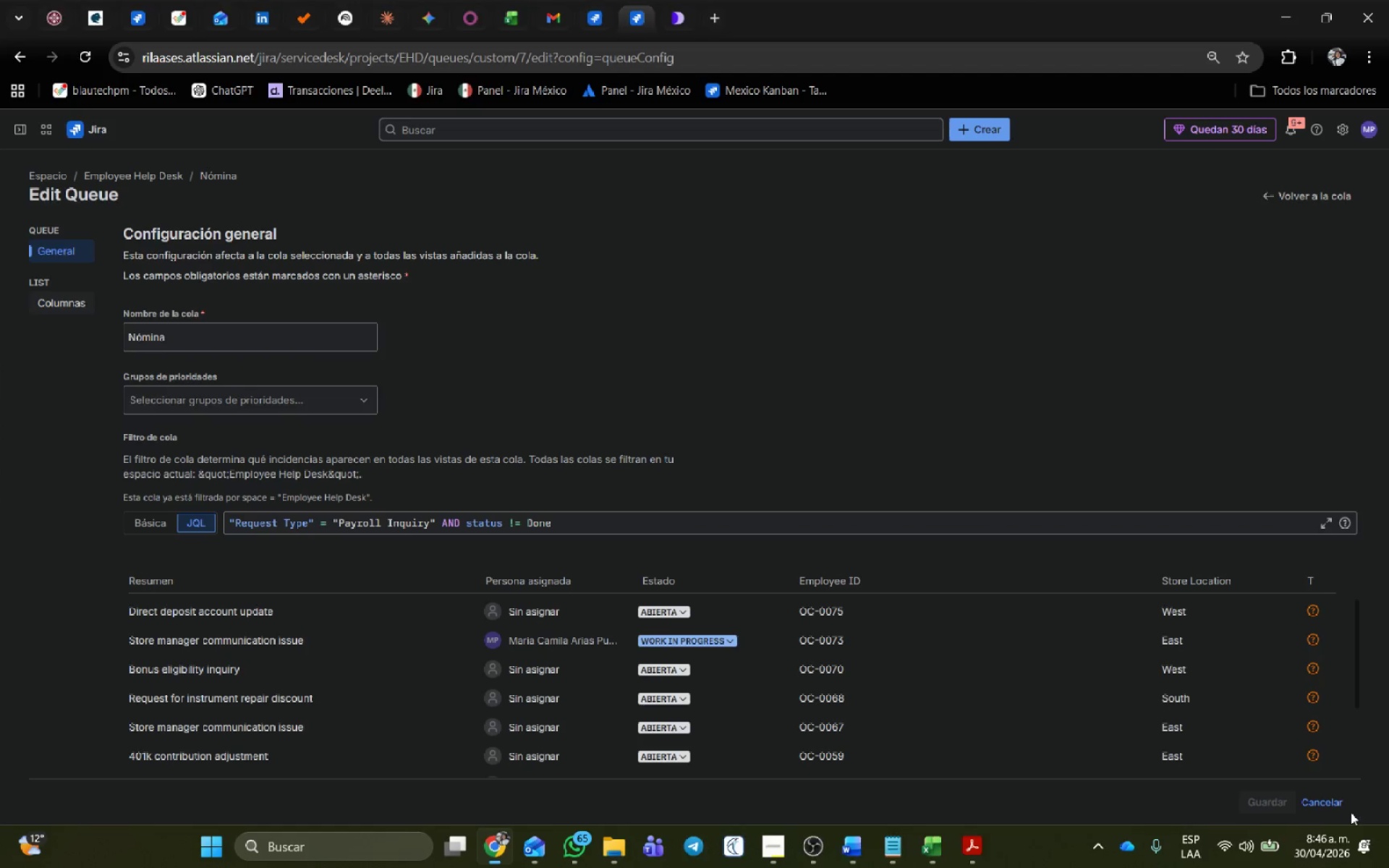 
key(Alt+Tab)
 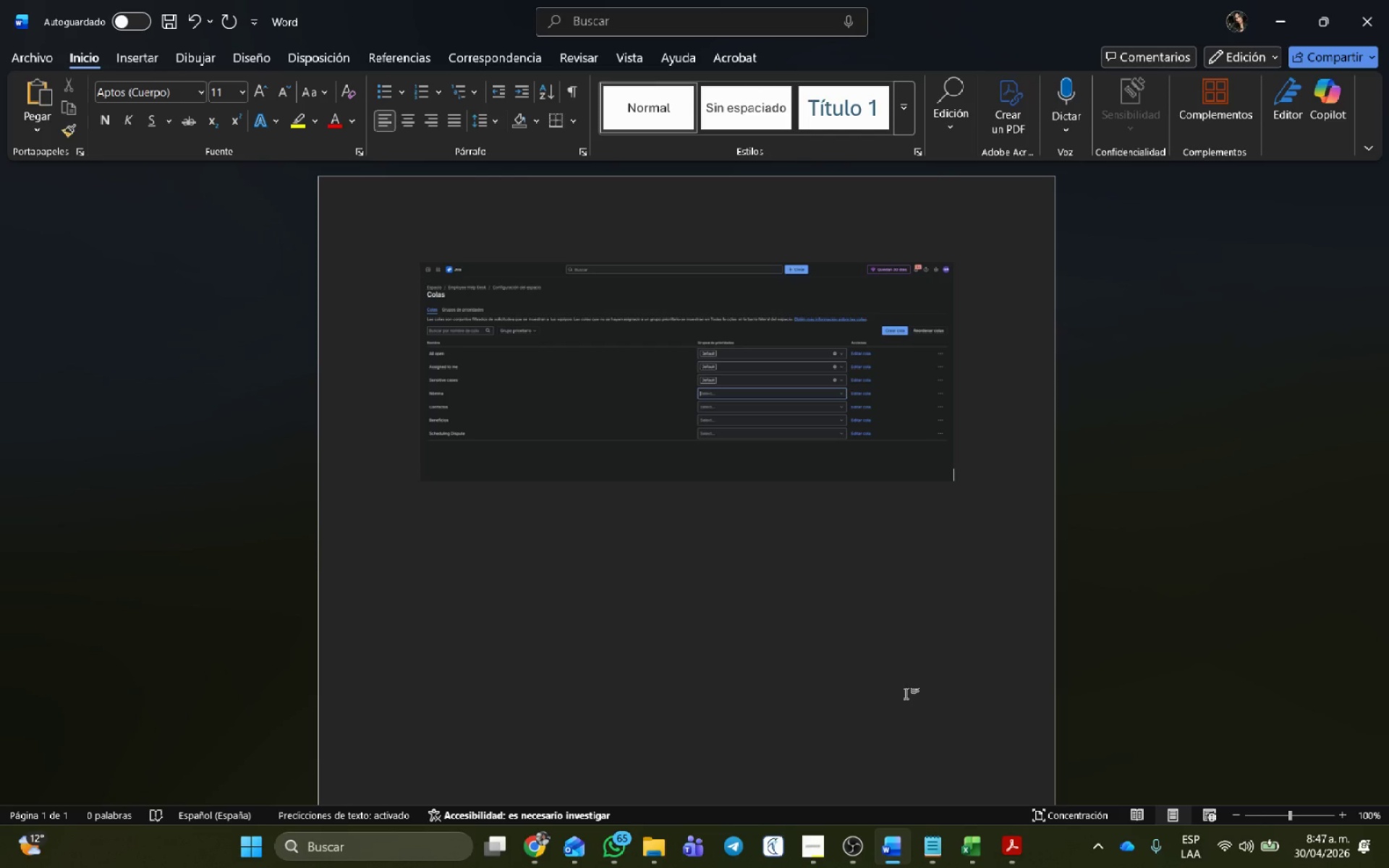 
wait(66.17)
 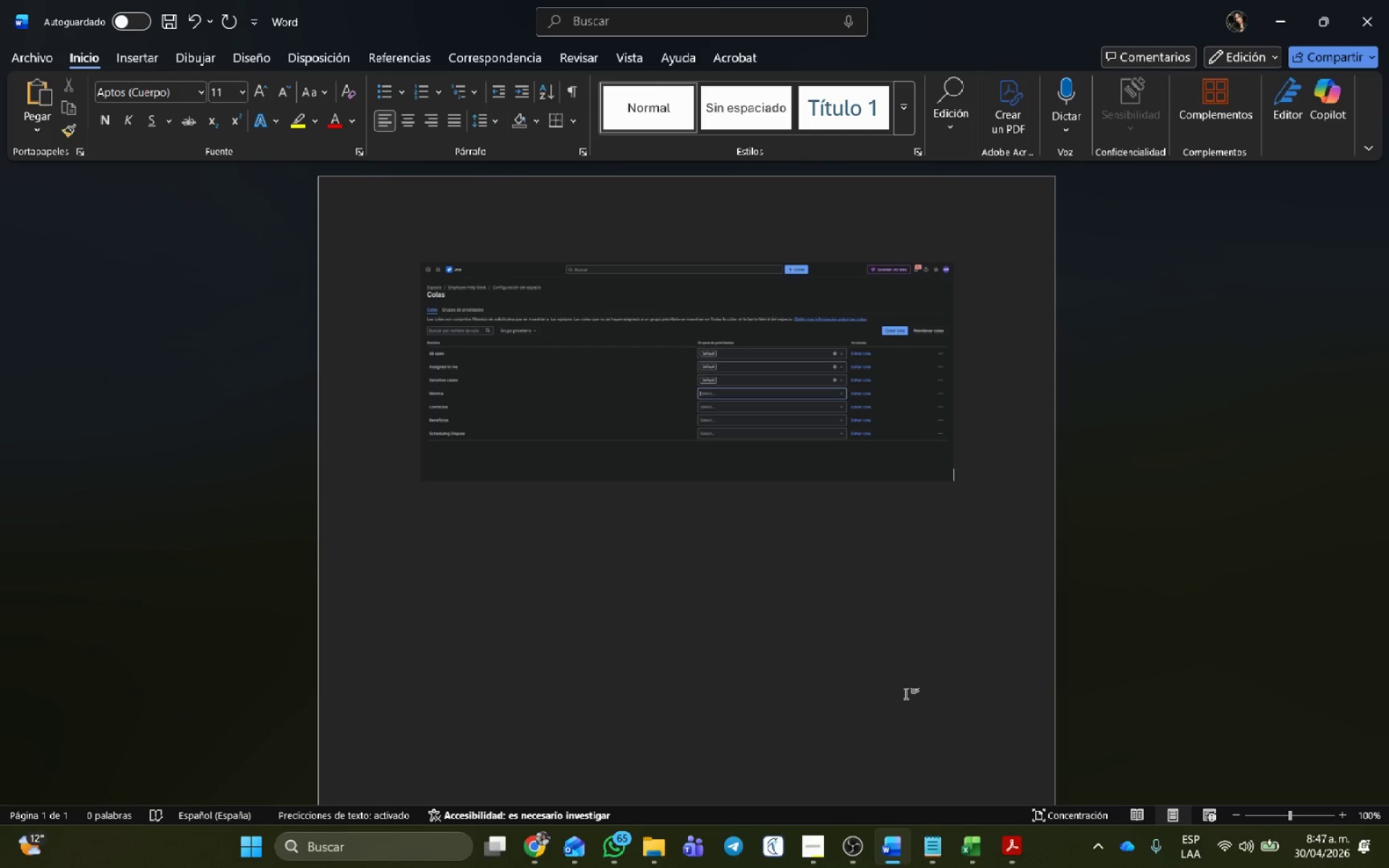 
key(Control+V)
 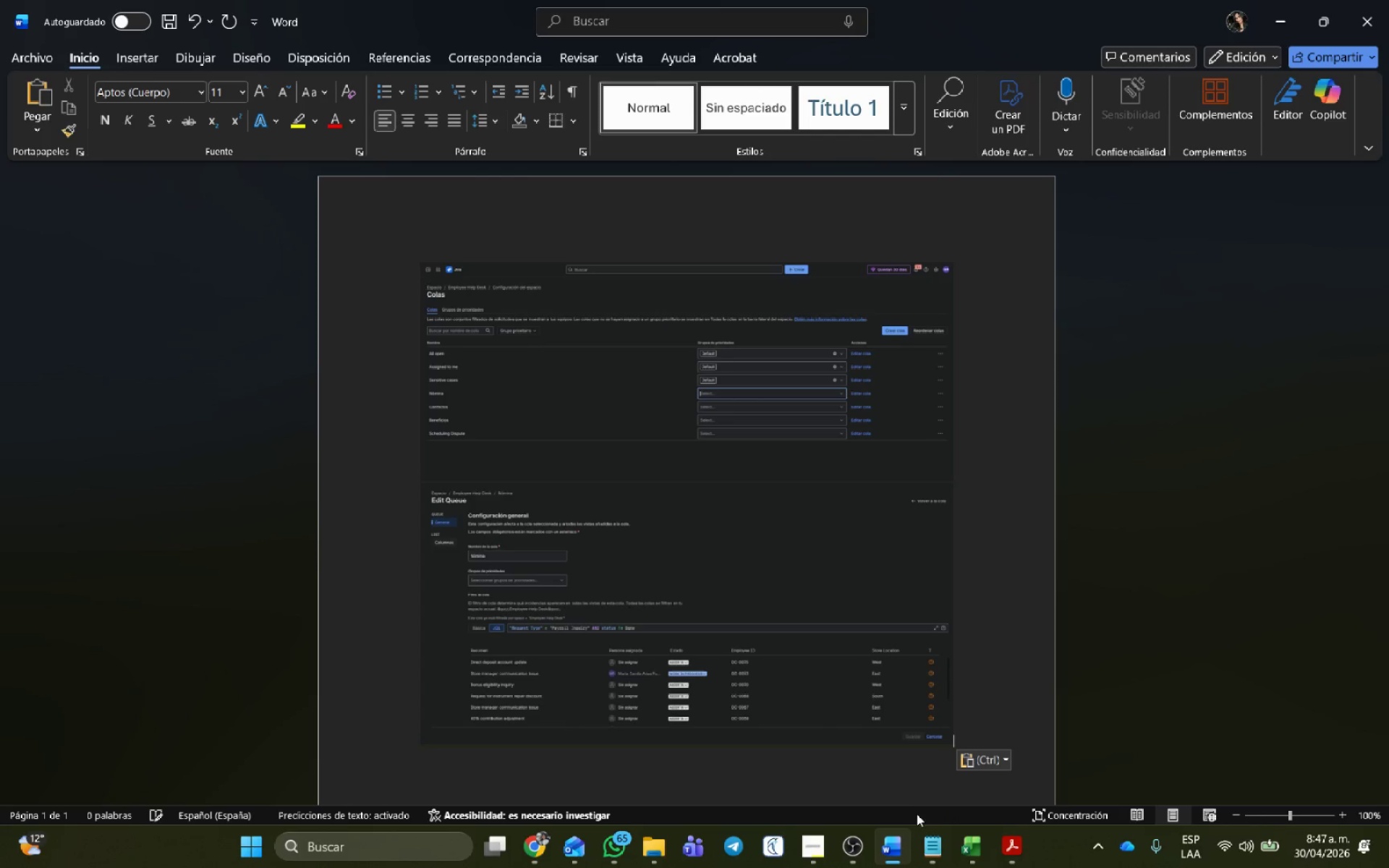 
key(Alt+AltLeft)
 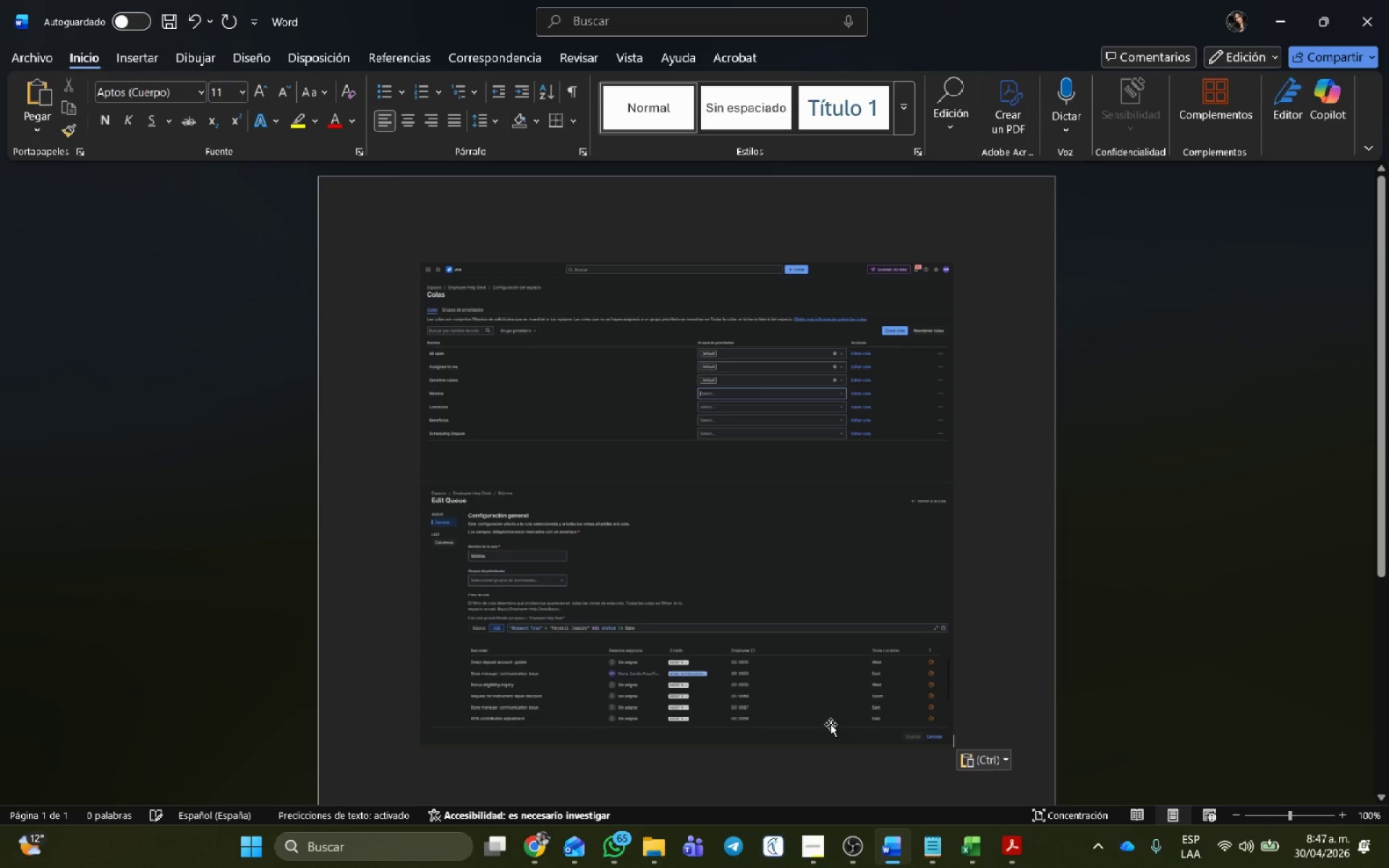 
key(Alt+Tab)
 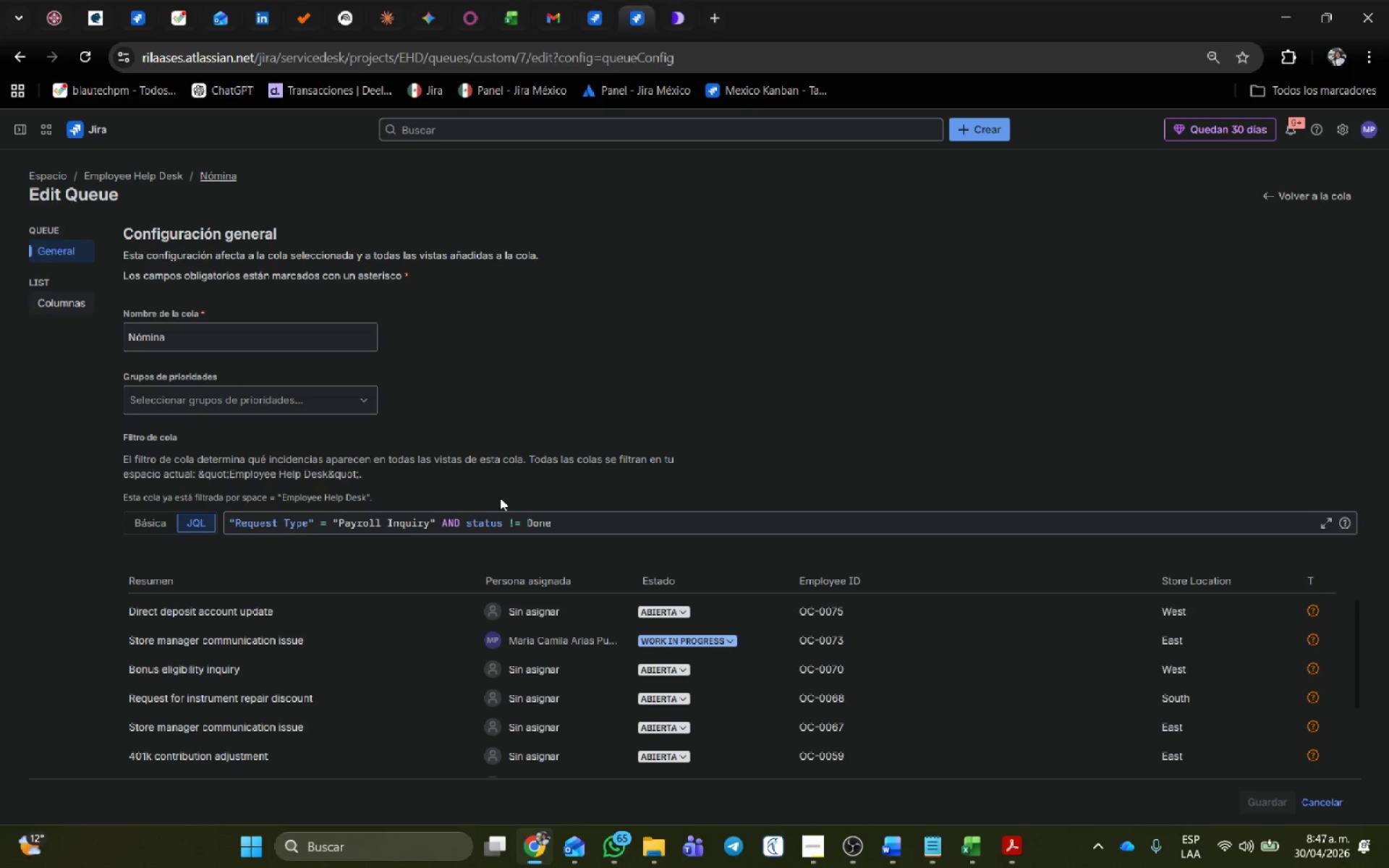 
scroll: coordinate [402, 355], scroll_direction: down, amount: 1.0
 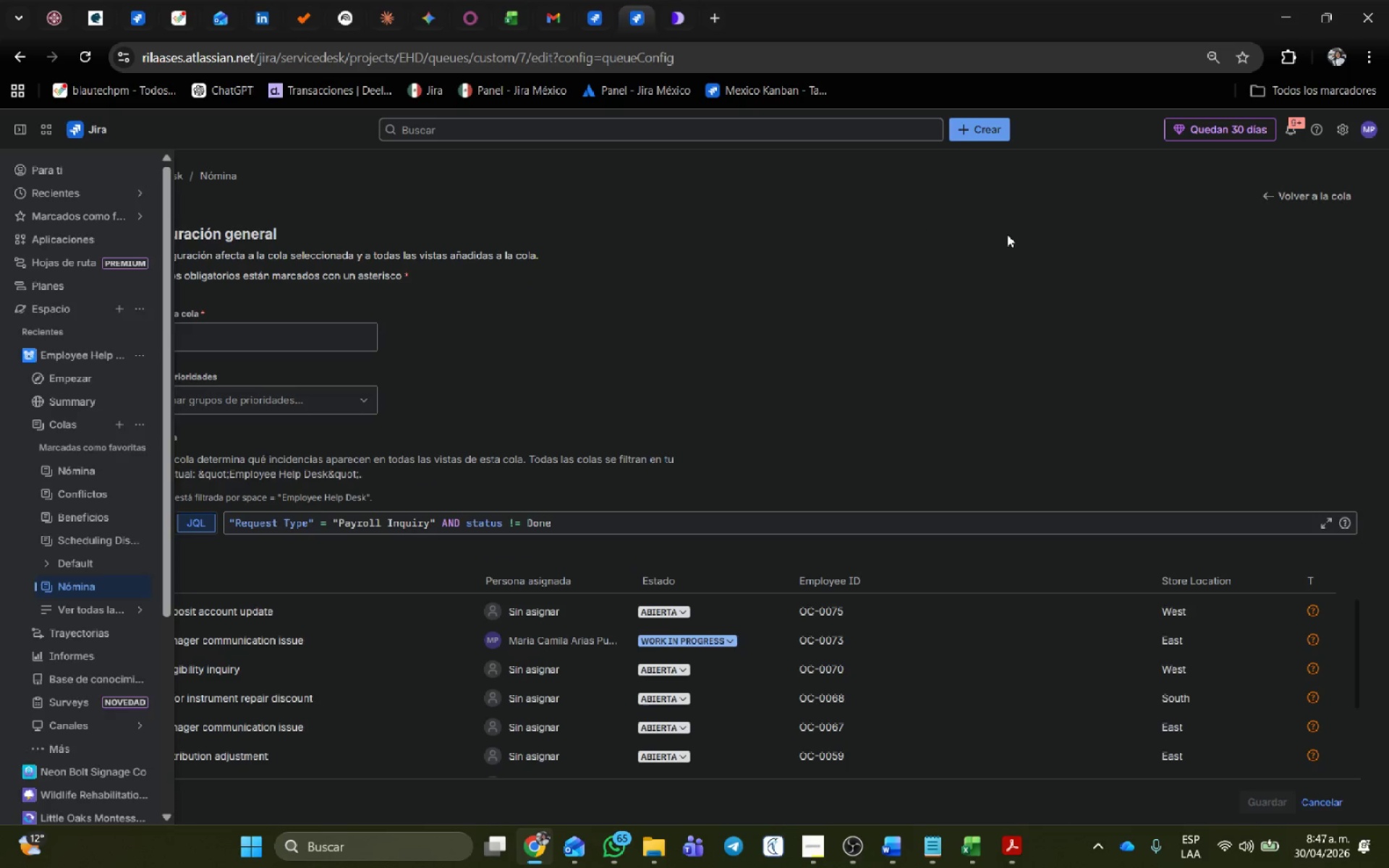 
left_click([1320, 200])
 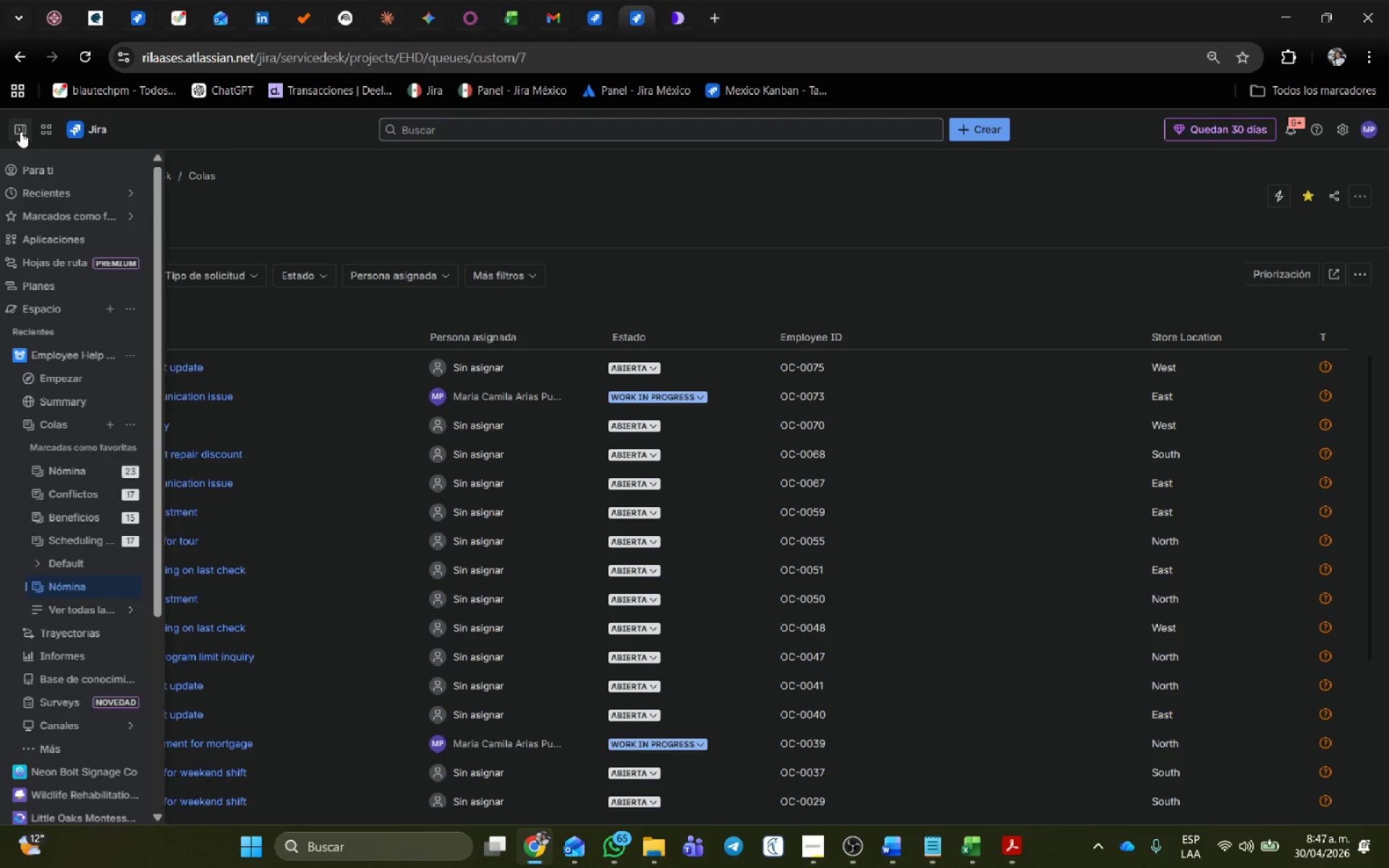 
wait(8.33)
 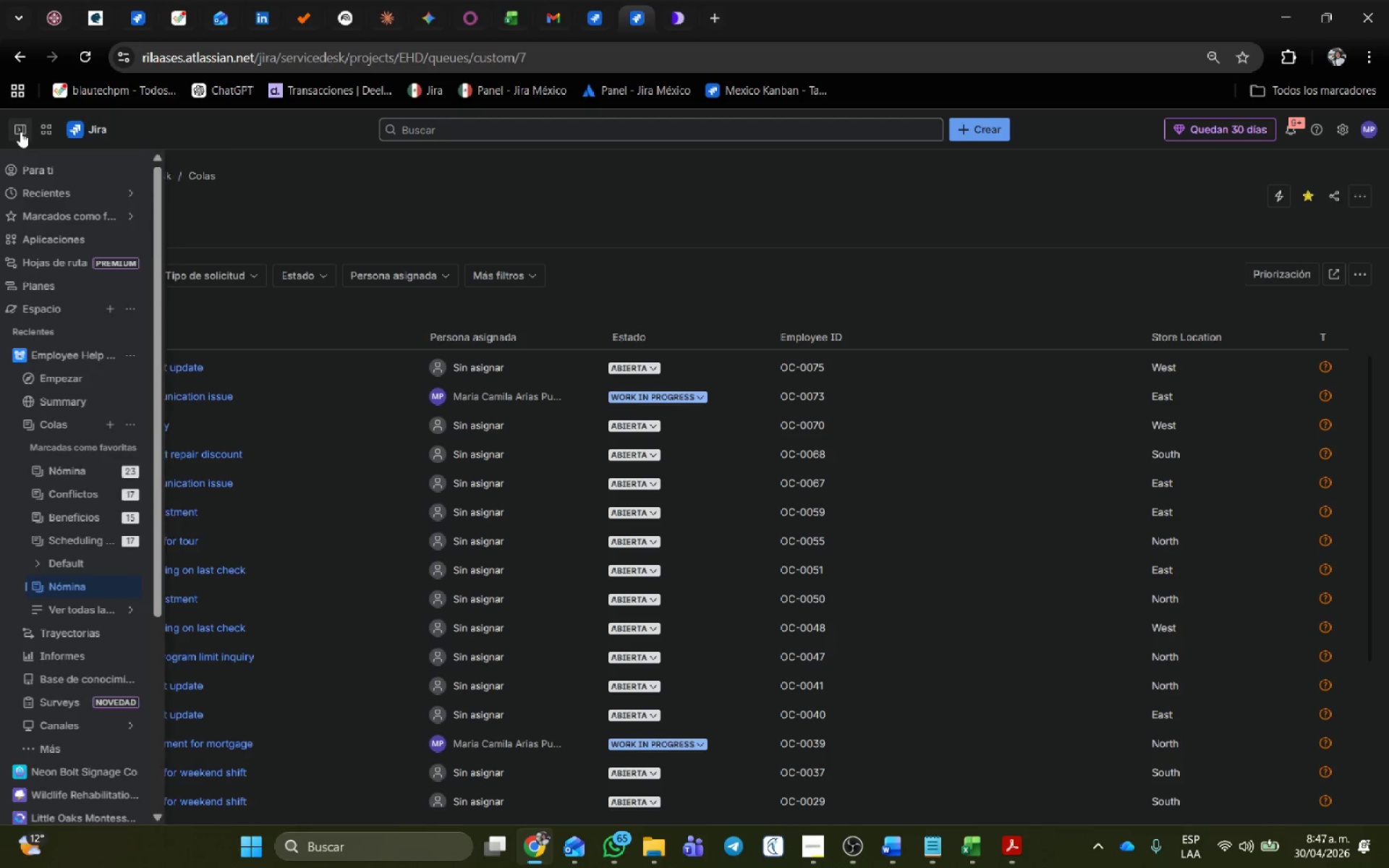 
left_click([88, 490])
 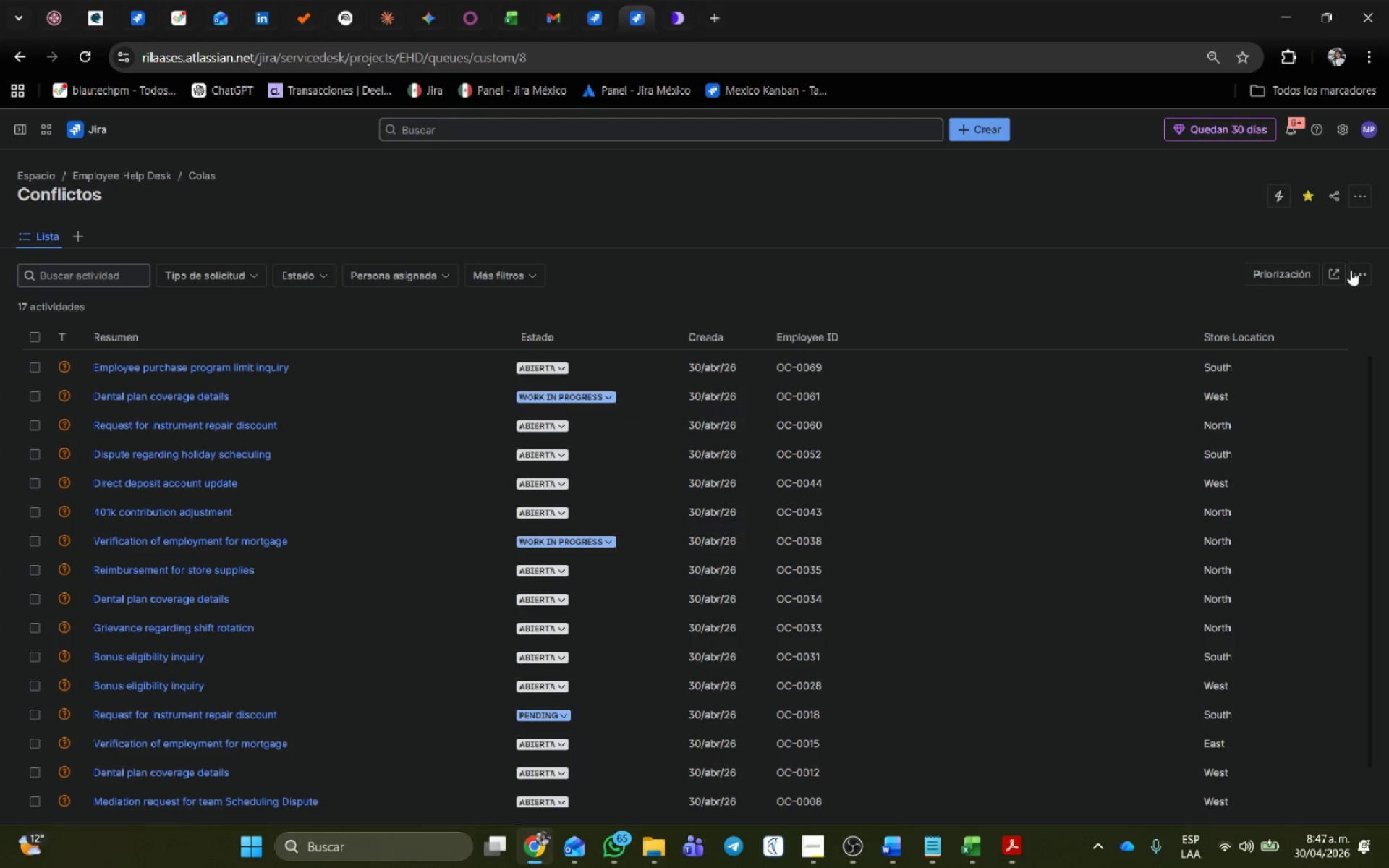 
left_click([1354, 195])
 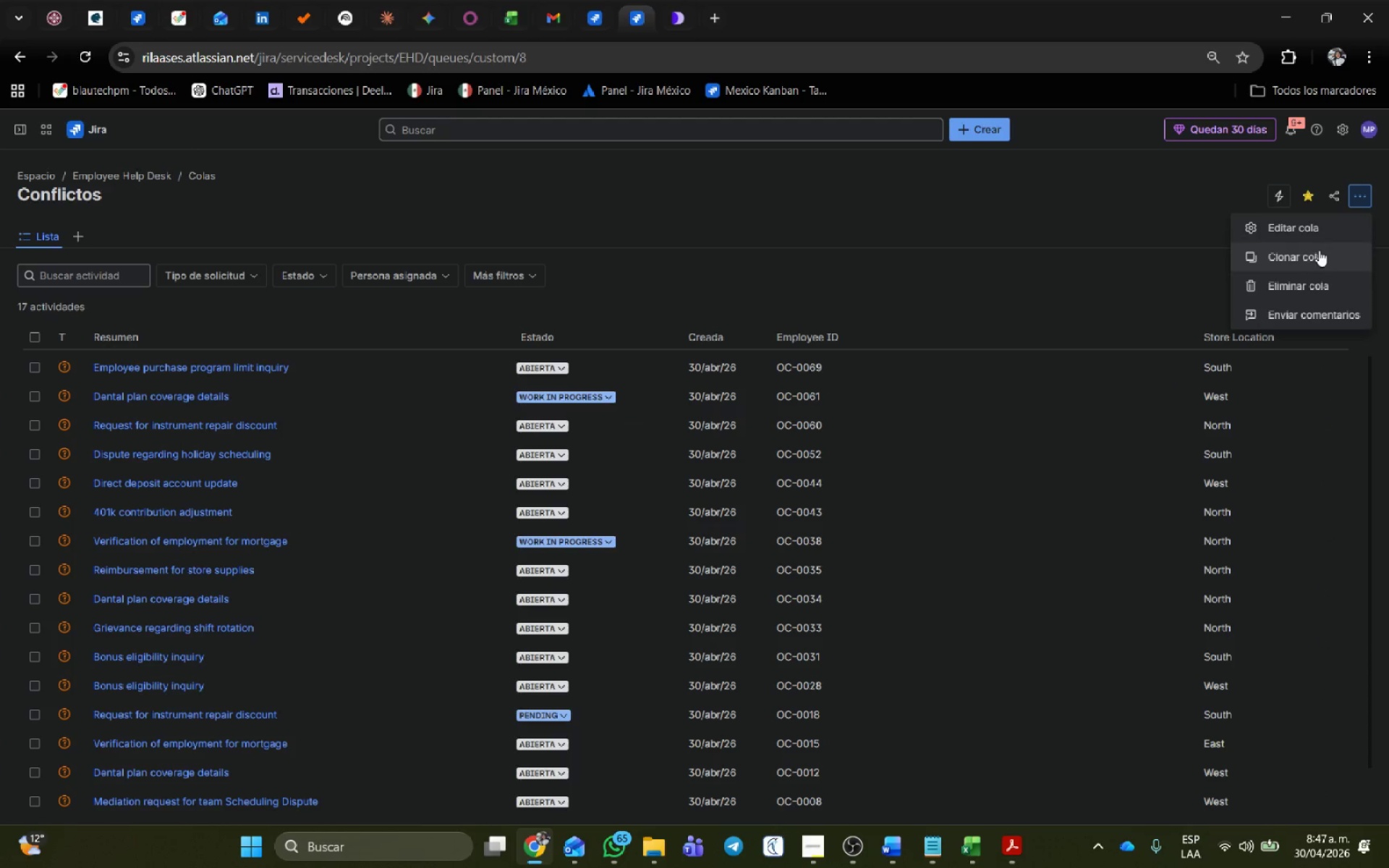 
left_click([1307, 231])
 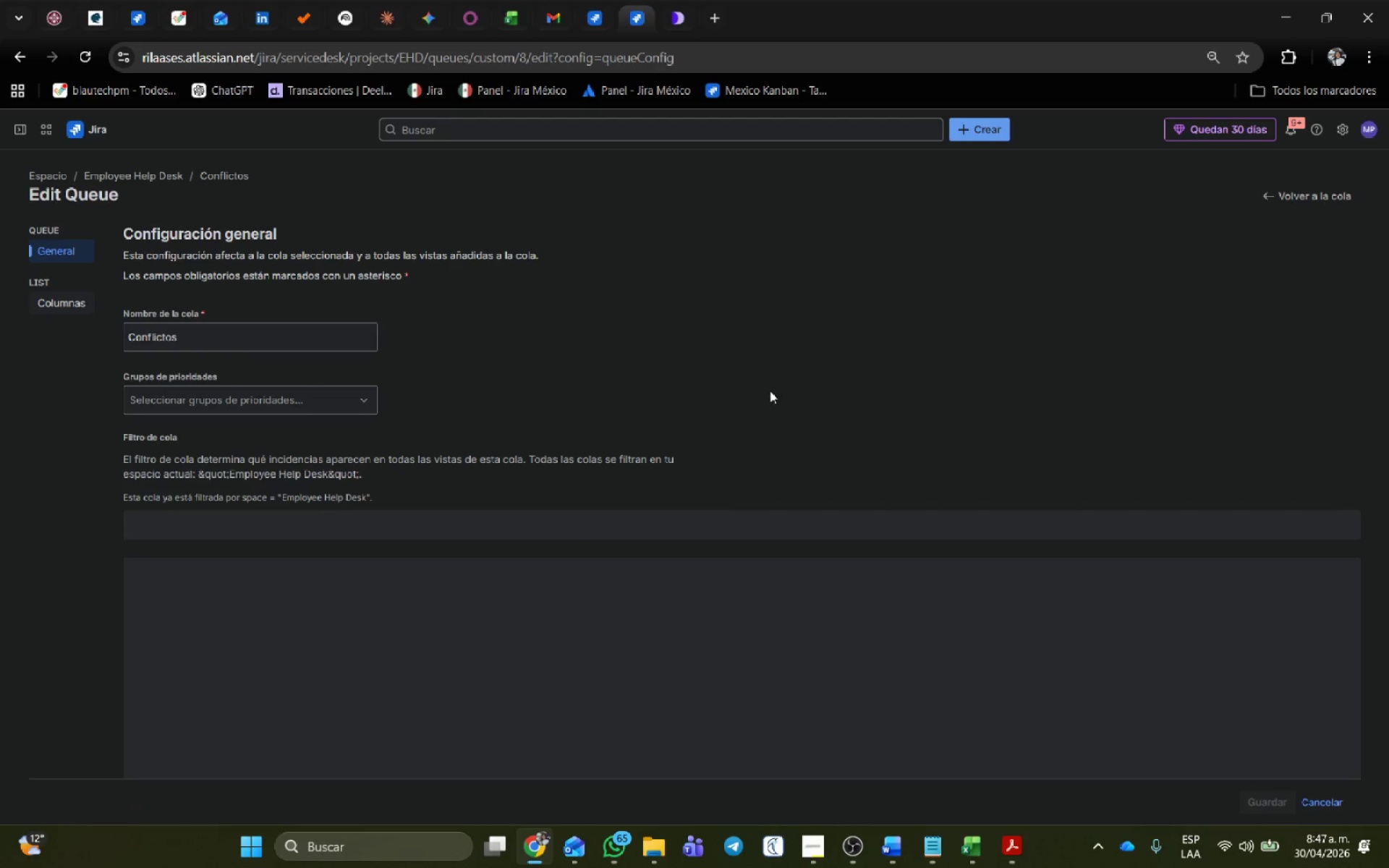 
scroll: coordinate [771, 398], scroll_direction: down, amount: 2.0
 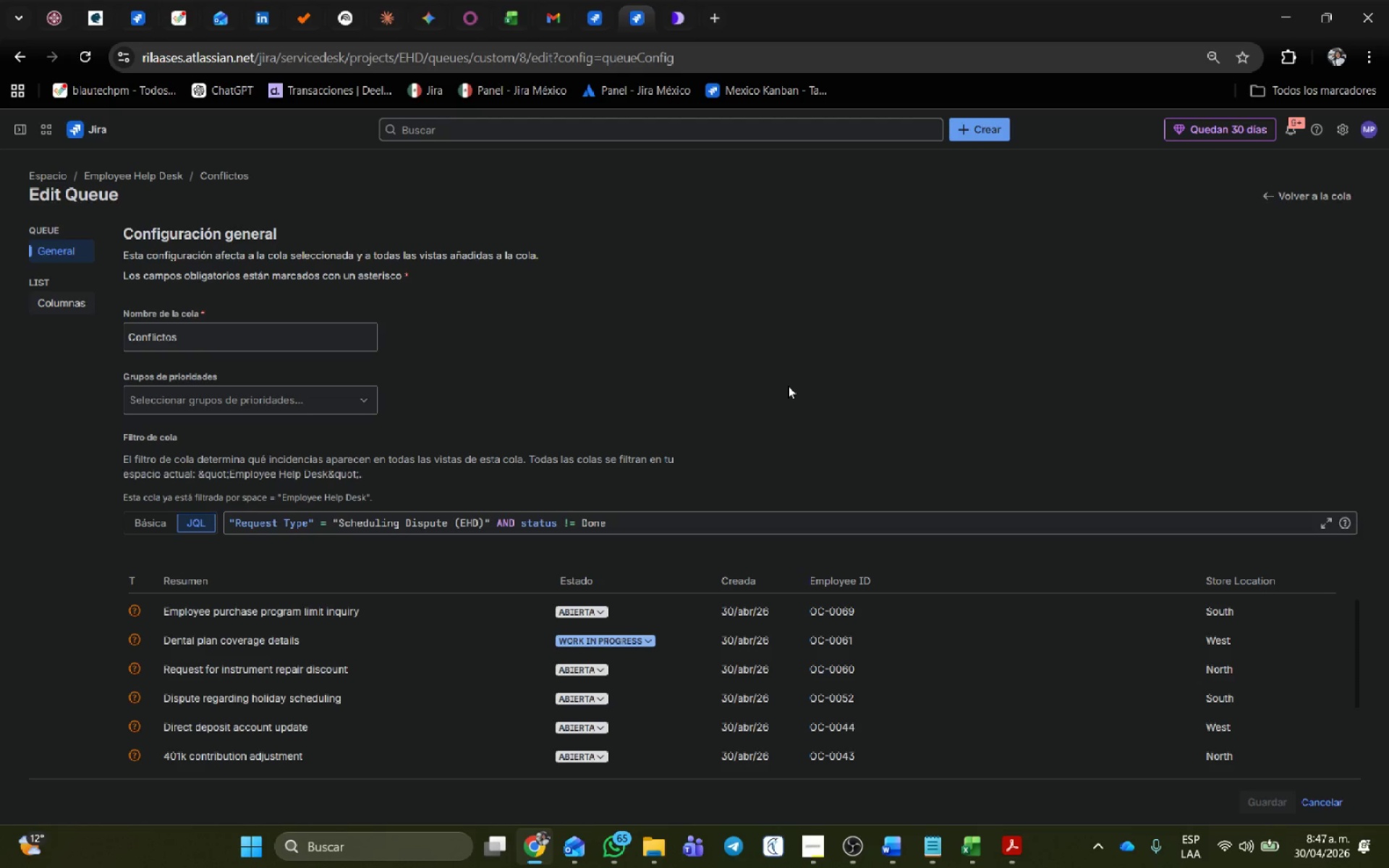 
key(Meta+Shift+S)
 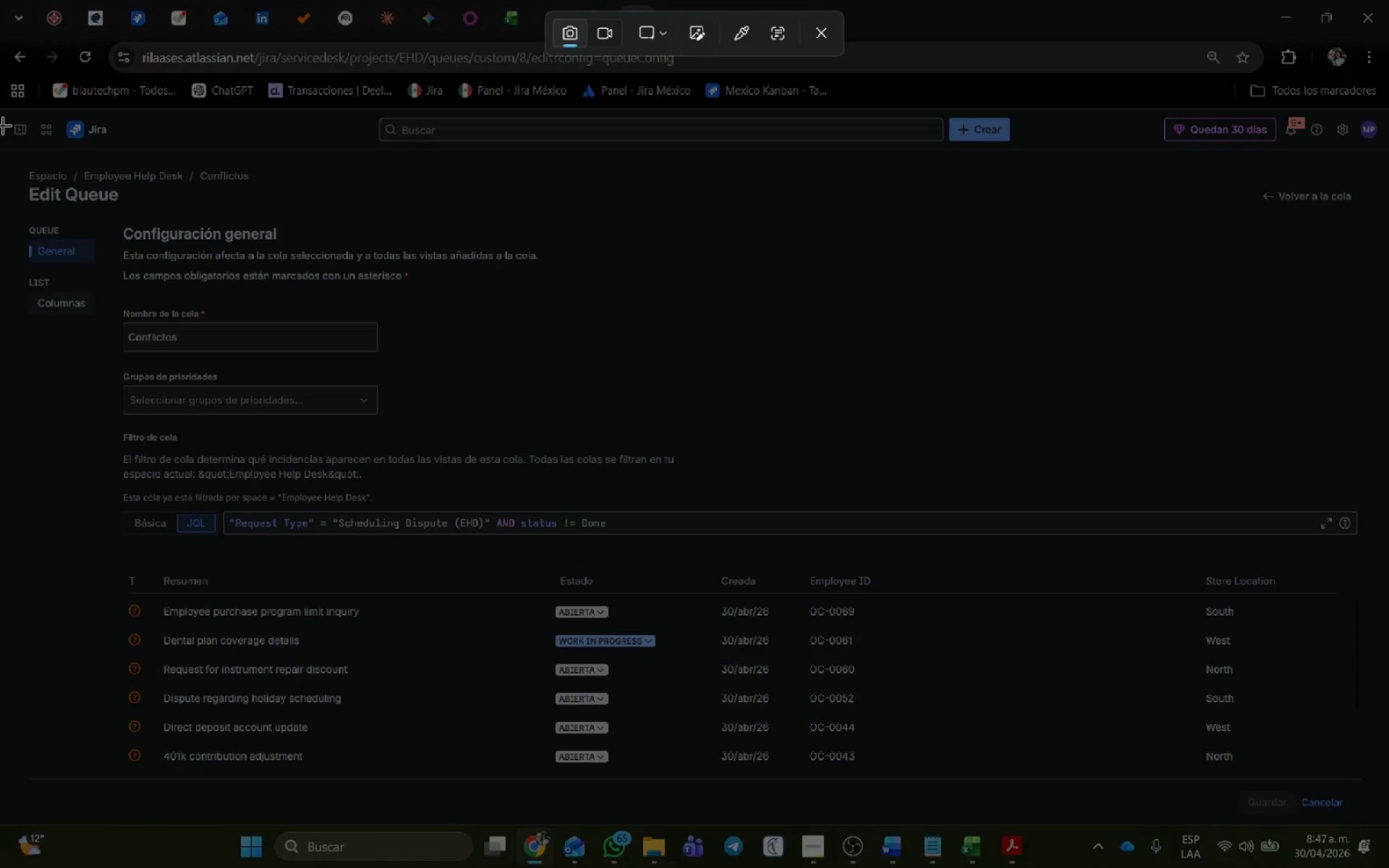 
left_click_drag(start_coordinate=[0, 107], to_coordinate=[1388, 825])
 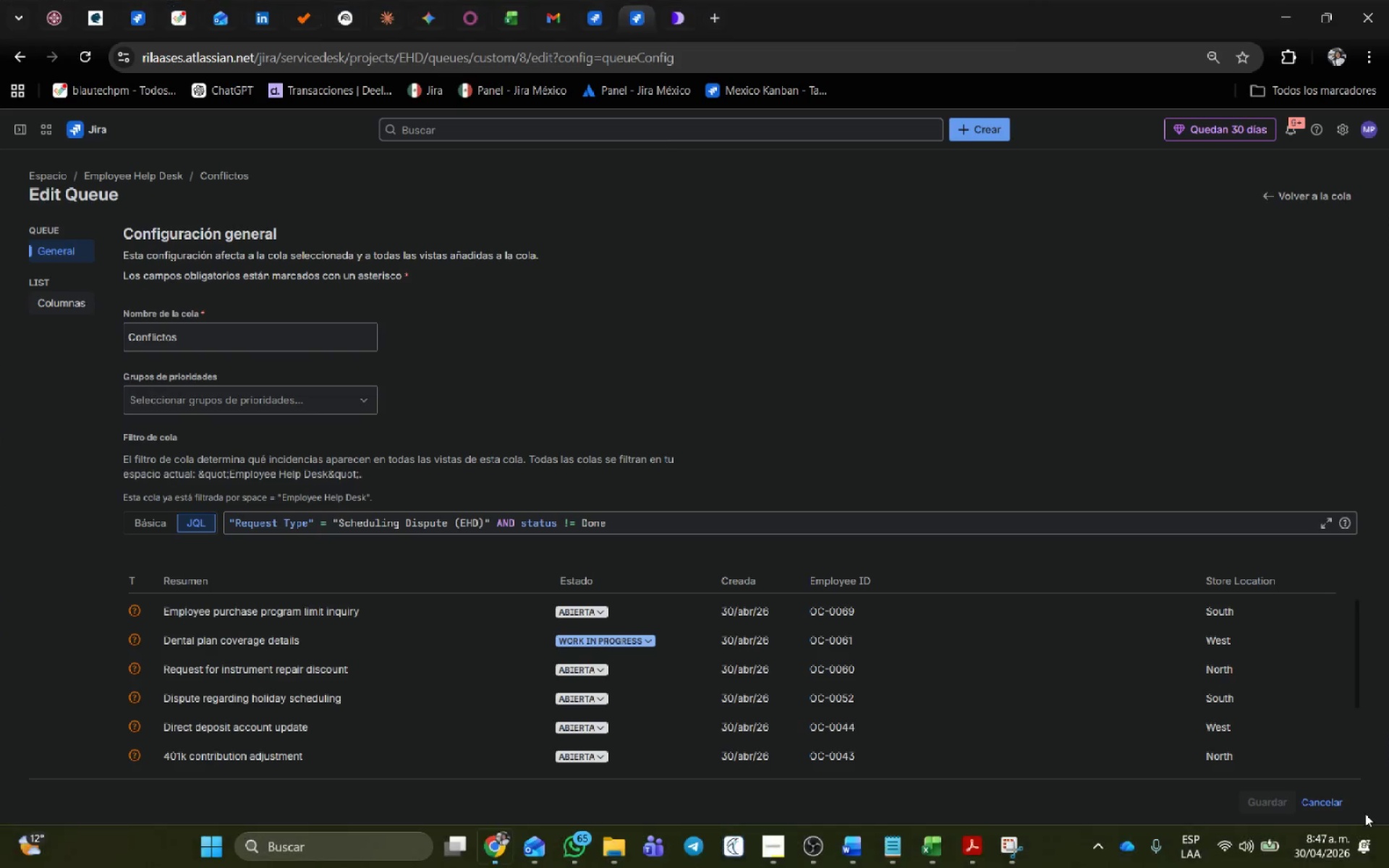 
key(Alt+AltLeft)
 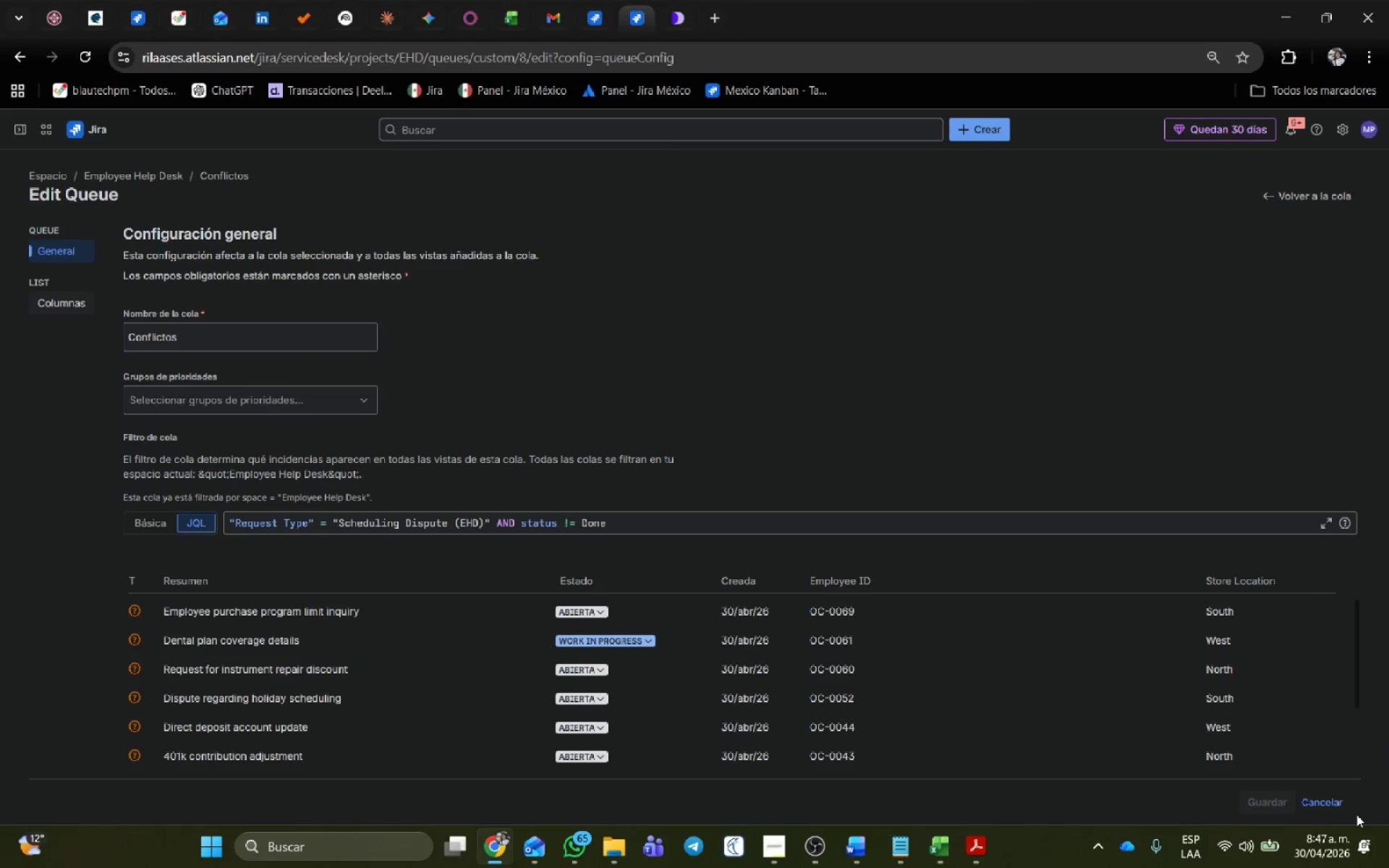 
key(Alt+Tab)
 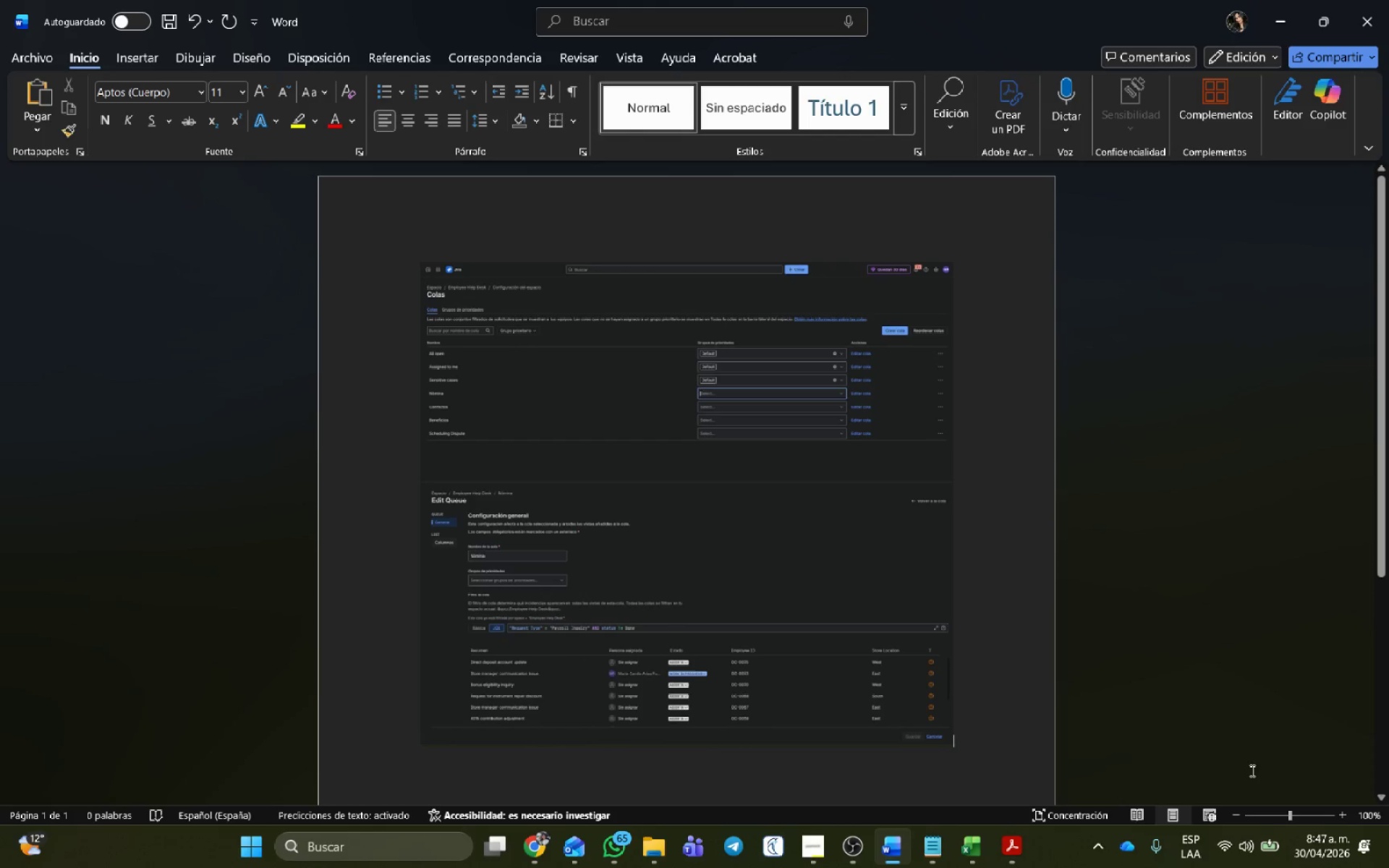 
key(Control+V)
 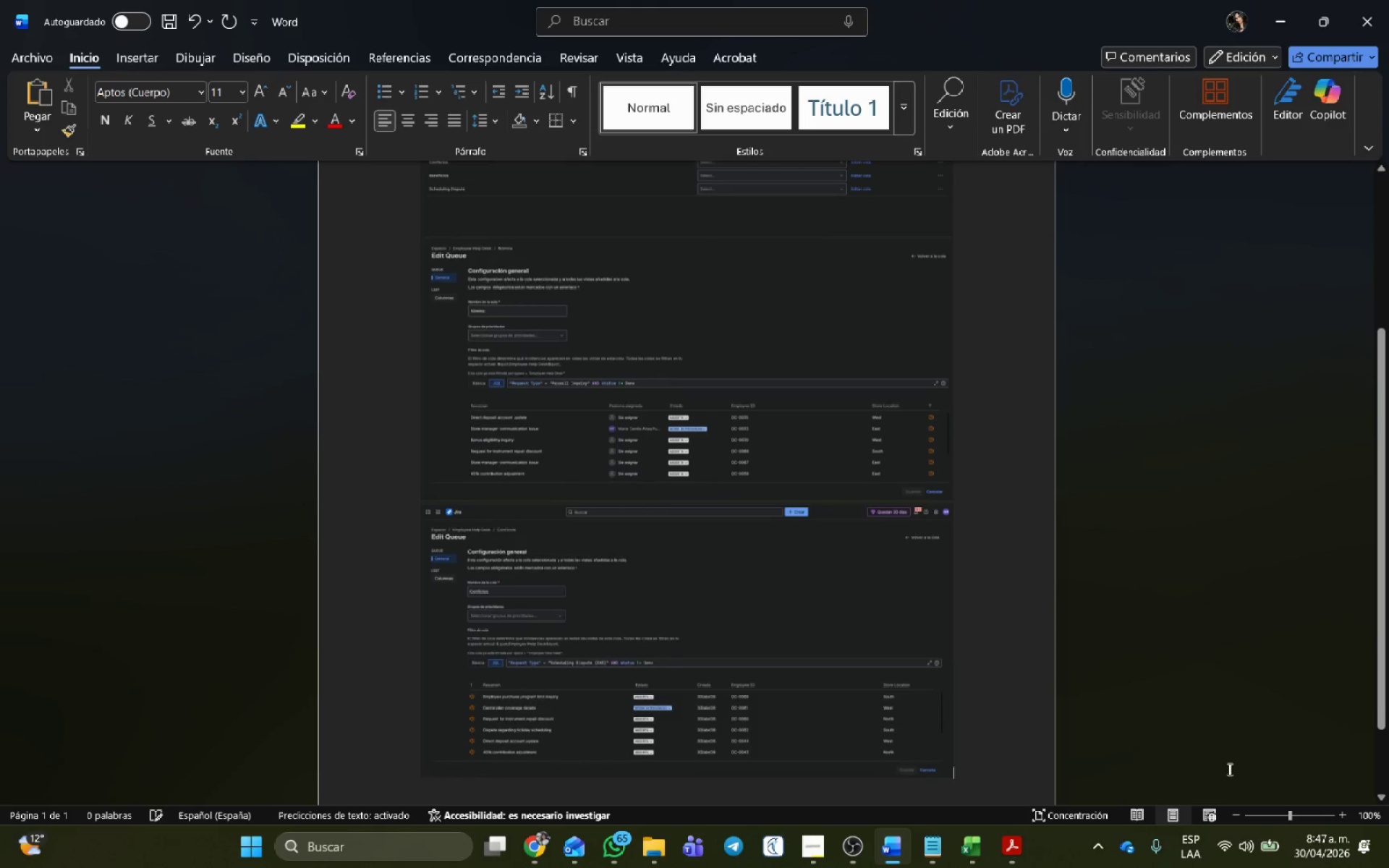 
key(Alt+AltLeft)
 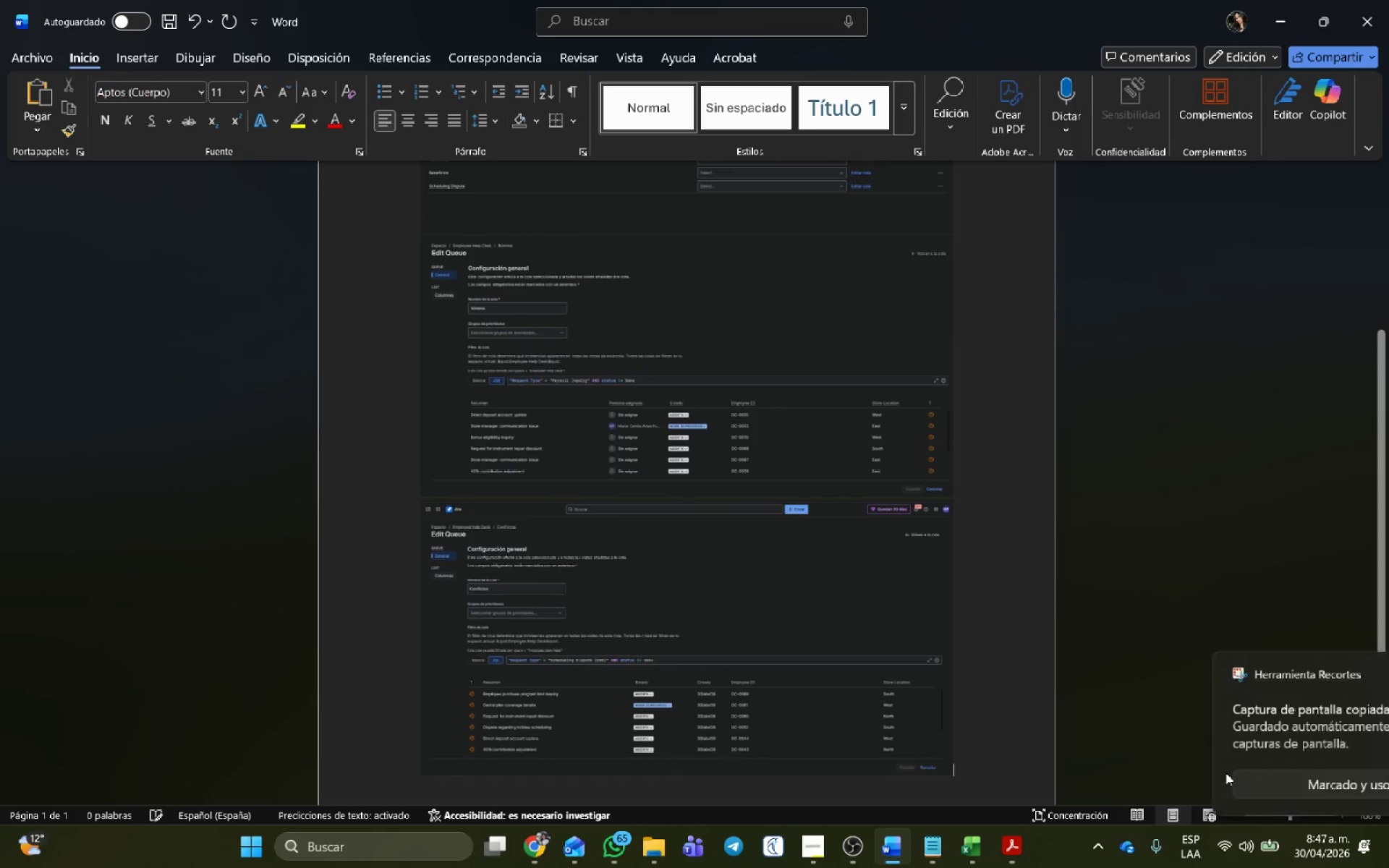 
key(Alt+Tab)
 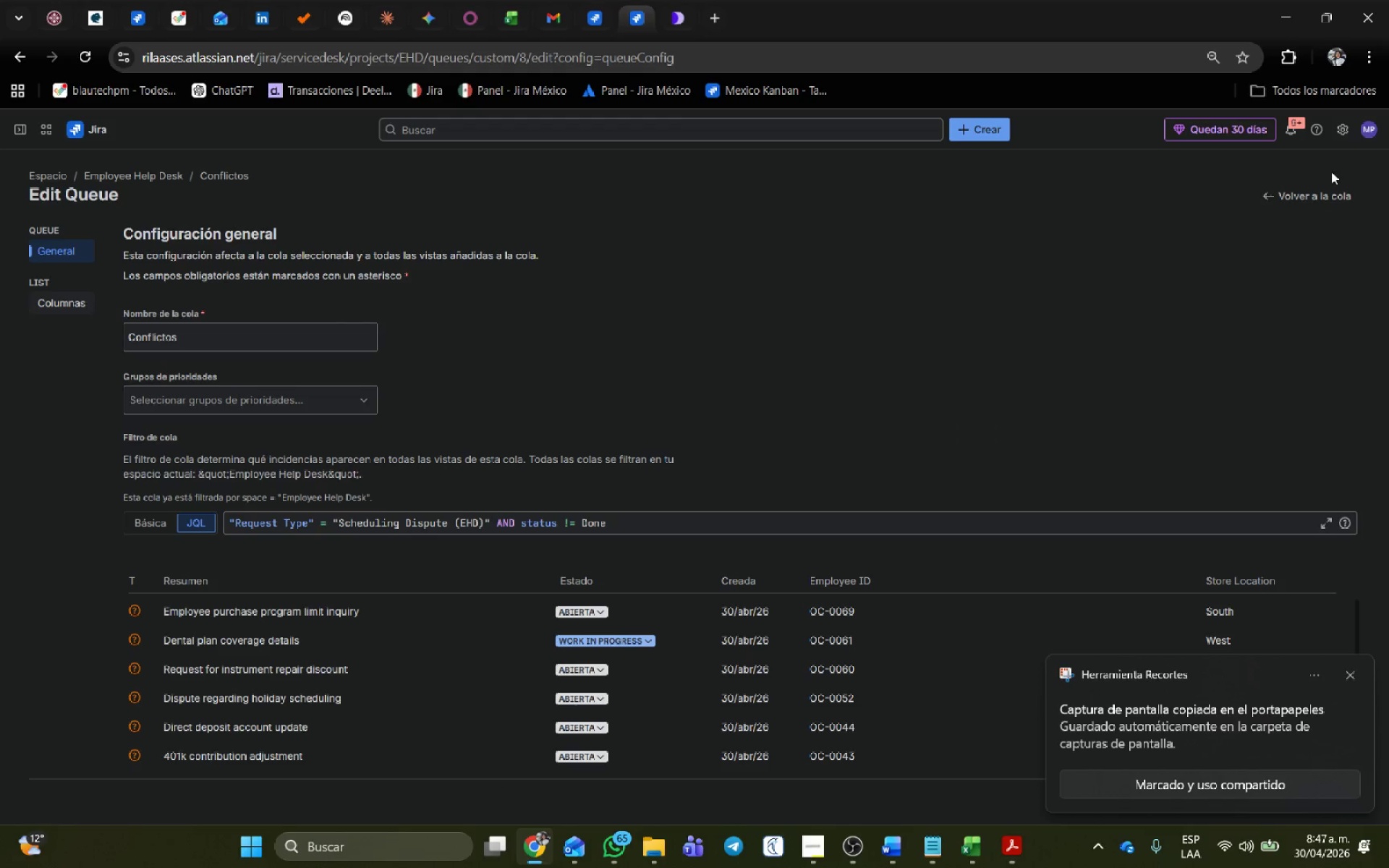 
left_click([1328, 187])
 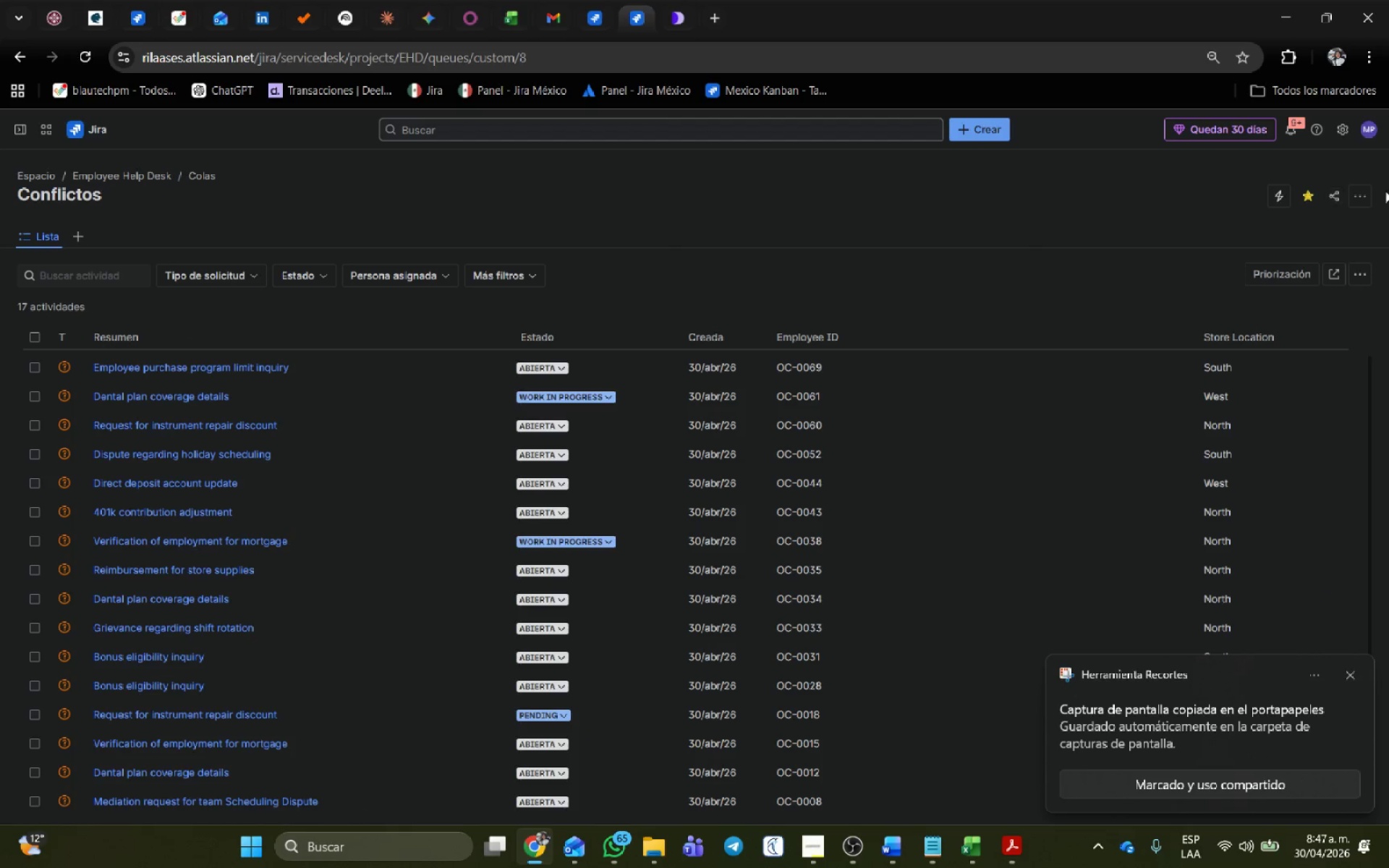 
mouse_move([31, 163])
 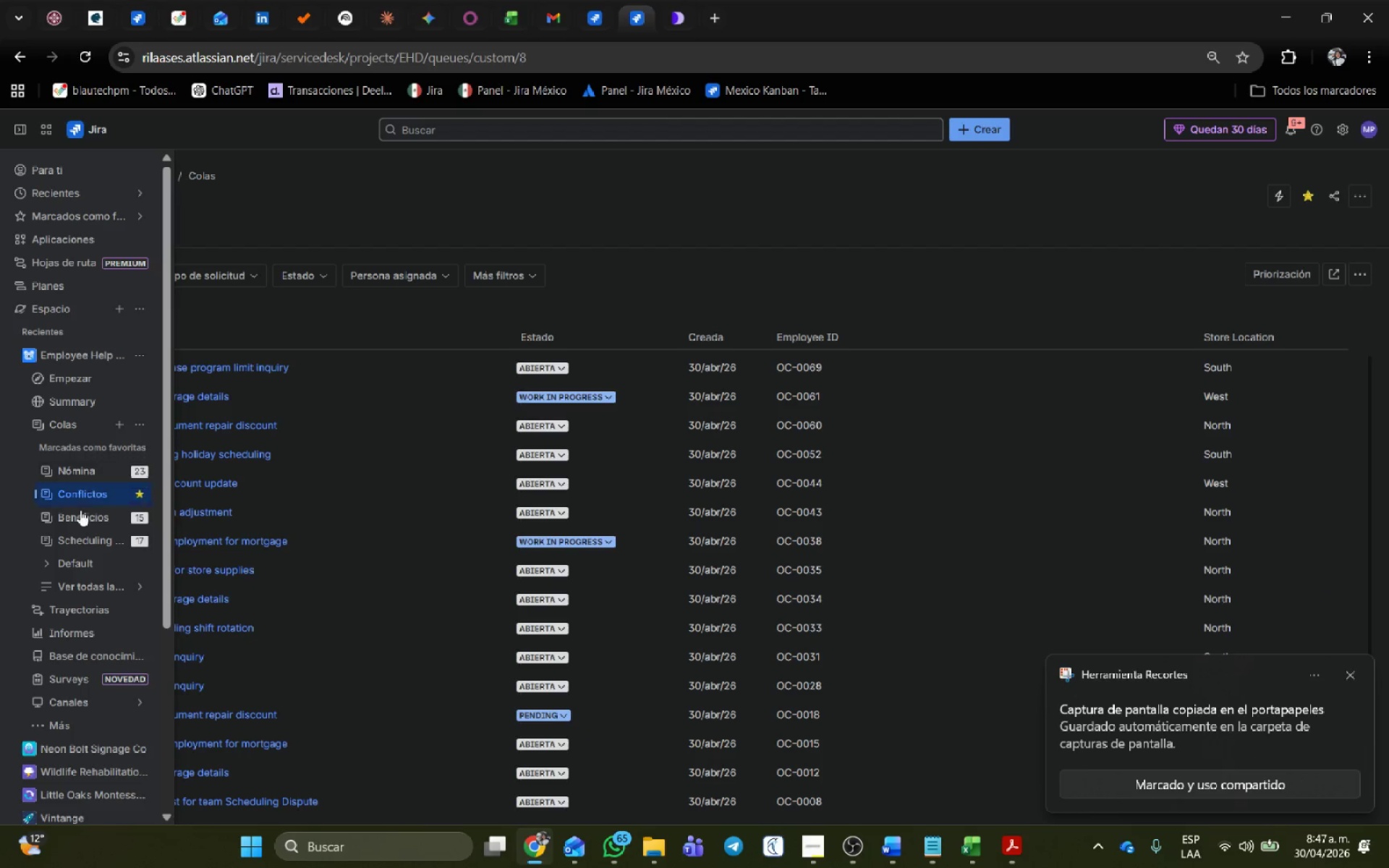 
left_click([80, 516])
 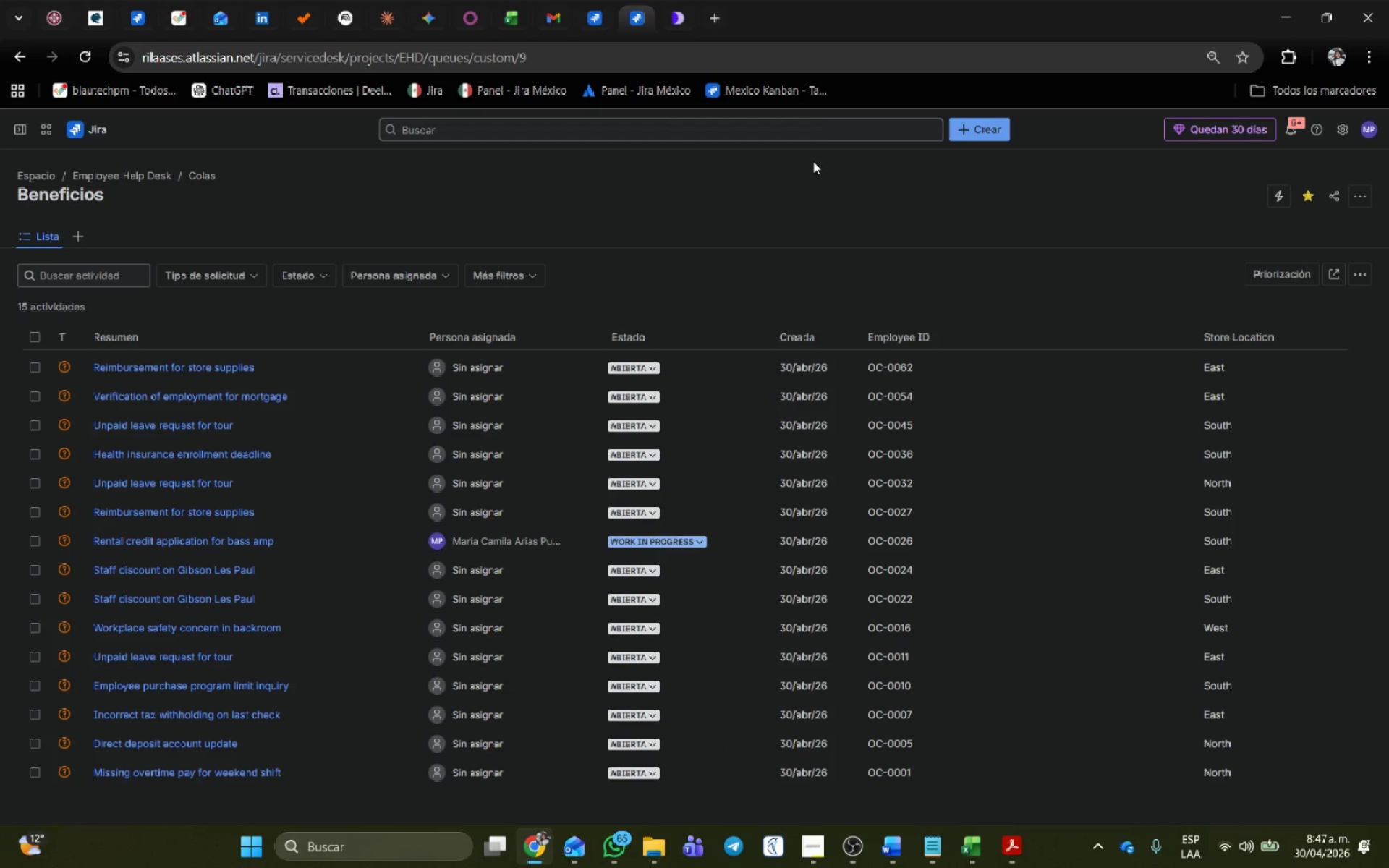 
scroll: coordinate [1160, 185], scroll_direction: down, amount: 1.0
 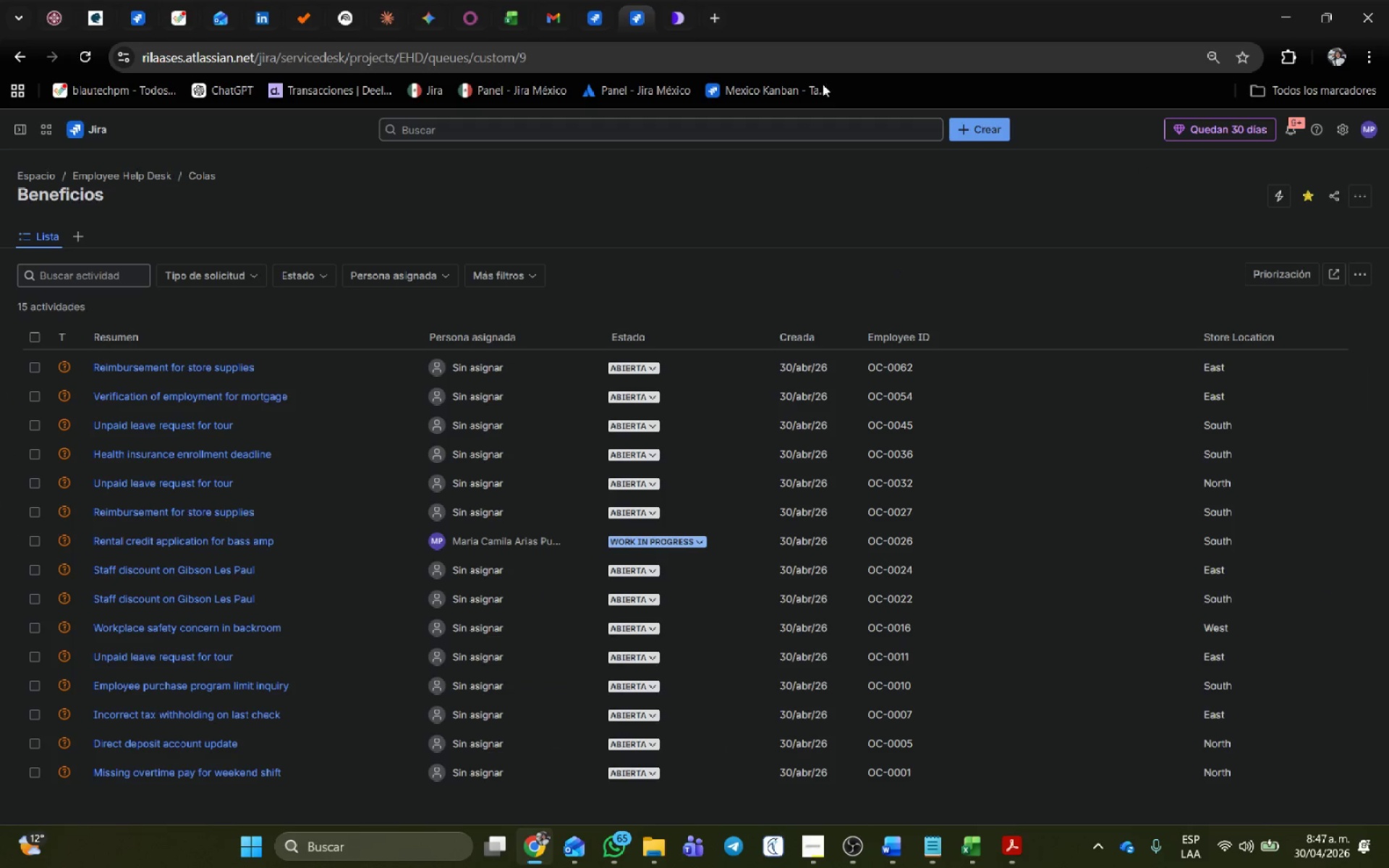 
key(Meta+Shift+S)
 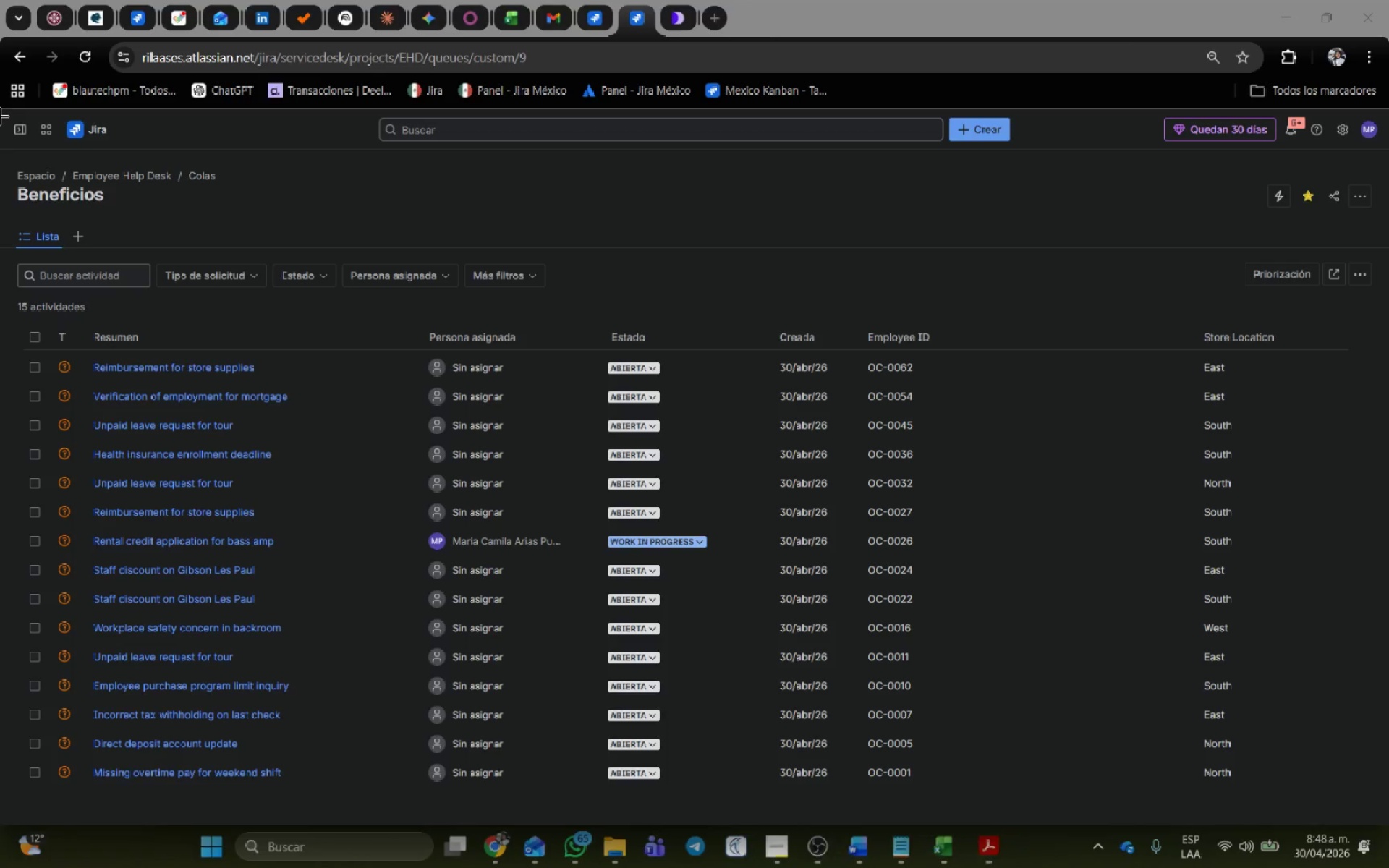 
left_click_drag(start_coordinate=[0, 106], to_coordinate=[1388, 823])
 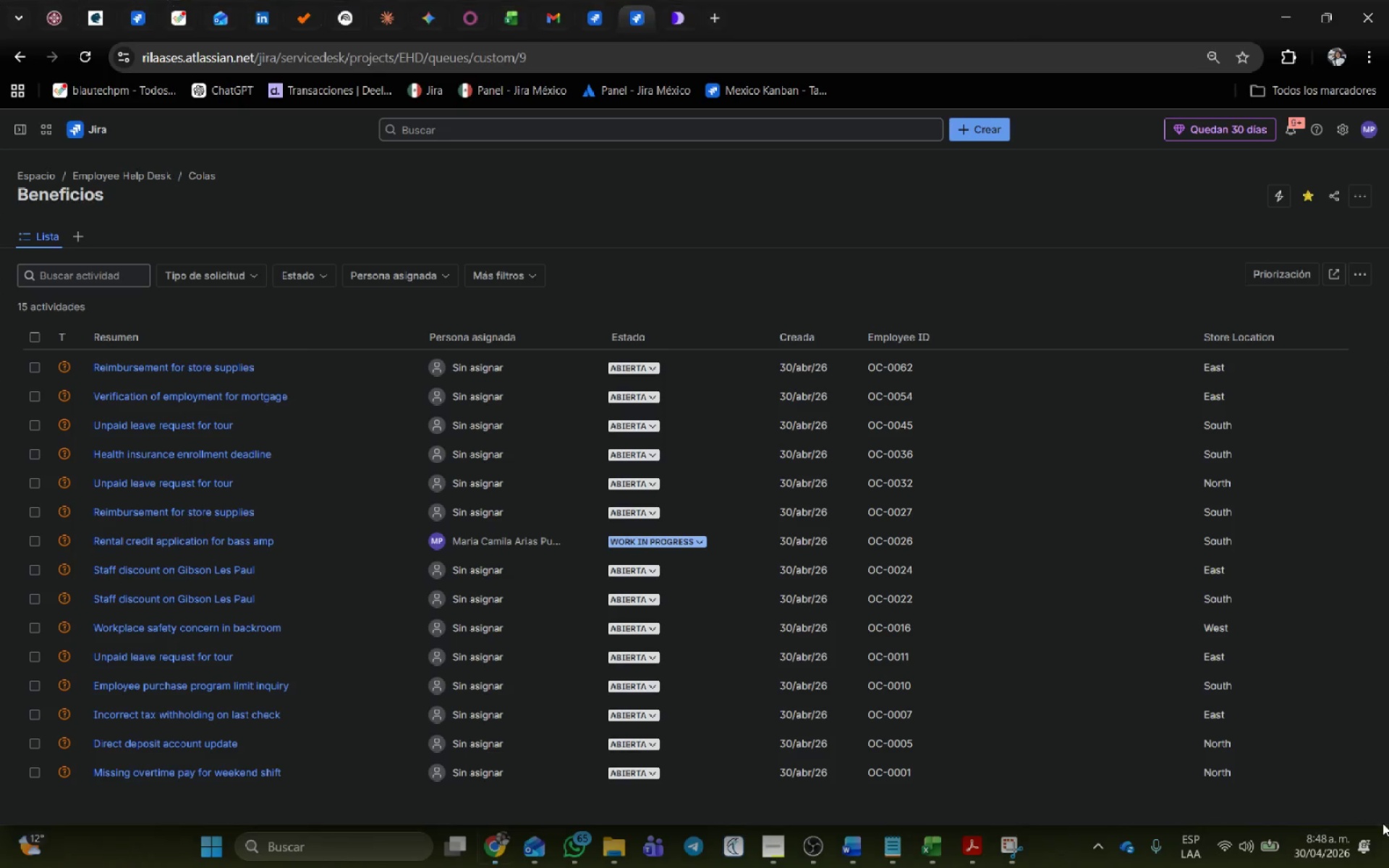 
key(Alt+AltLeft)
 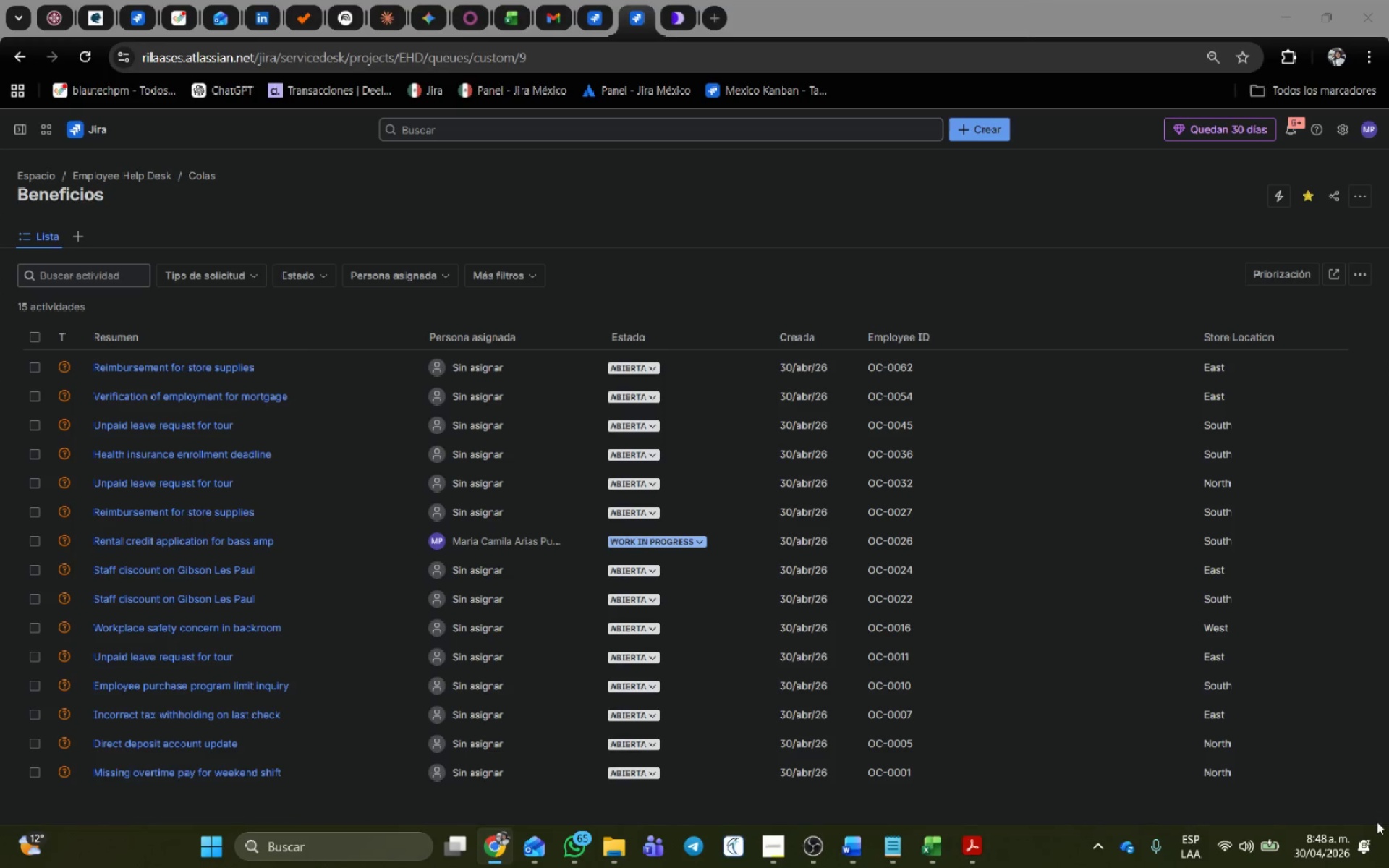 
key(Alt+Tab)
 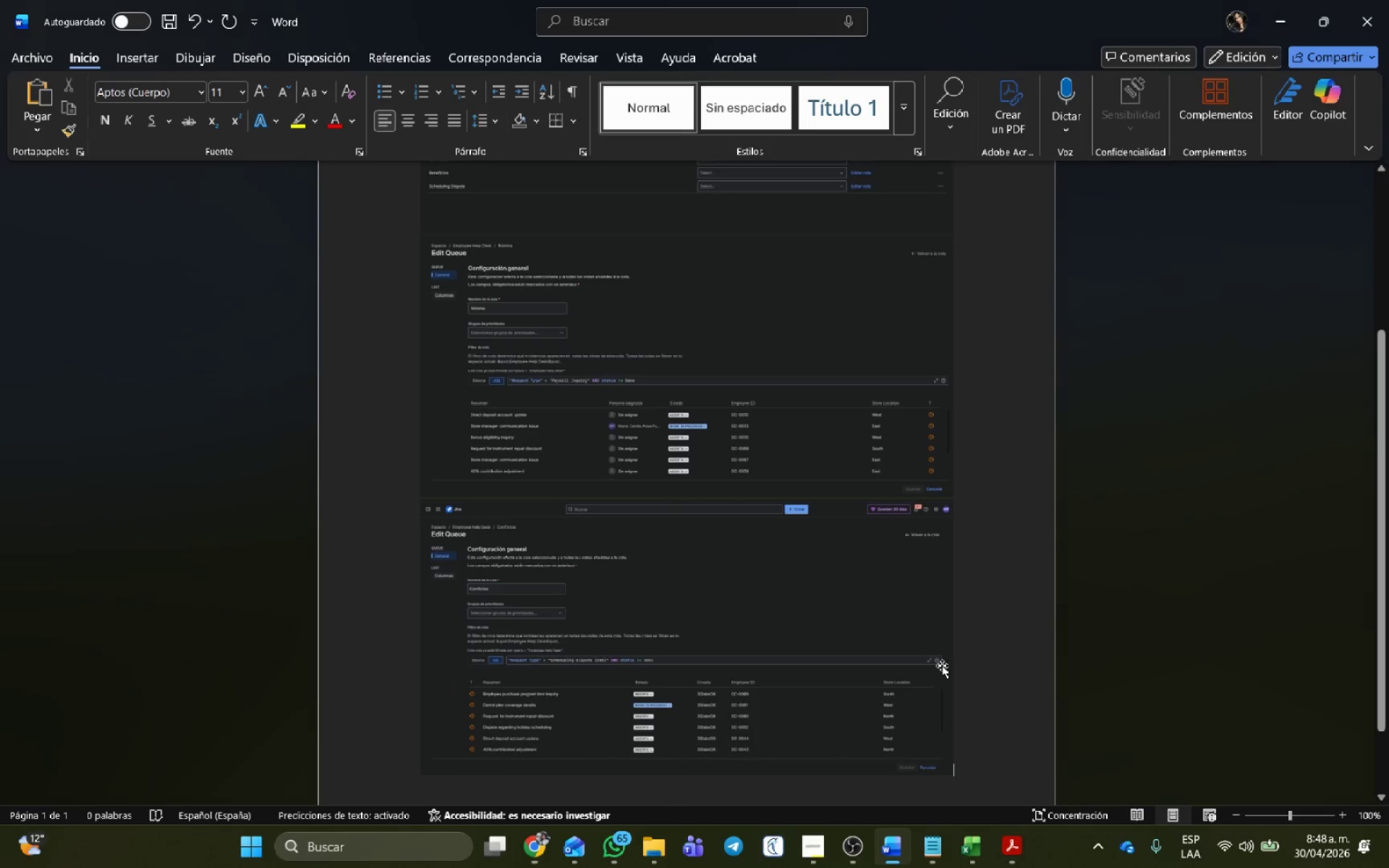 
key(Control+V)
 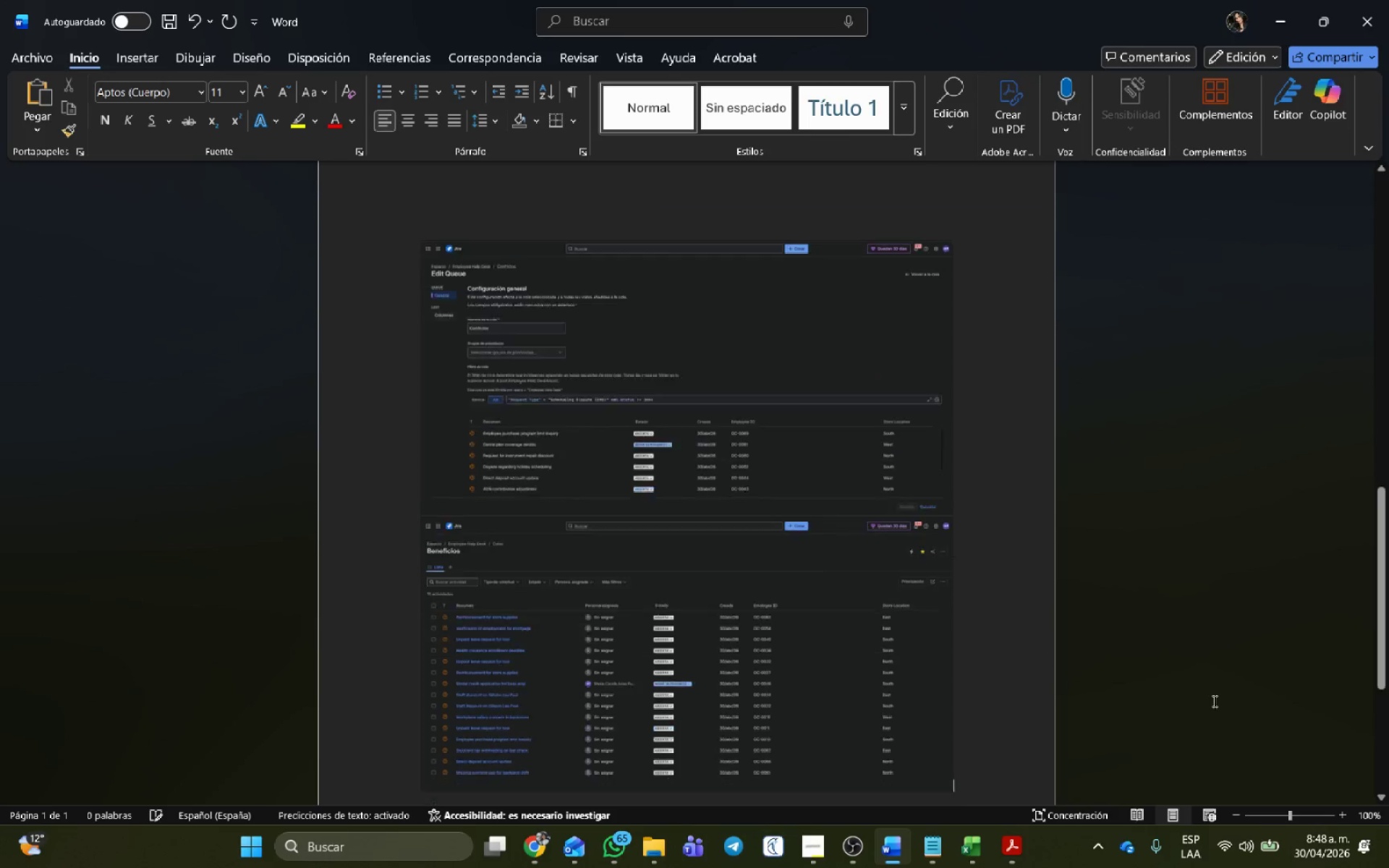 
key(Alt+AltLeft)
 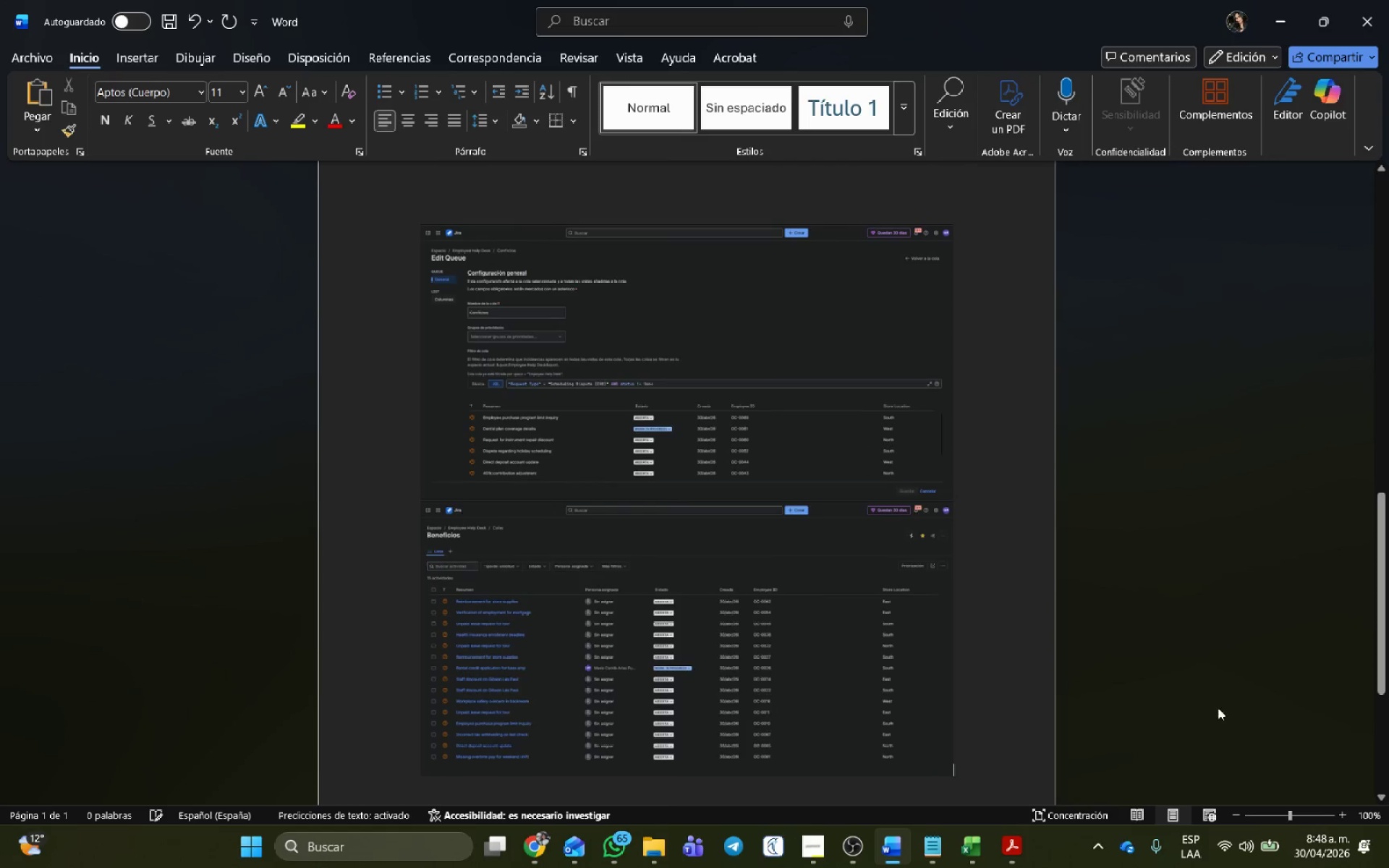 
key(Alt+Tab)
 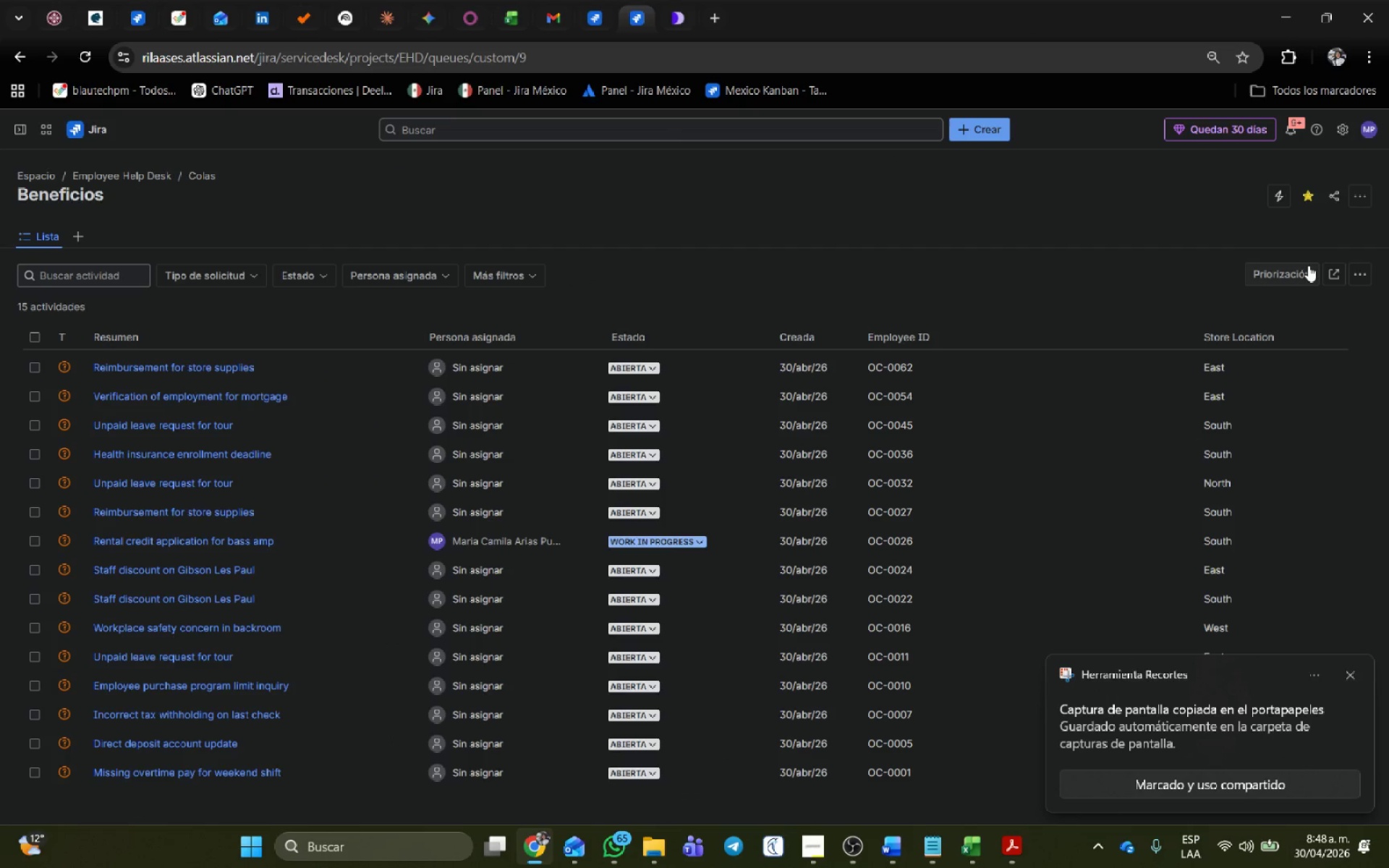 
left_click([1356, 195])
 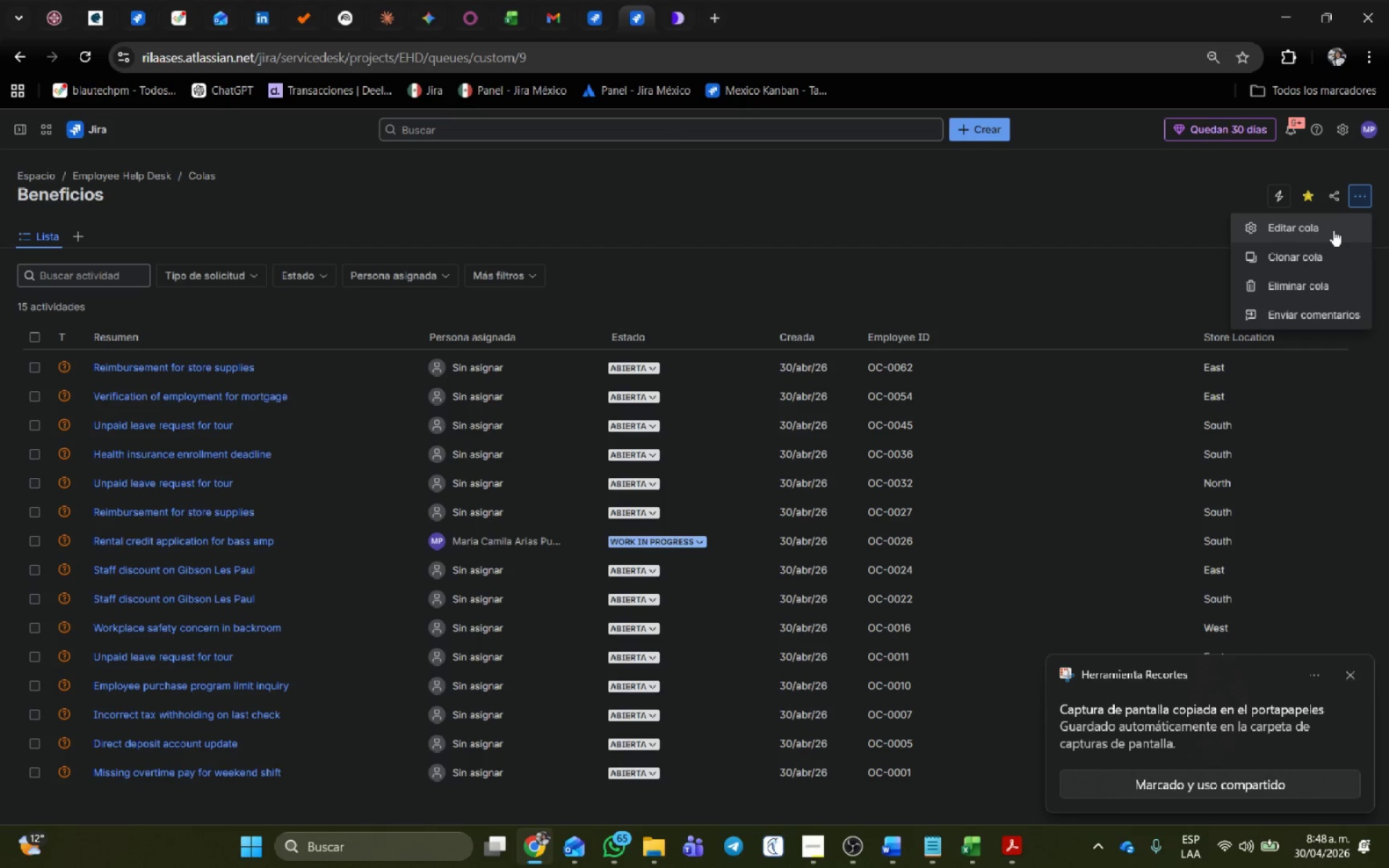 
left_click([1333, 230])
 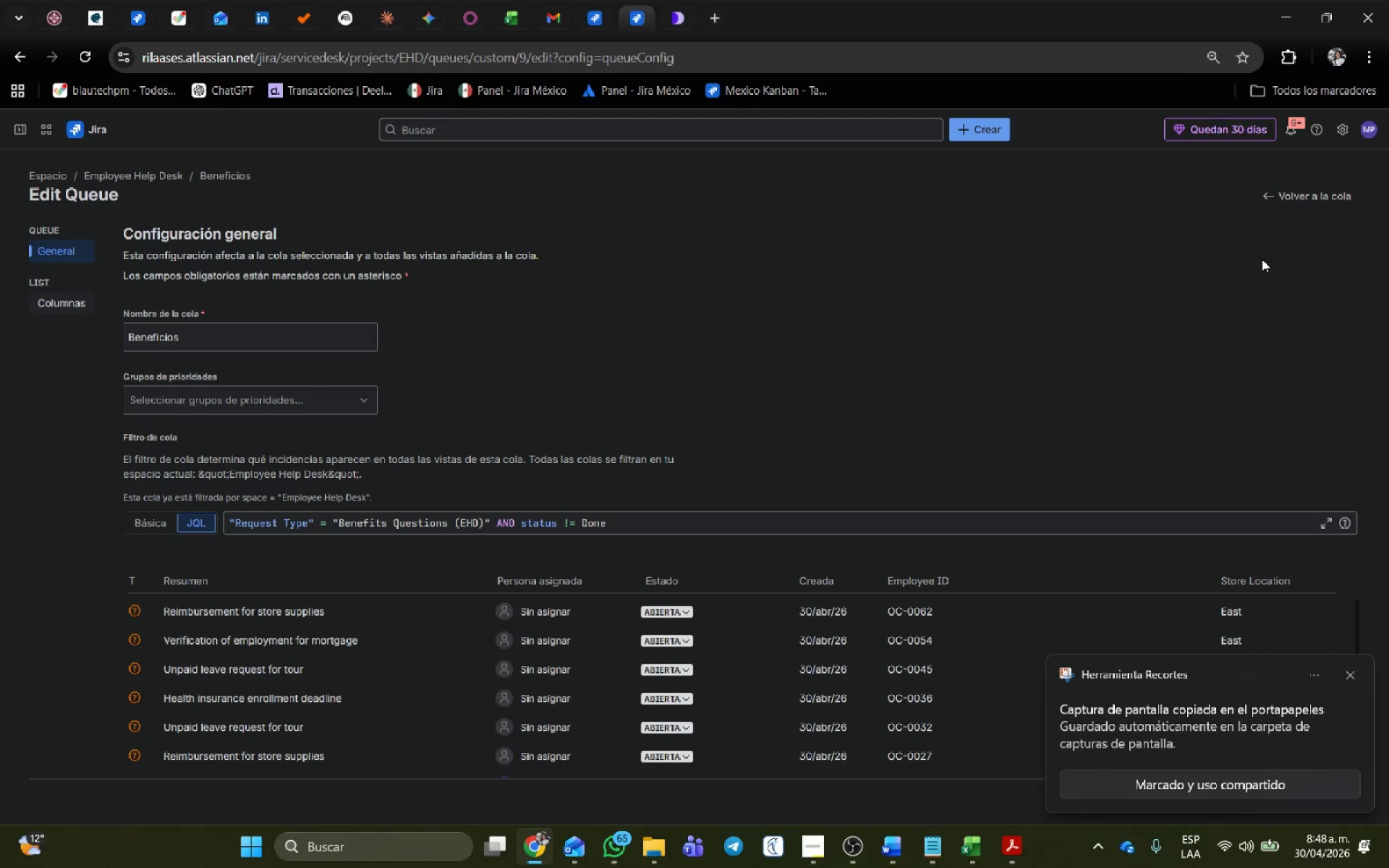 
left_click([1356, 671])
 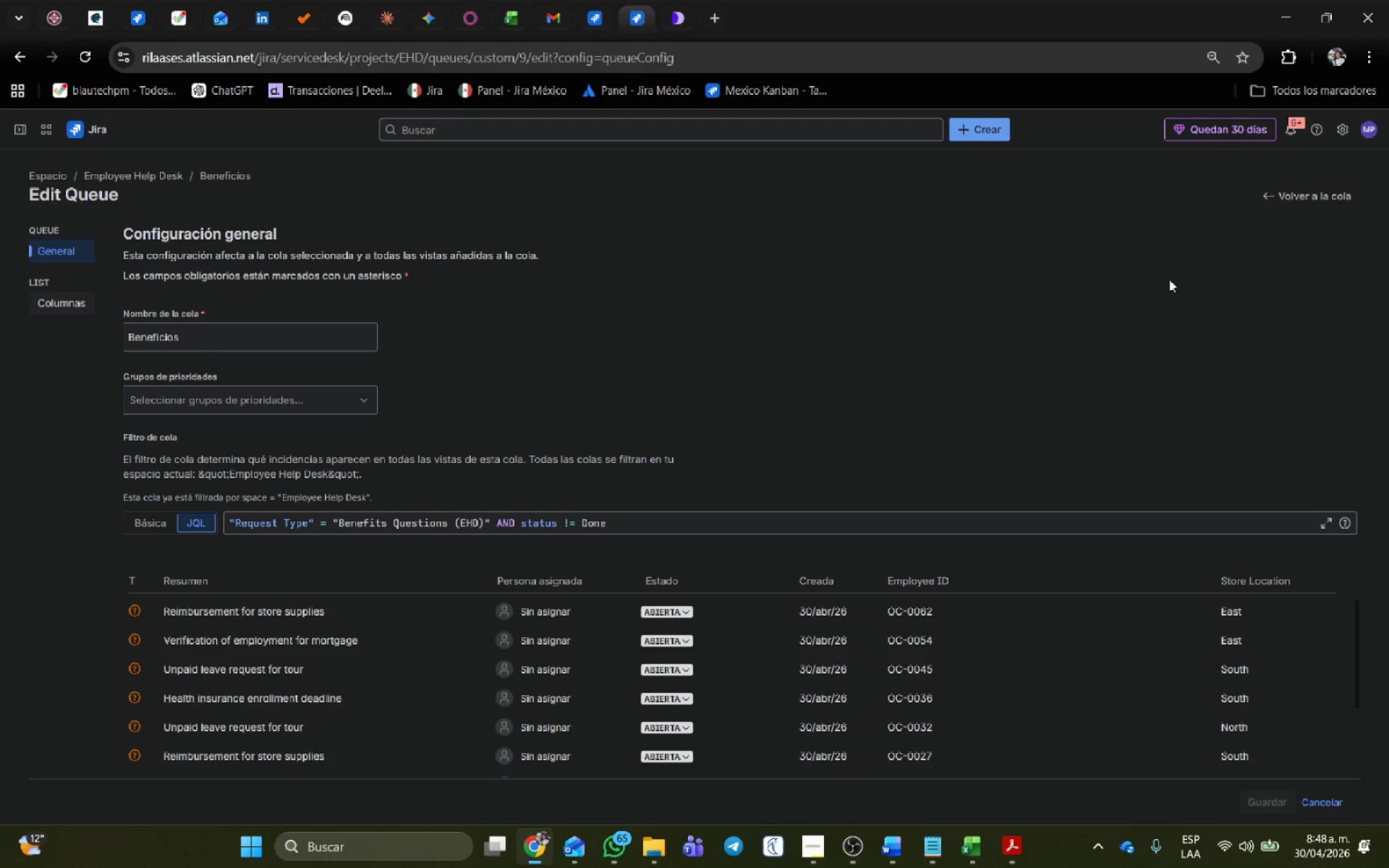 
key(Meta+Shift+ShiftLeft)
 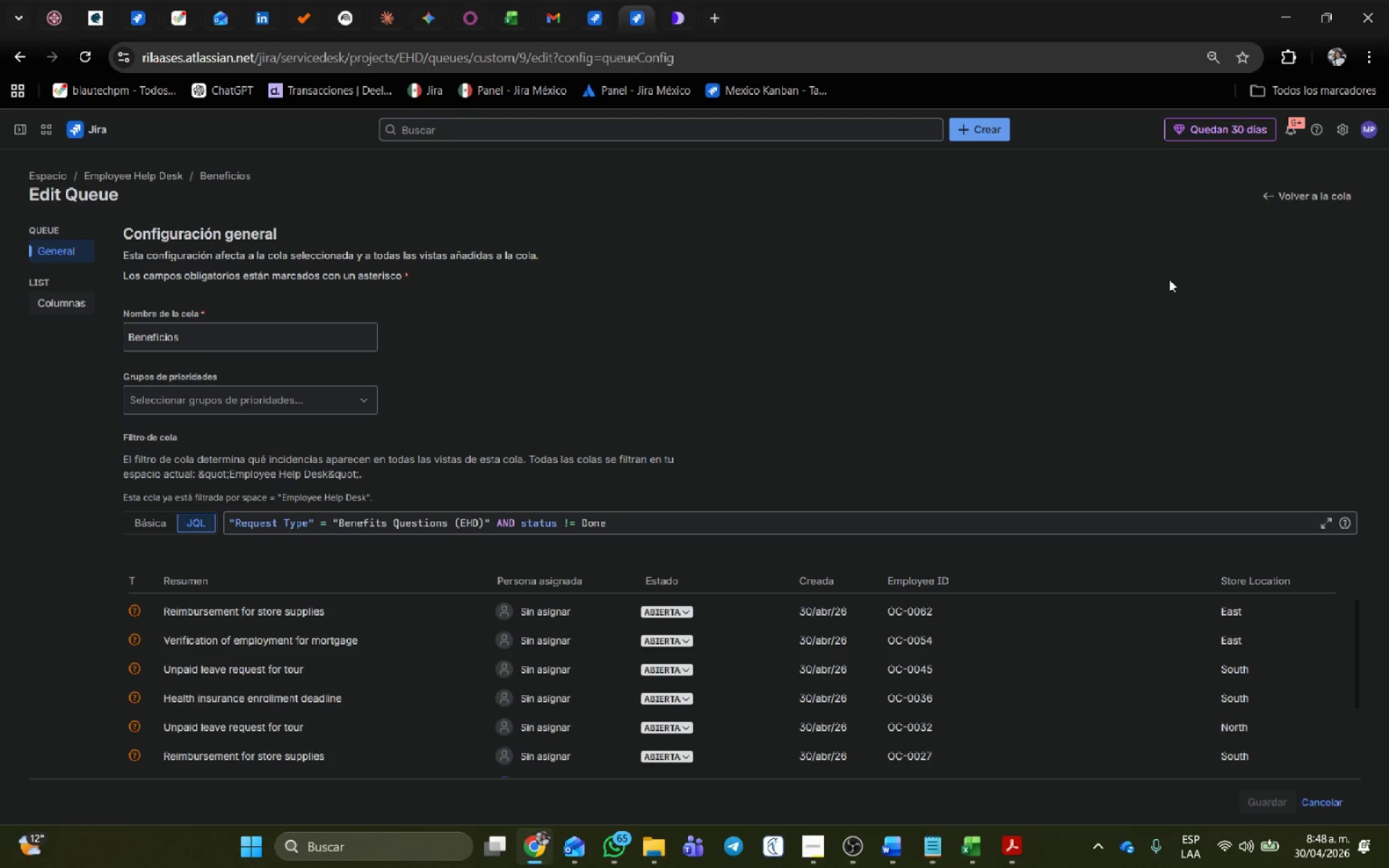 
key(Meta+Shift+S)
 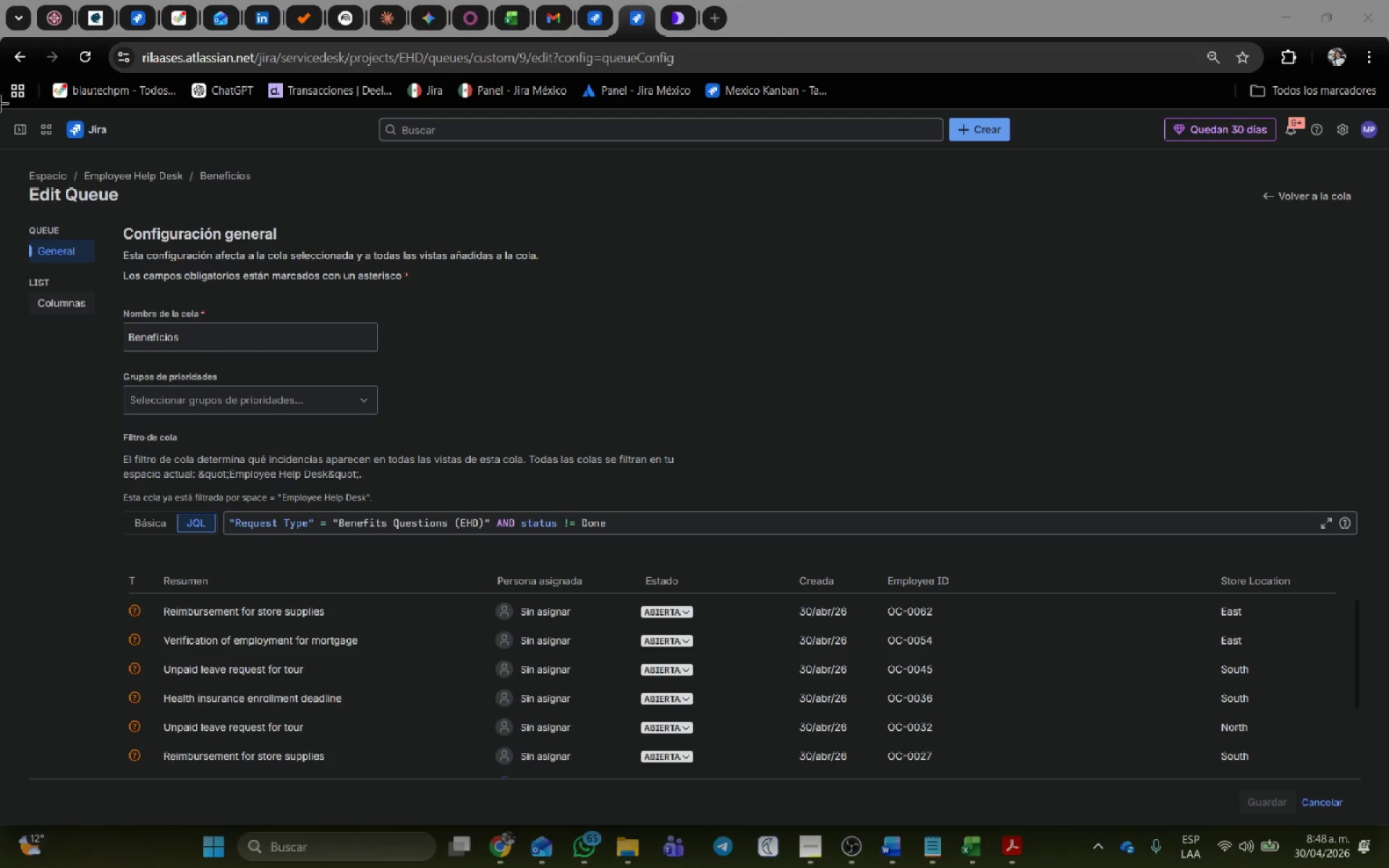 
left_click_drag(start_coordinate=[0, 109], to_coordinate=[1388, 816])
 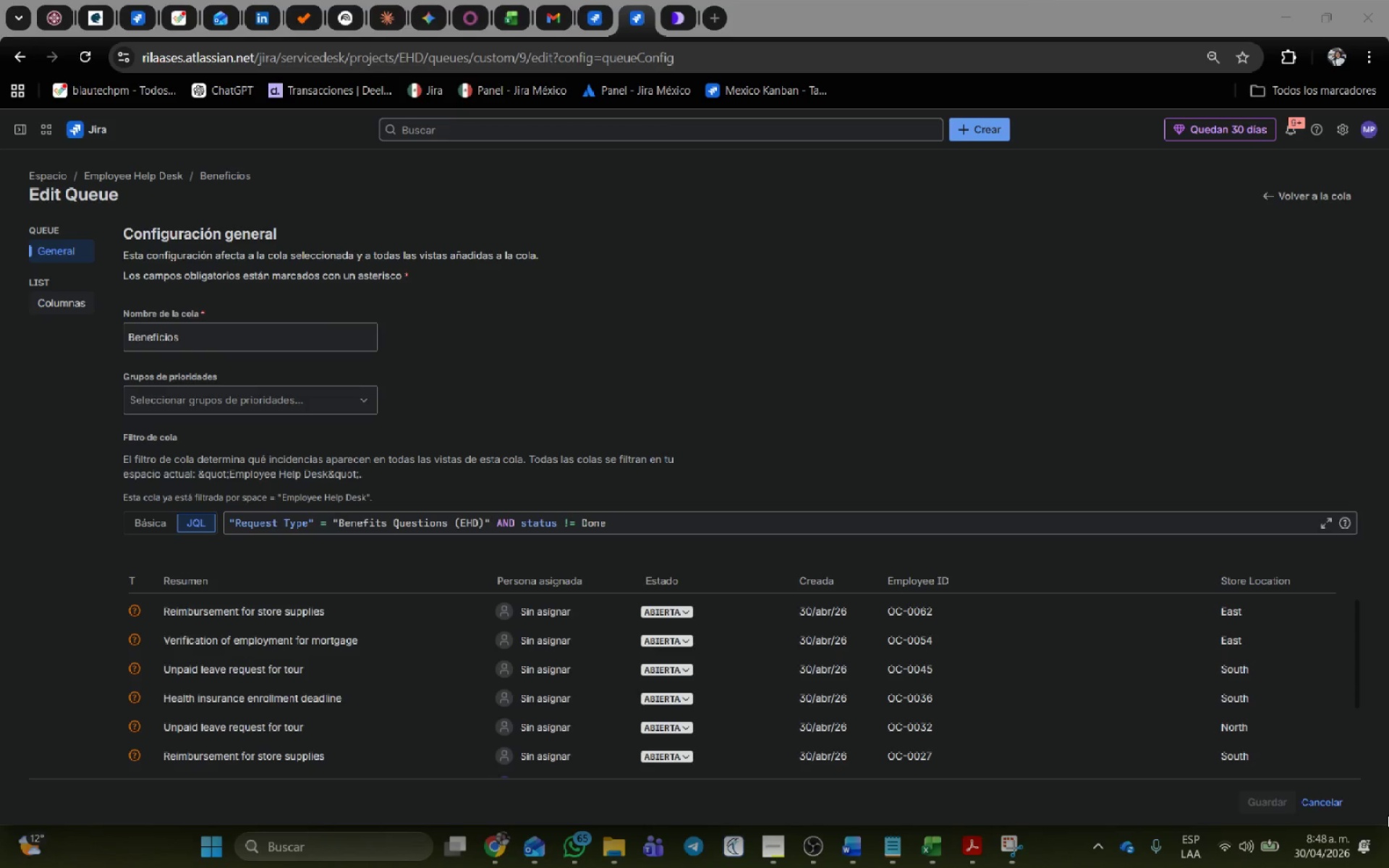 
key(Alt+AltLeft)
 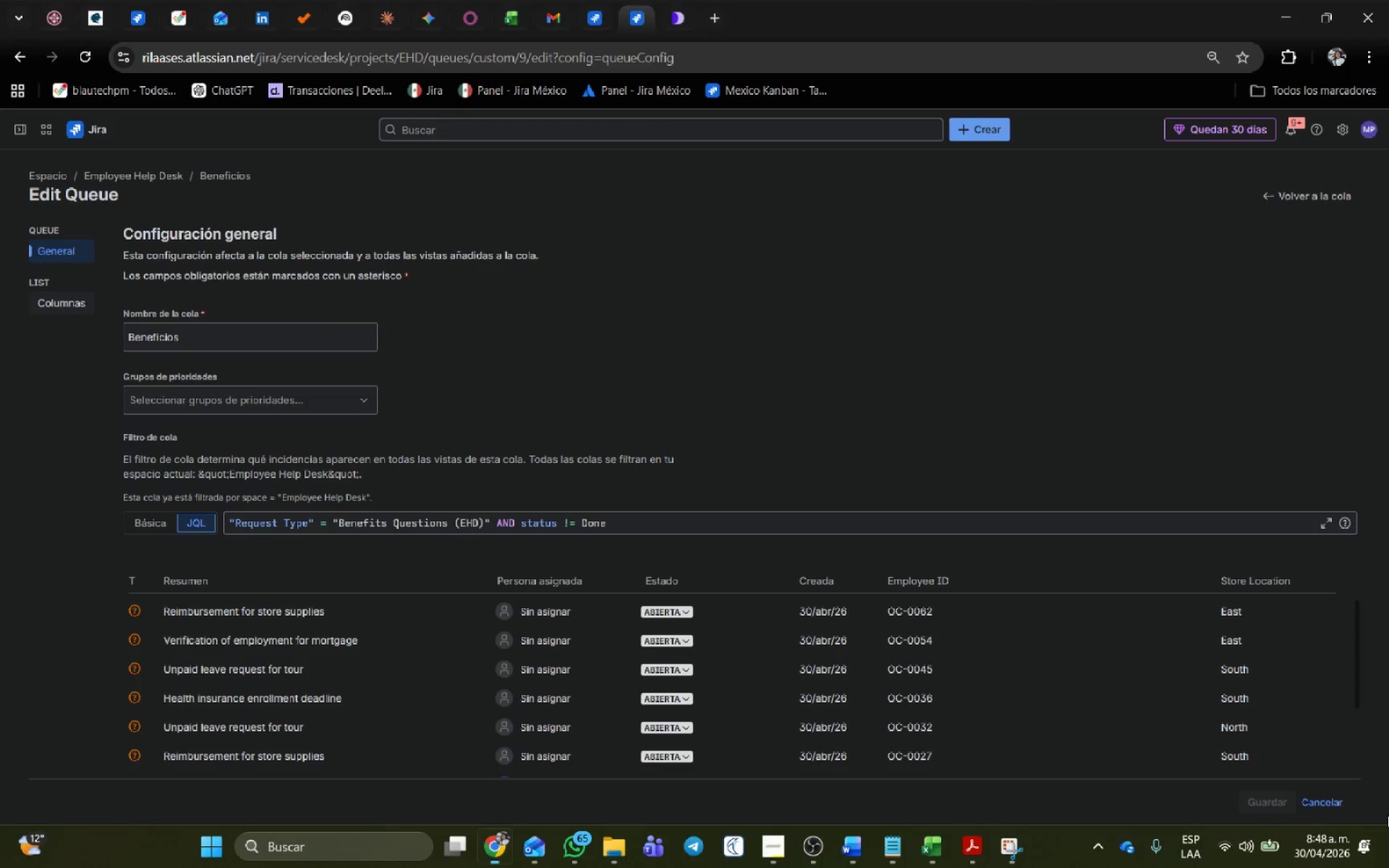 
key(Alt+Tab)
 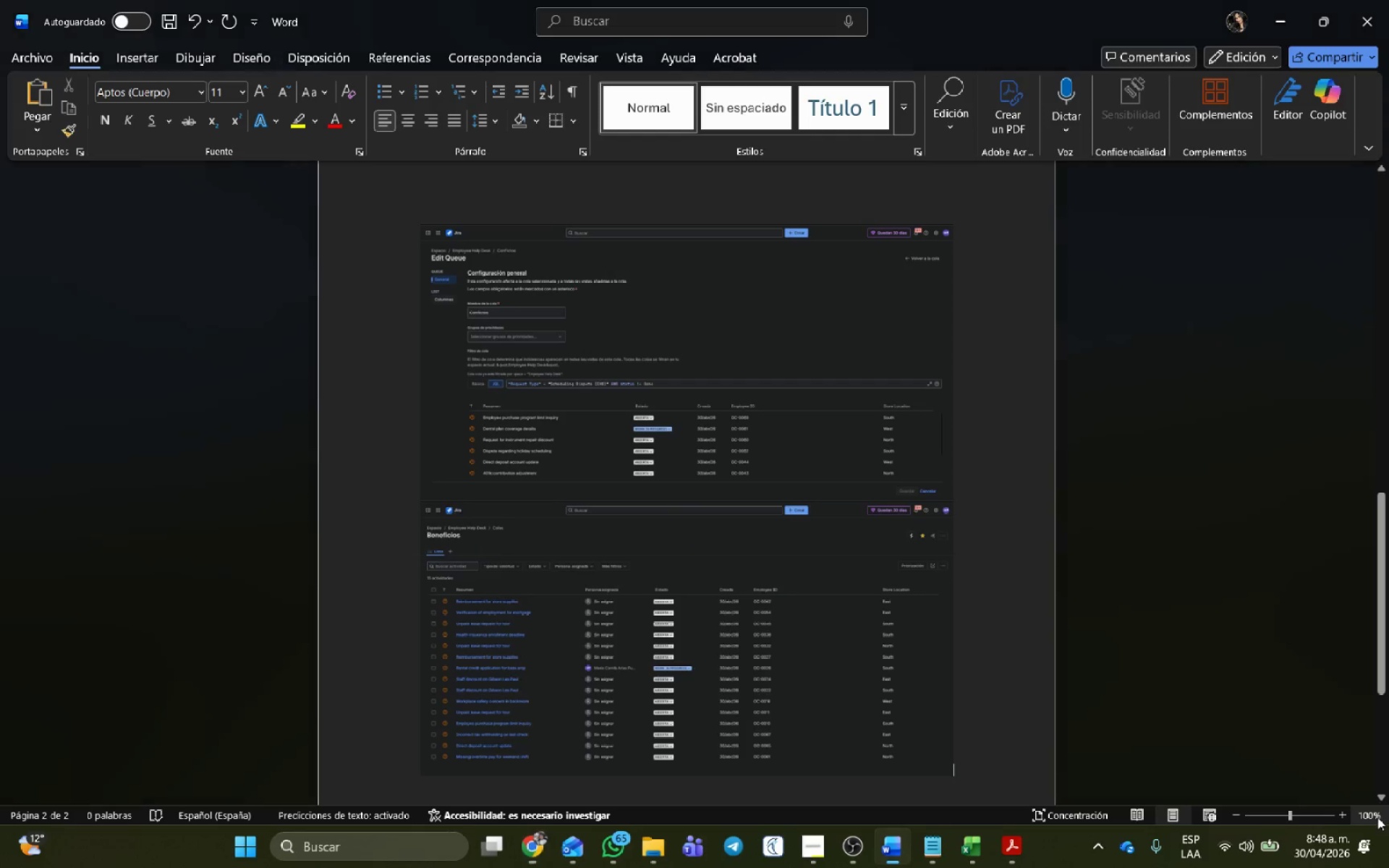 
key(Control+ControlLeft)
 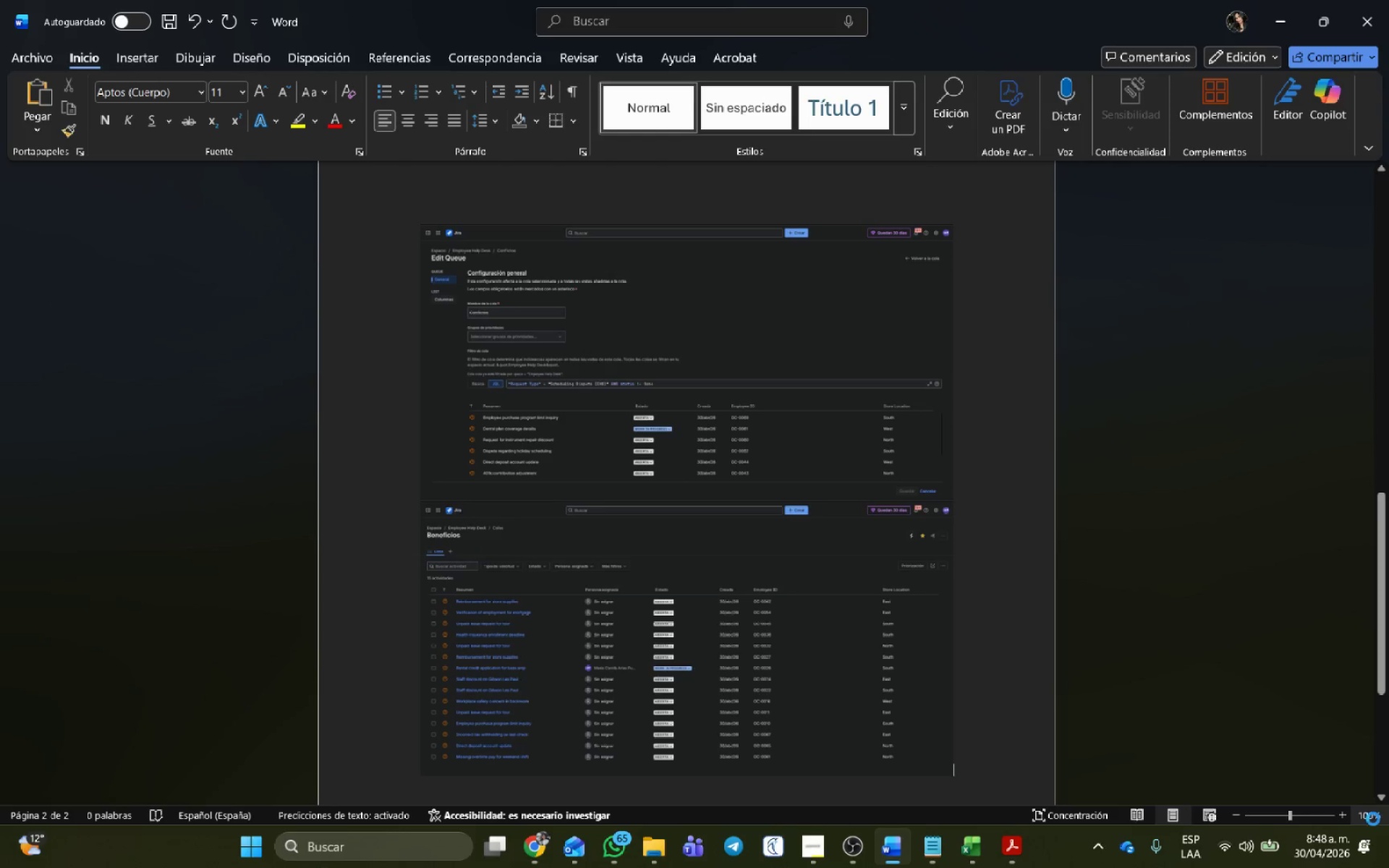 
key(Control+V)
 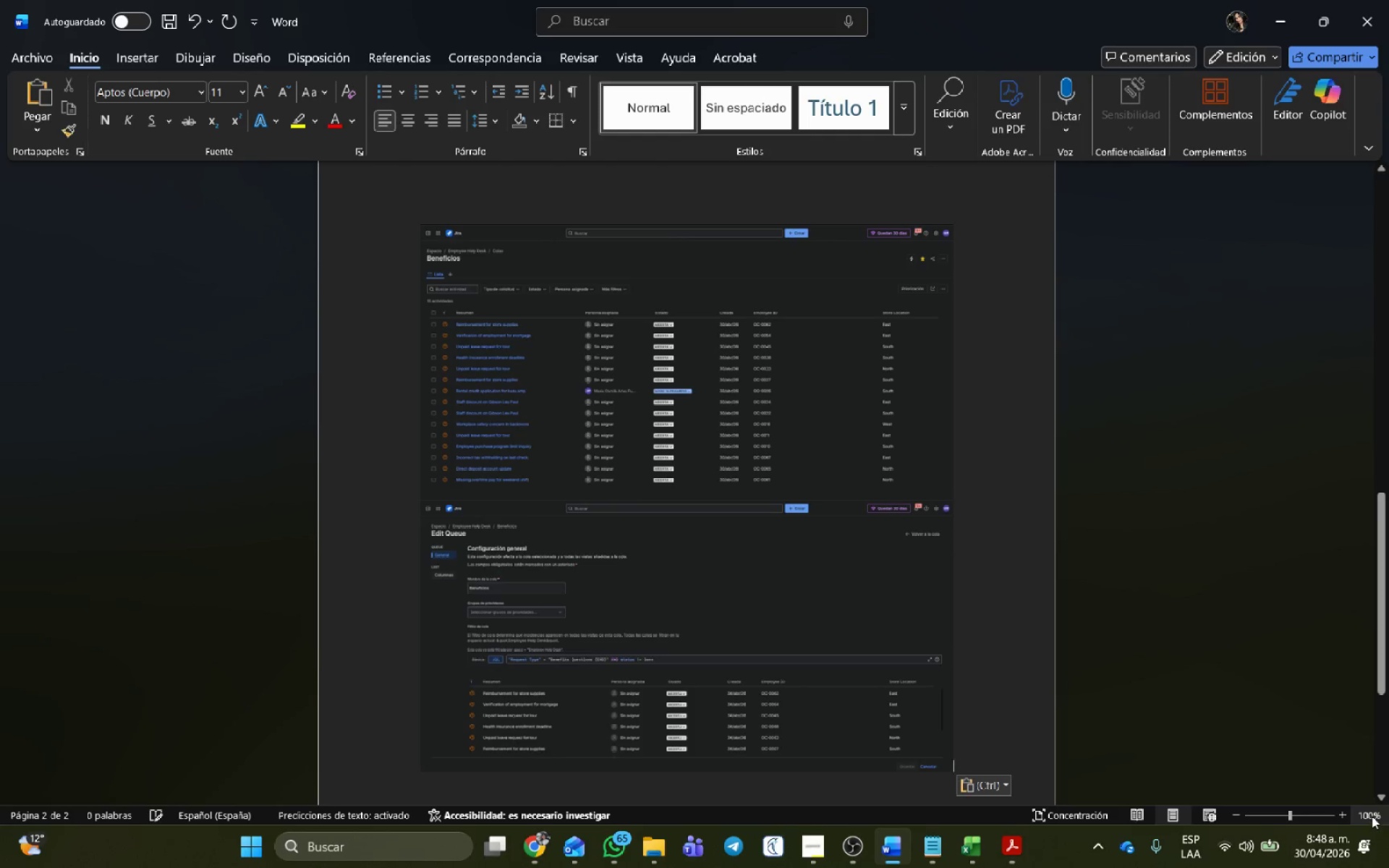 
key(Alt+AltLeft)
 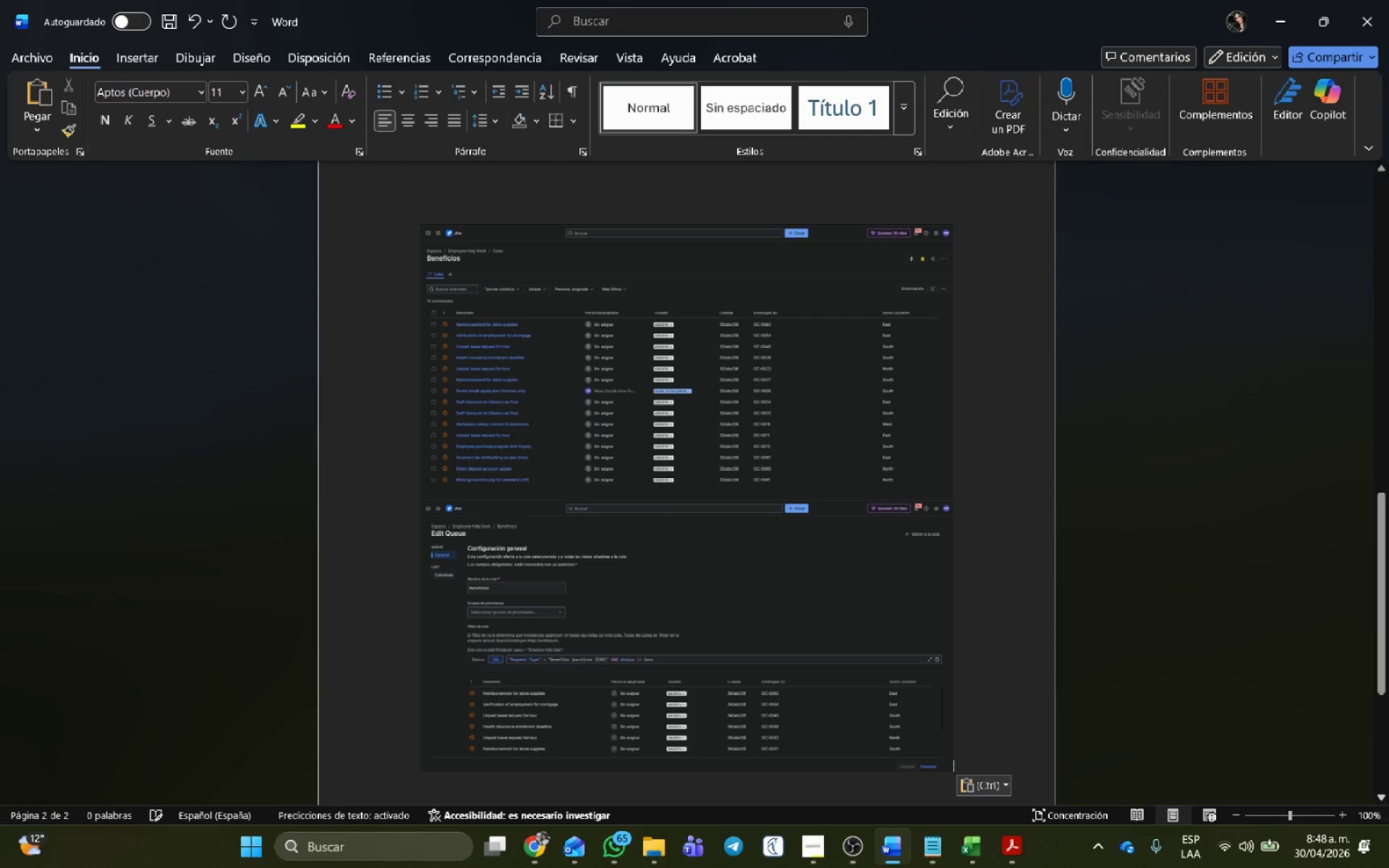 
key(Alt+Tab)
 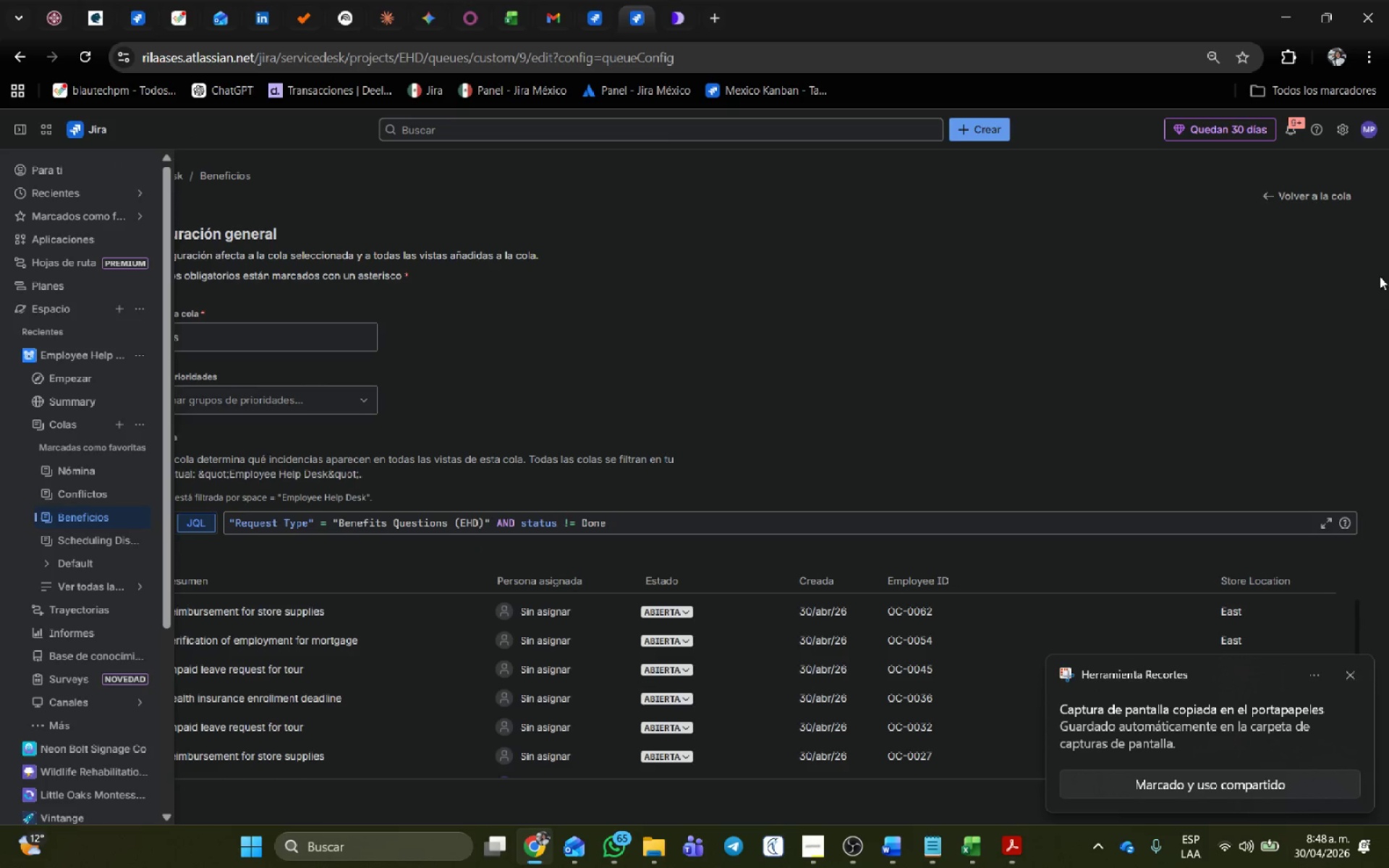 
left_click([1292, 192])
 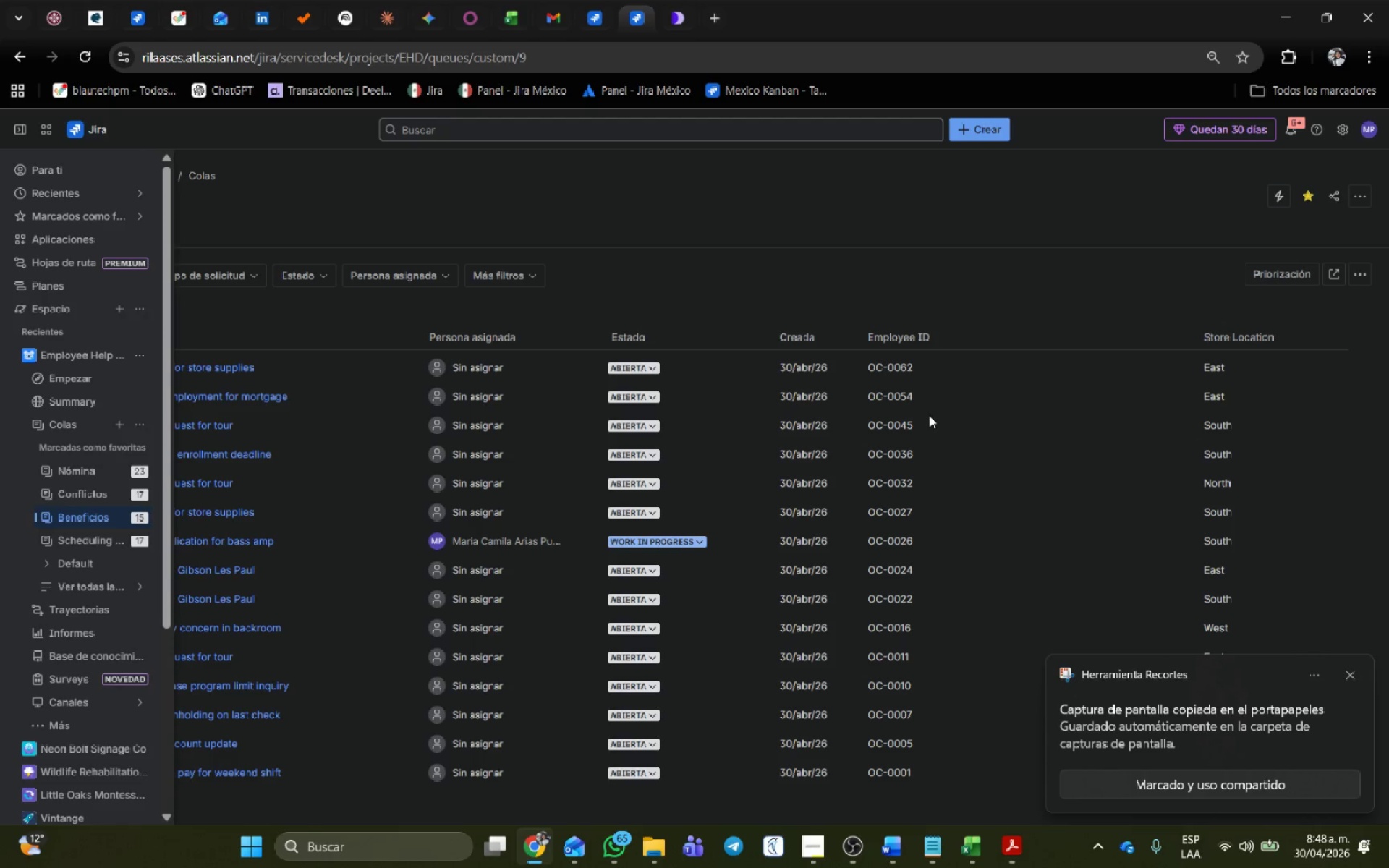 
left_click([1353, 672])
 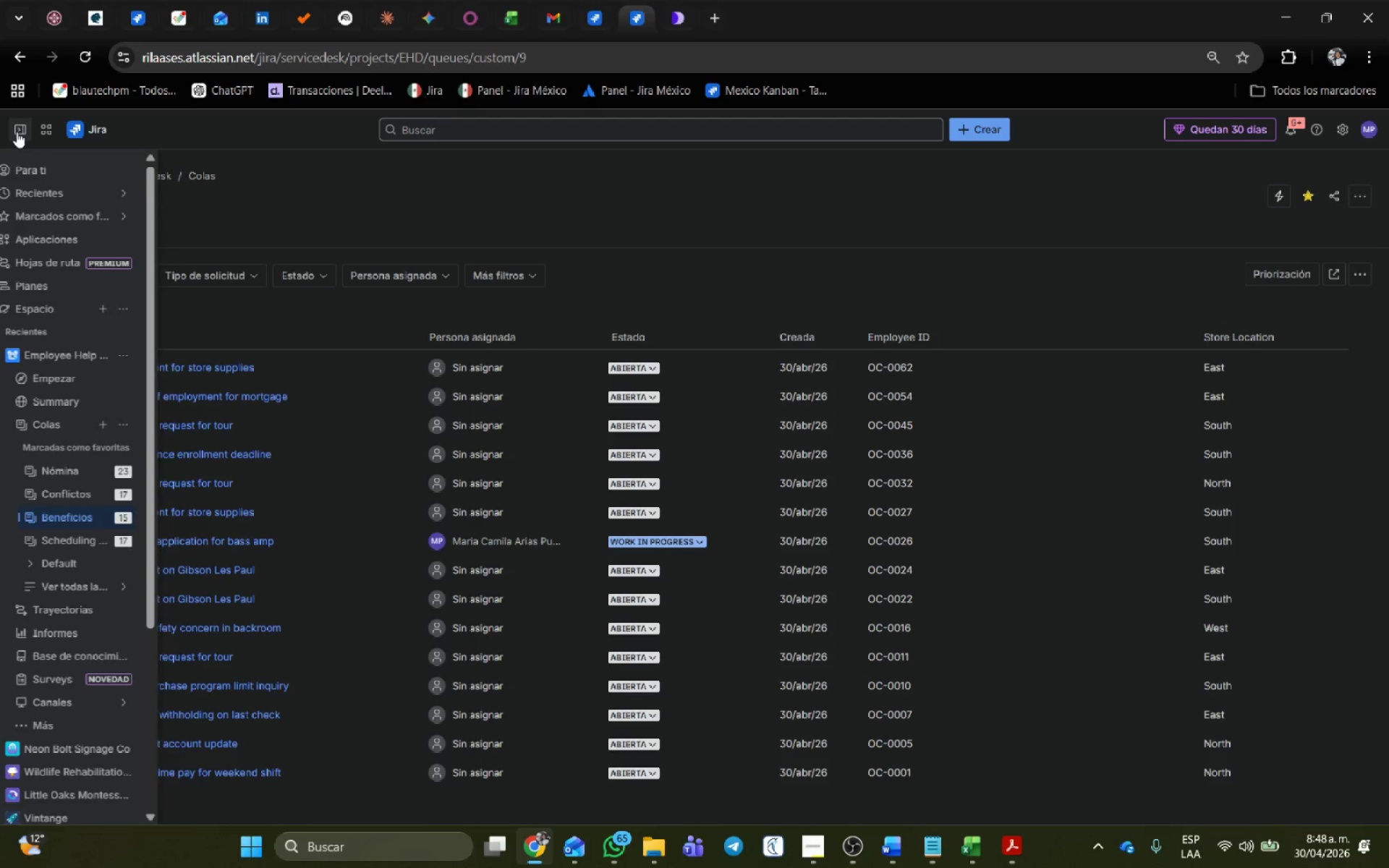 
wait(6.14)
 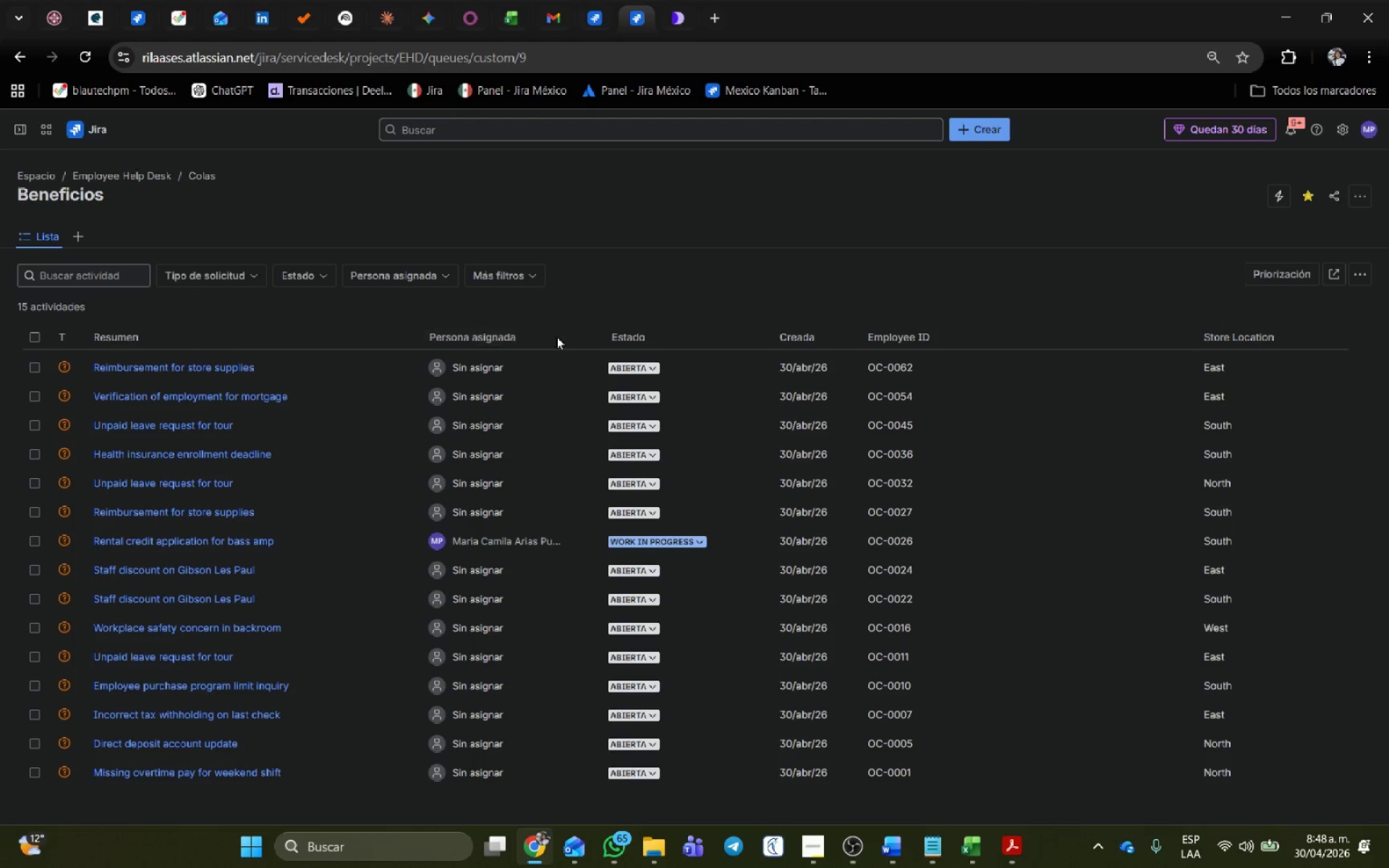 
left_click([77, 539])
 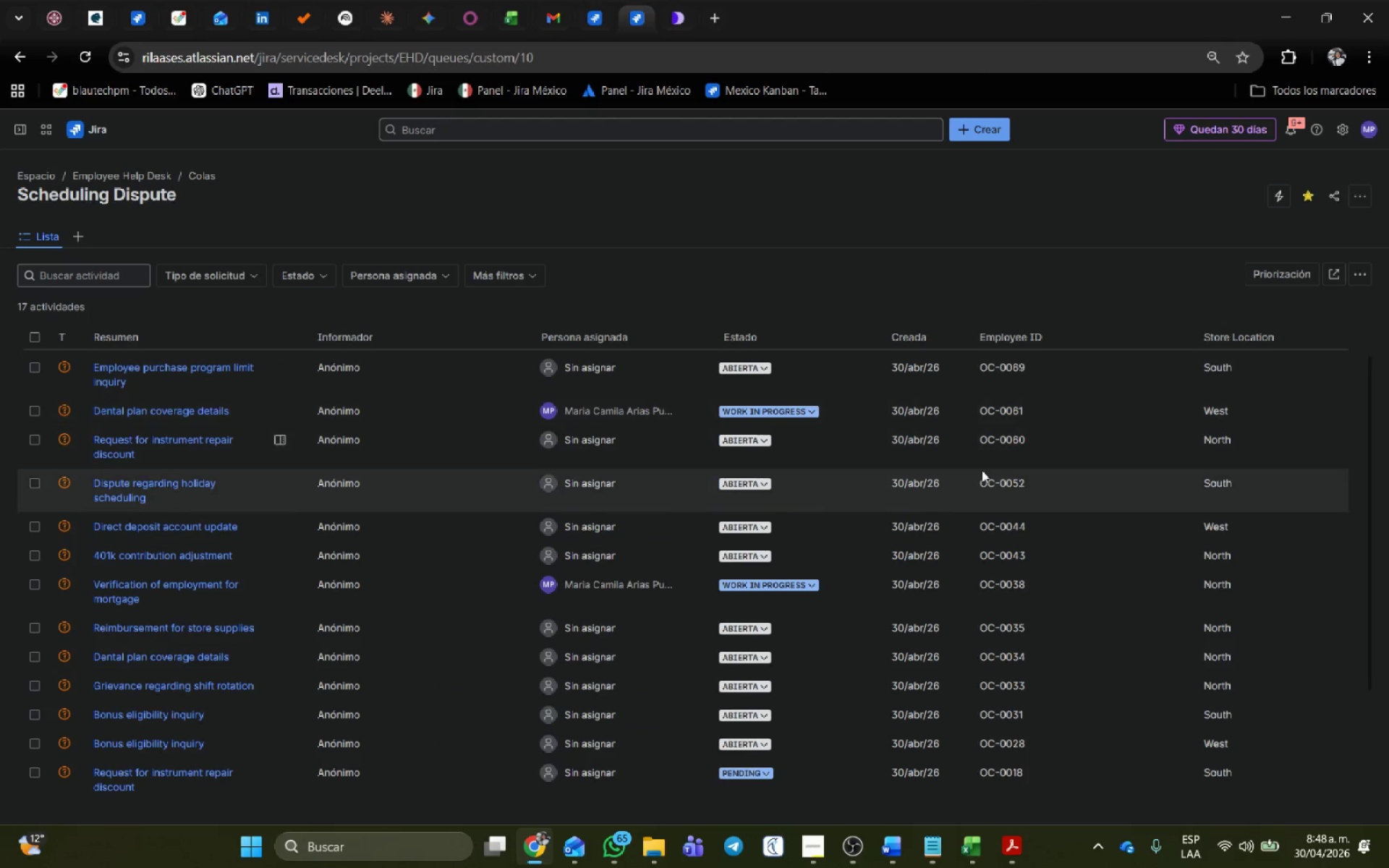 
scroll: coordinate [1055, 407], scroll_direction: up, amount: 1.0
 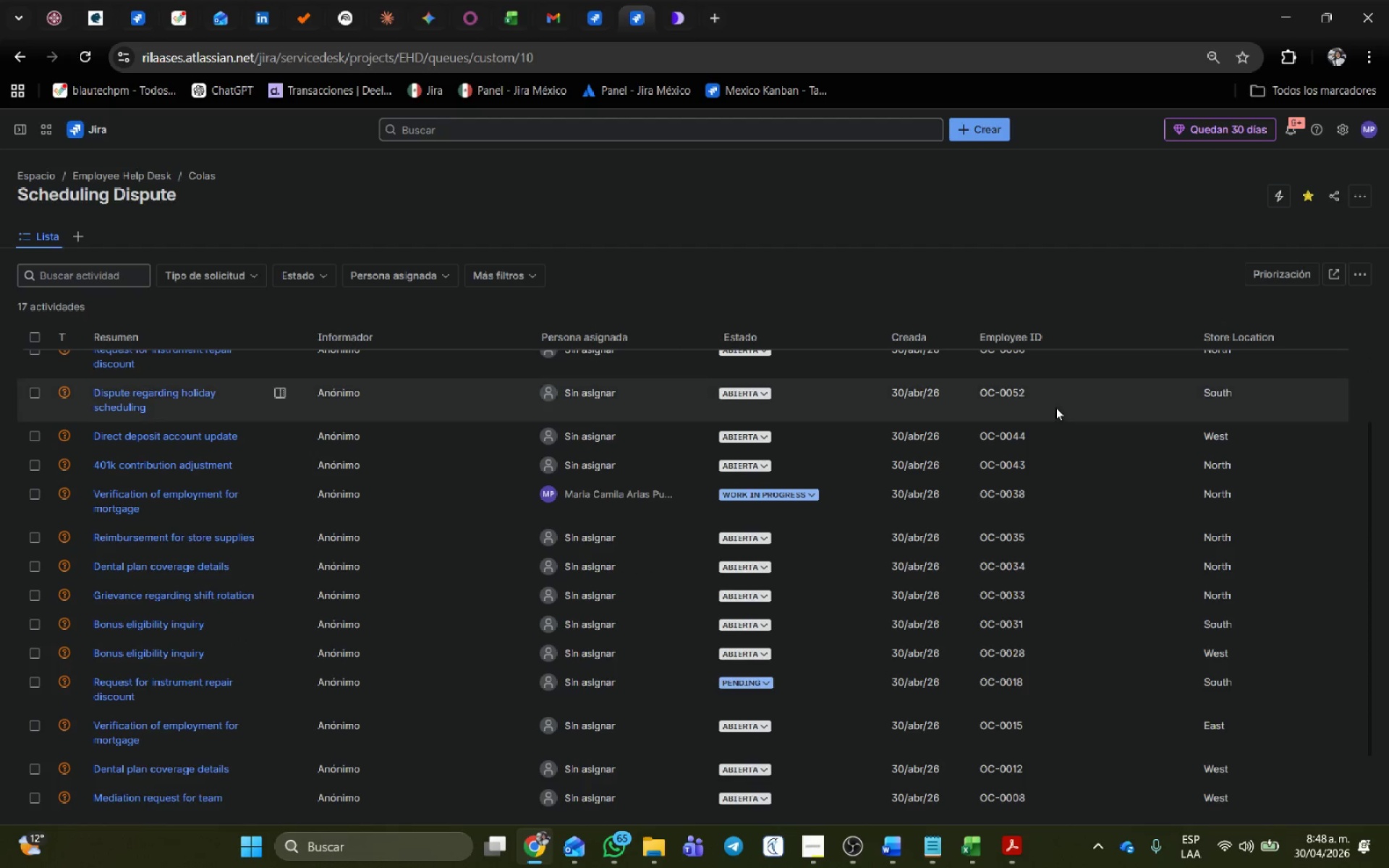 
scroll: coordinate [1055, 407], scroll_direction: down, amount: 3.0
 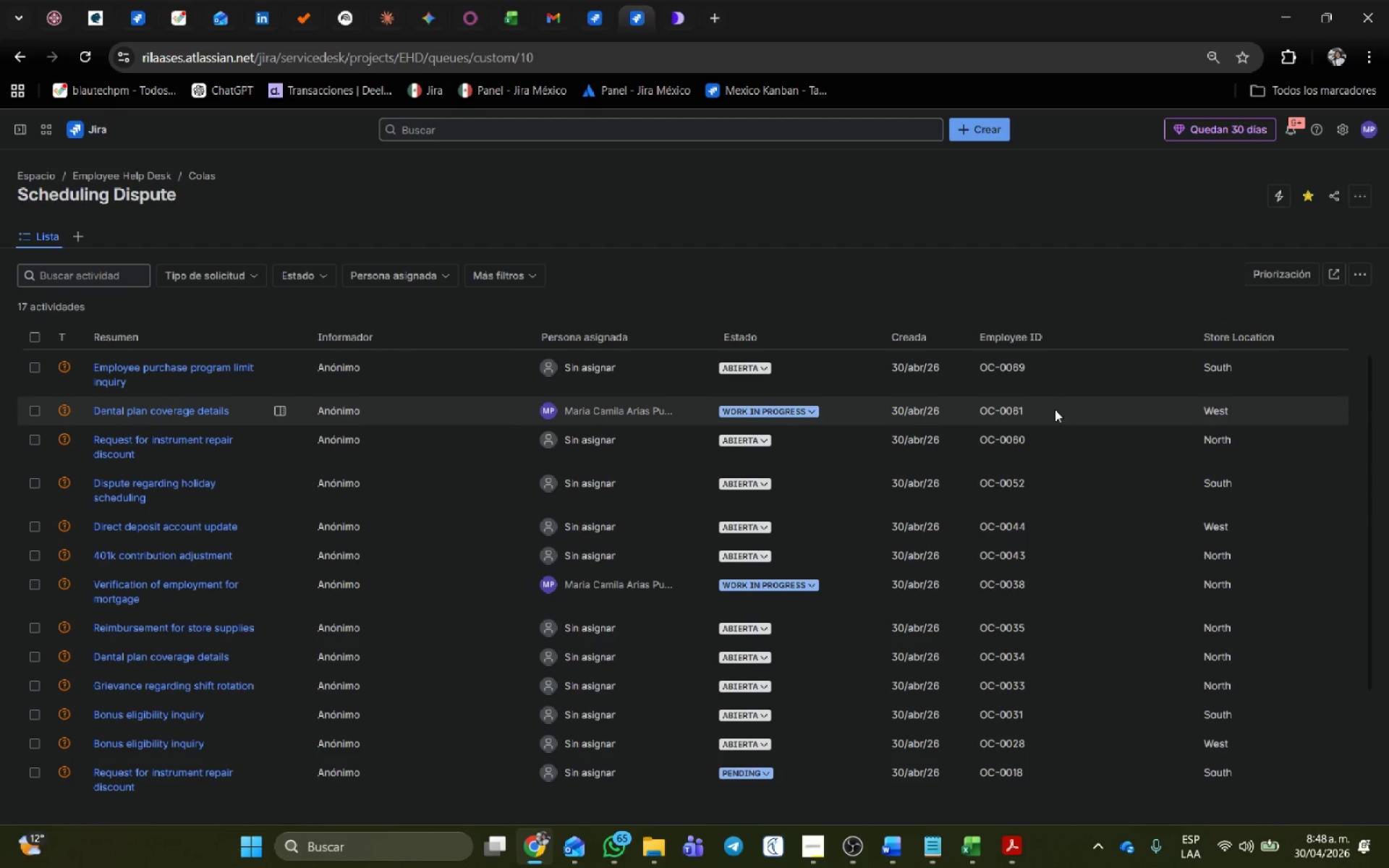 
scroll: coordinate [1055, 409], scroll_direction: up, amount: 3.0
 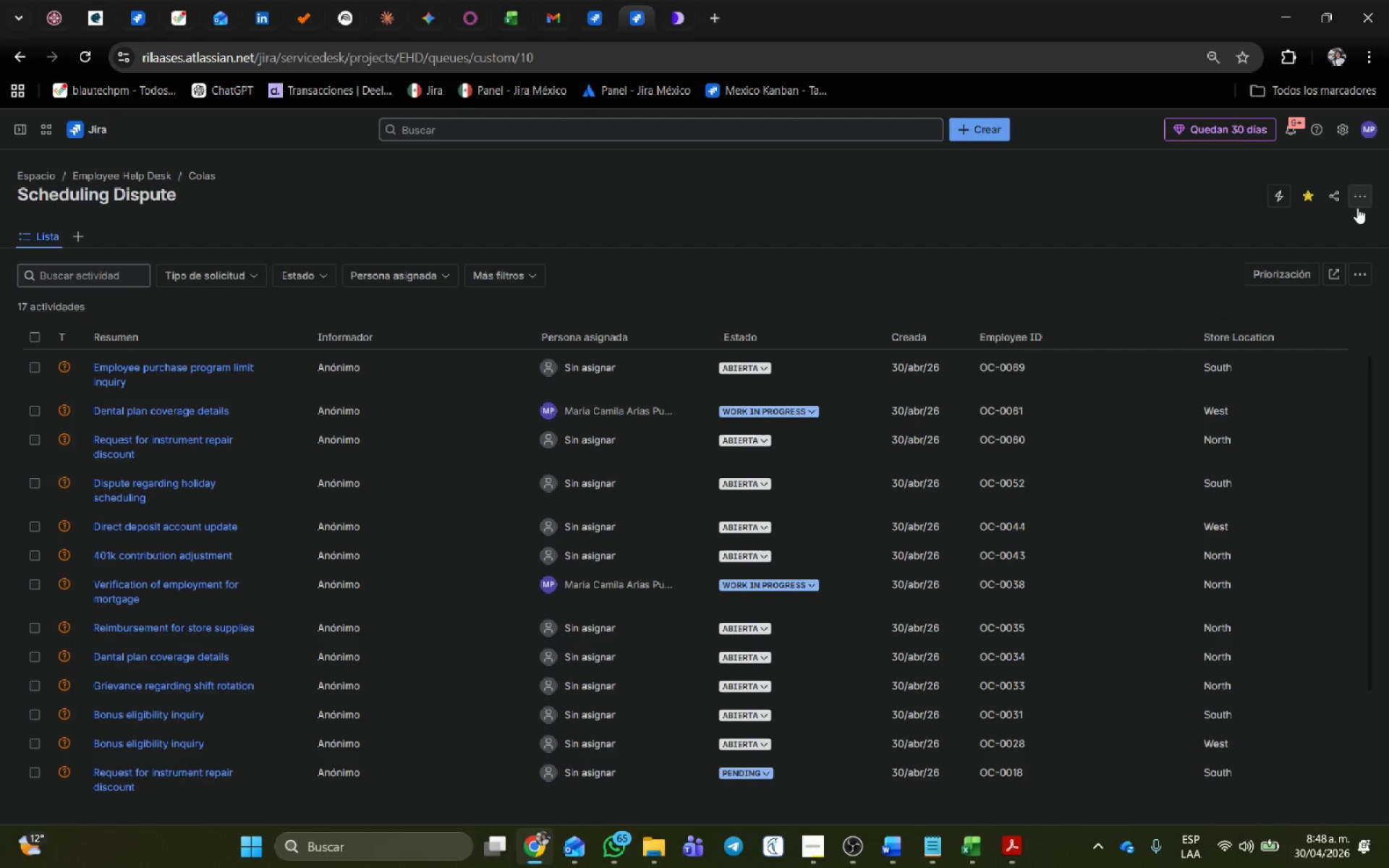 
left_click([1357, 208])
 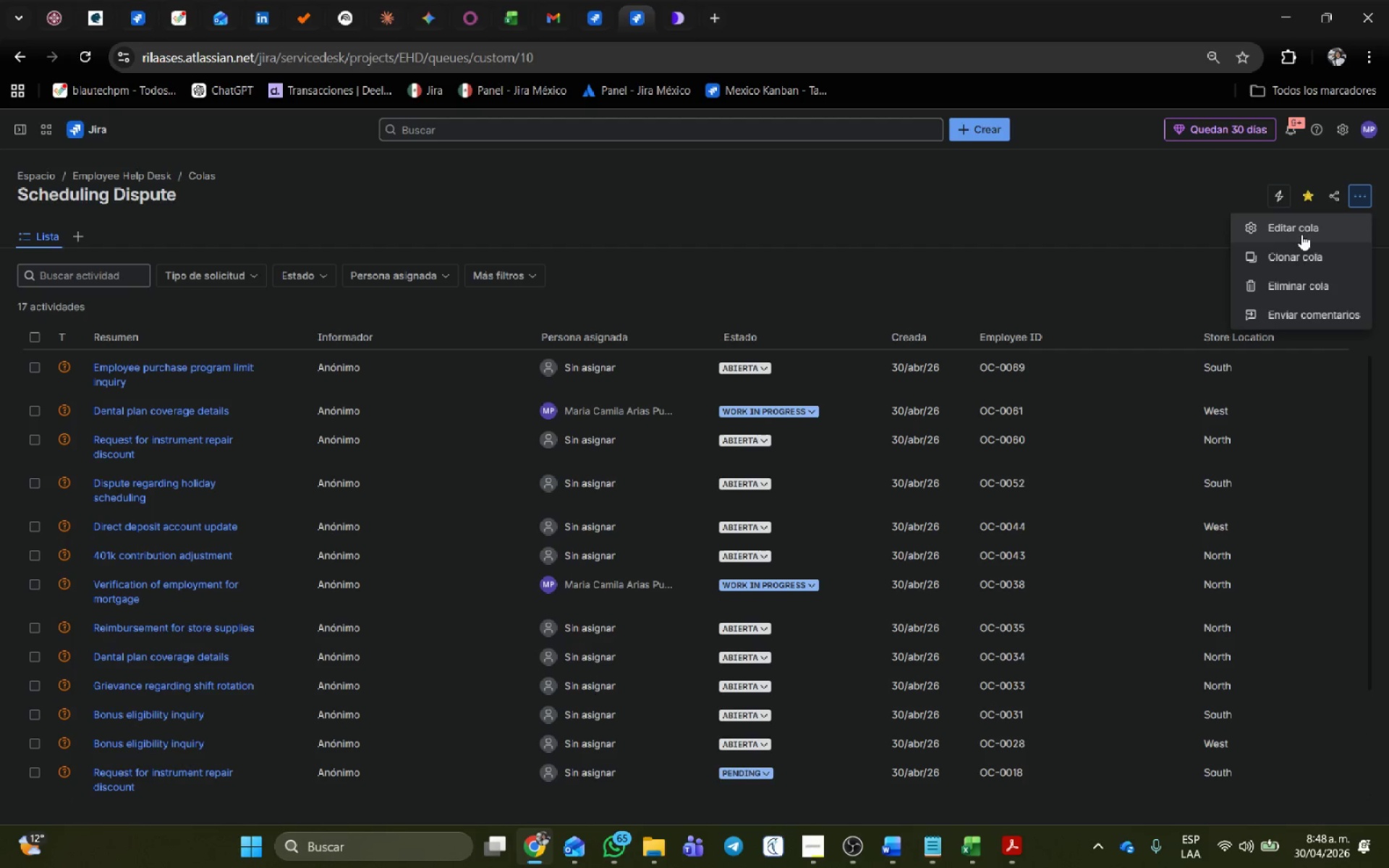 
left_click([1296, 229])
 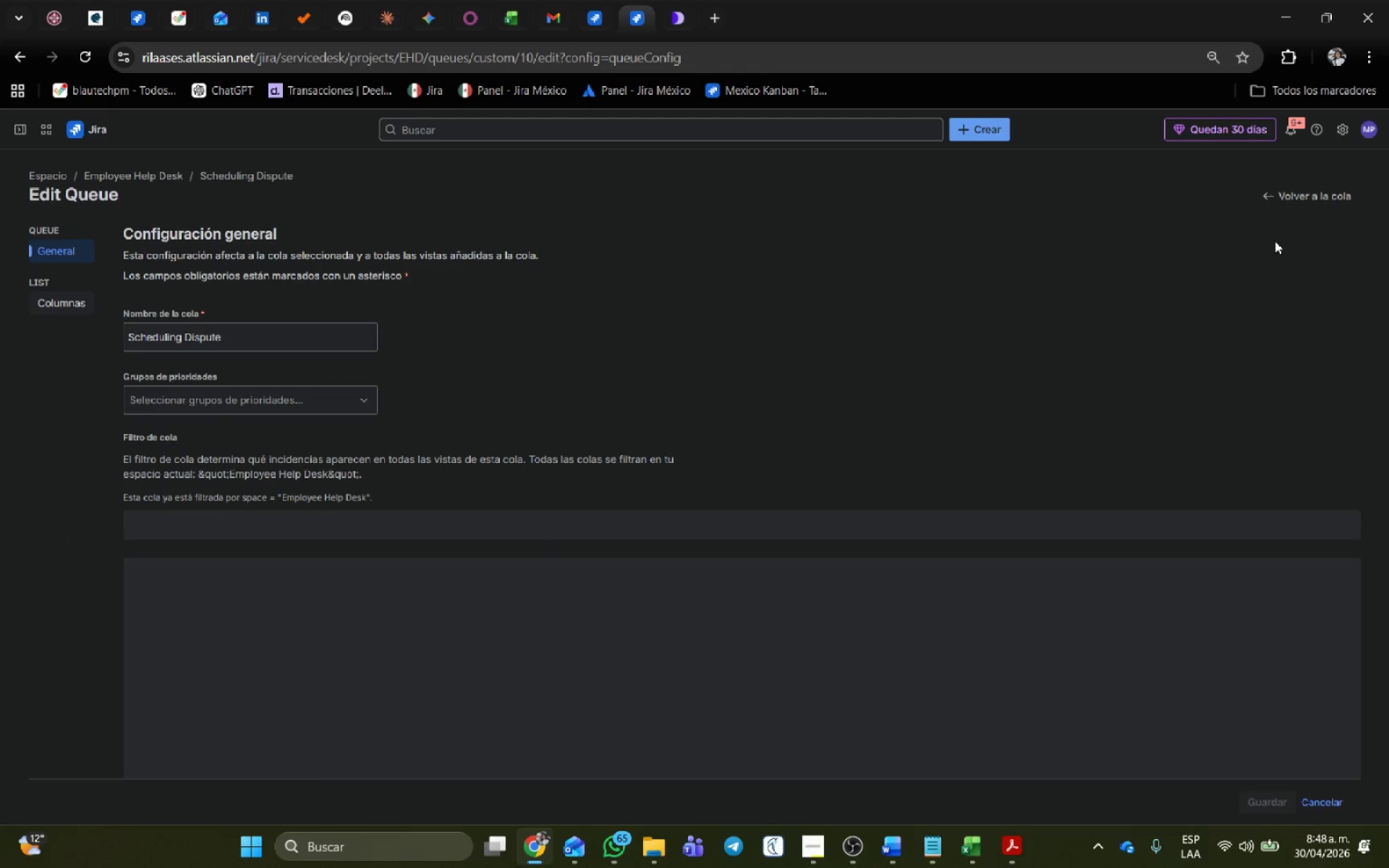 
key(Meta+Shift+S)
 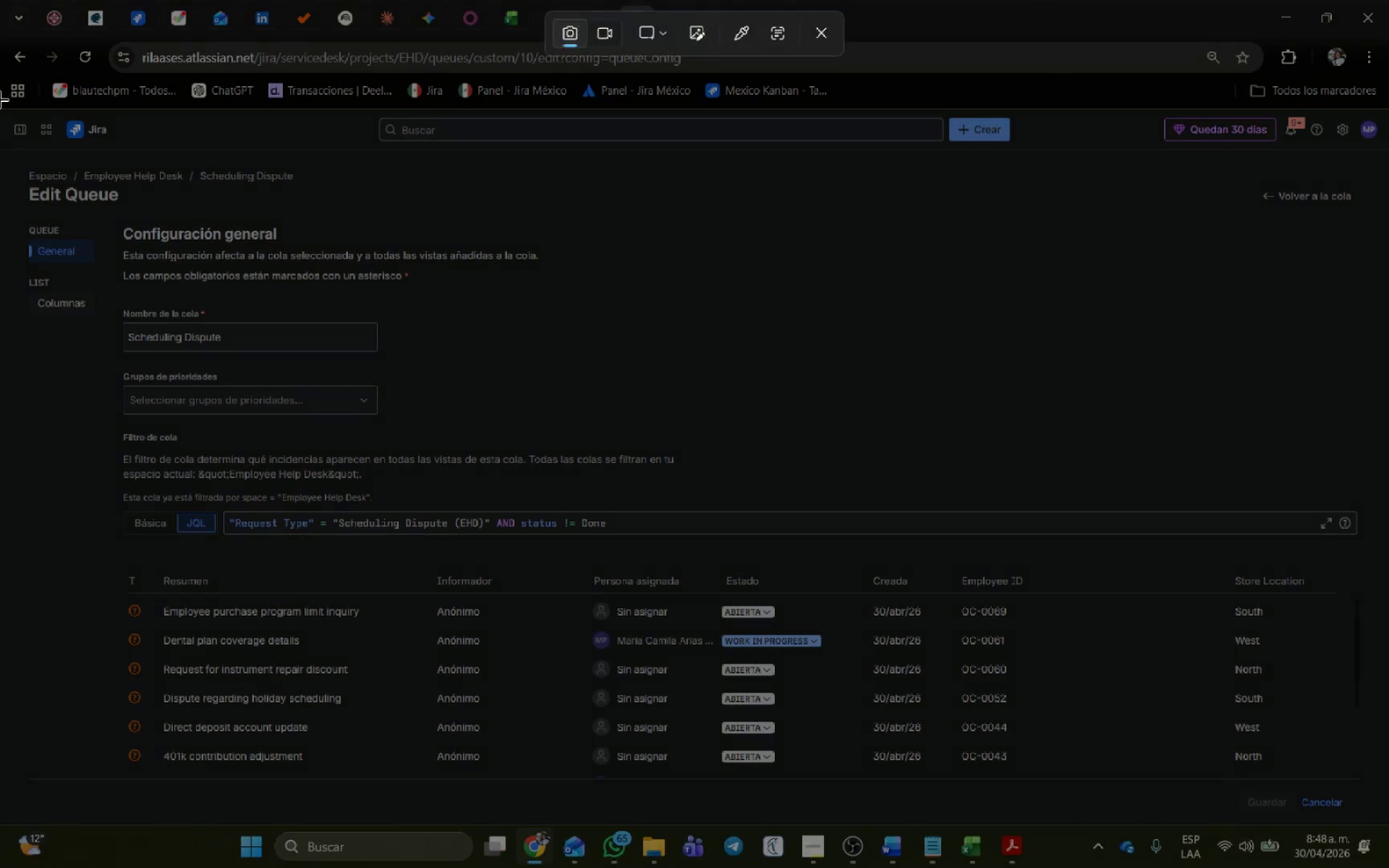 
left_click_drag(start_coordinate=[0, 107], to_coordinate=[1388, 867])
 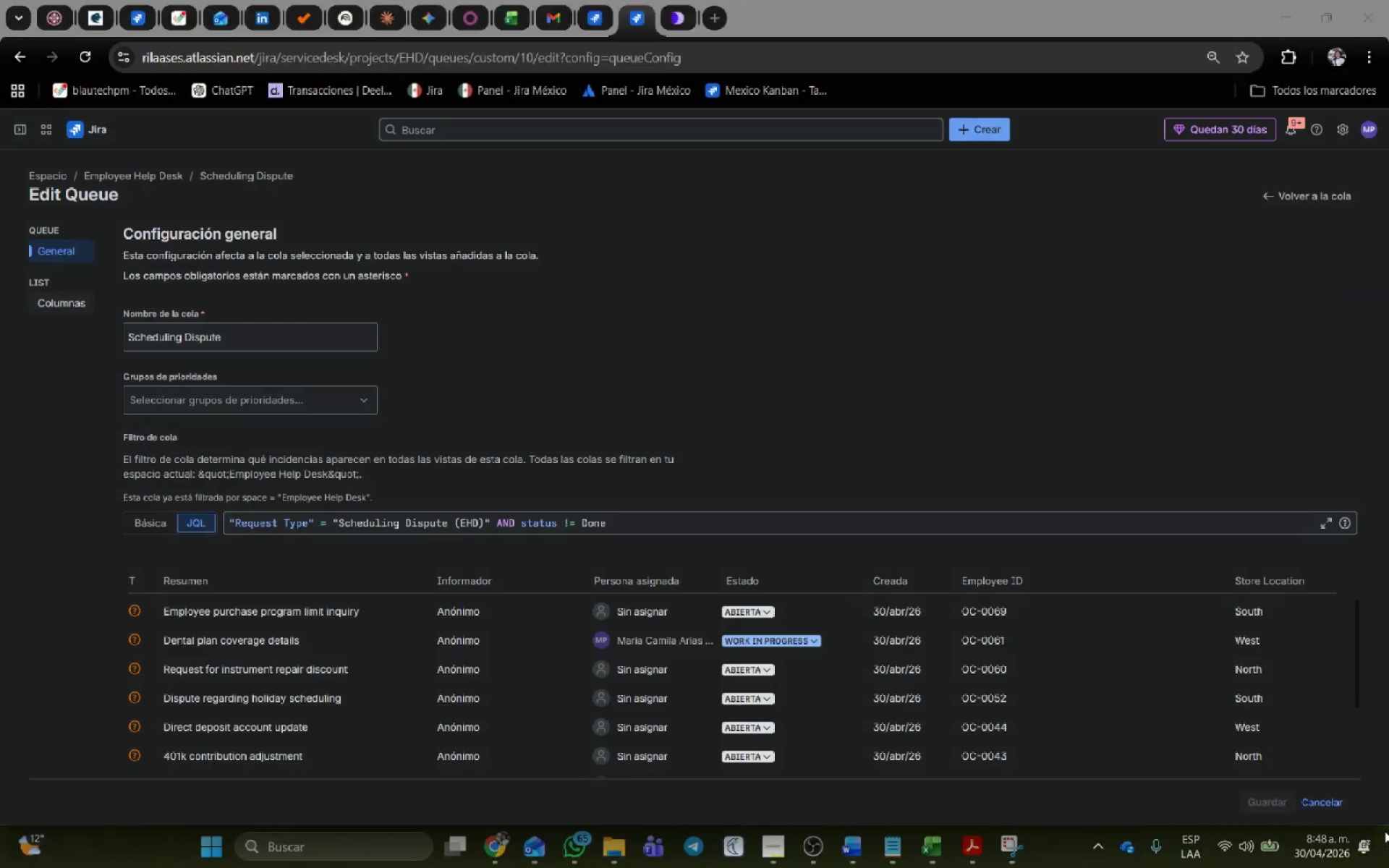 
left_click_drag(start_coordinate=[1388, 845], to_coordinate=[1385, 831])
 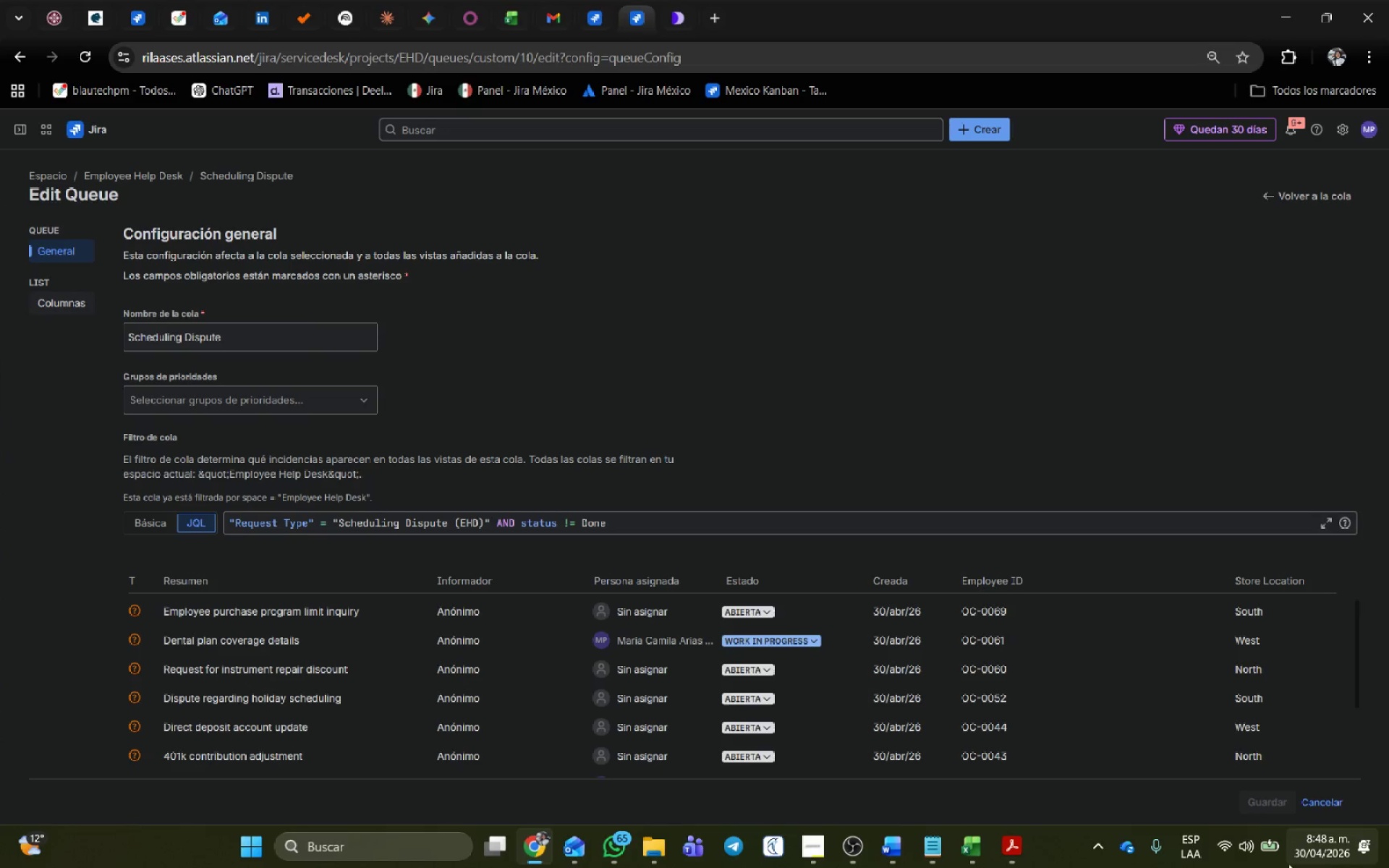 
key(Alt+AltLeft)
 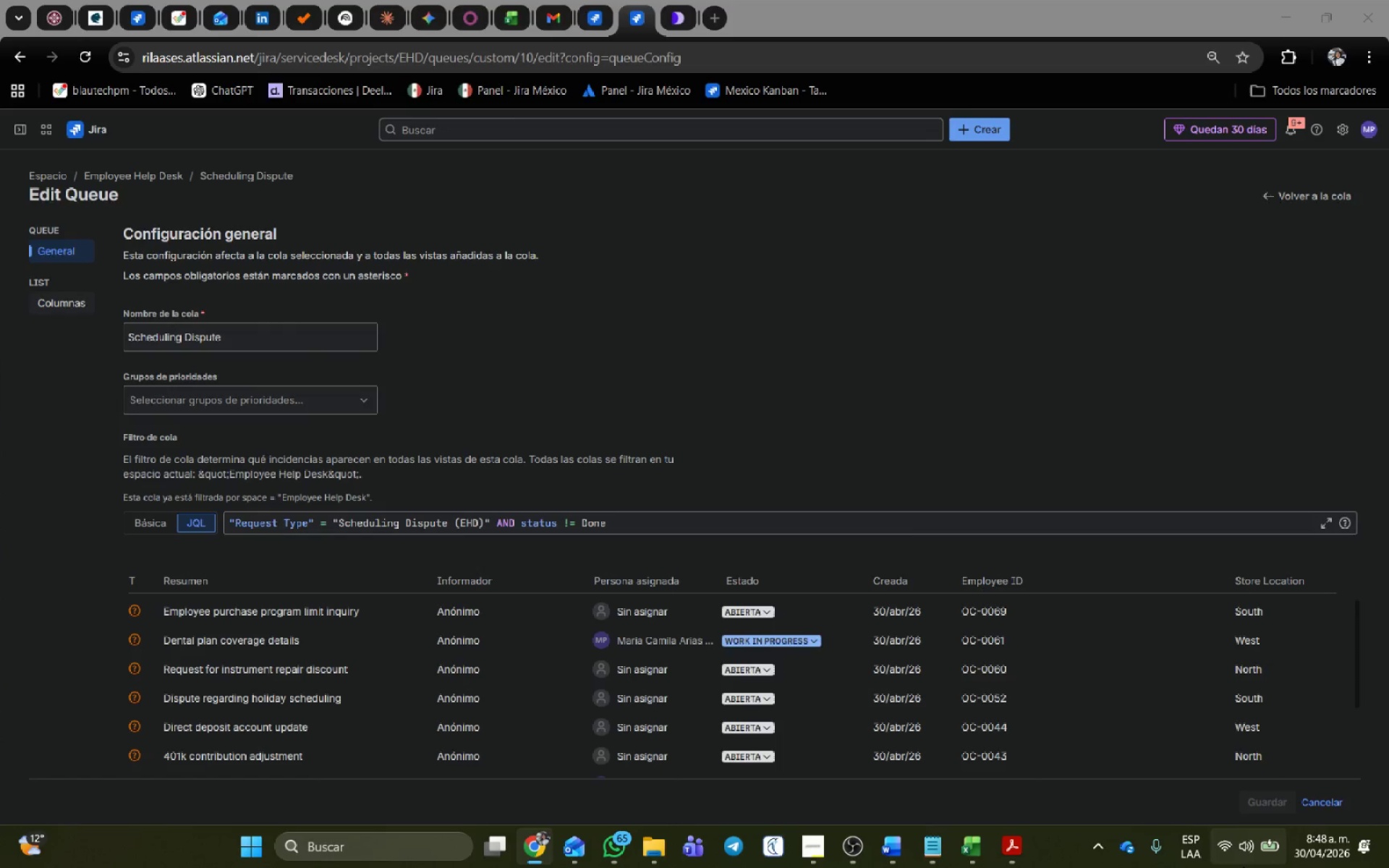 
key(Alt+Tab)
 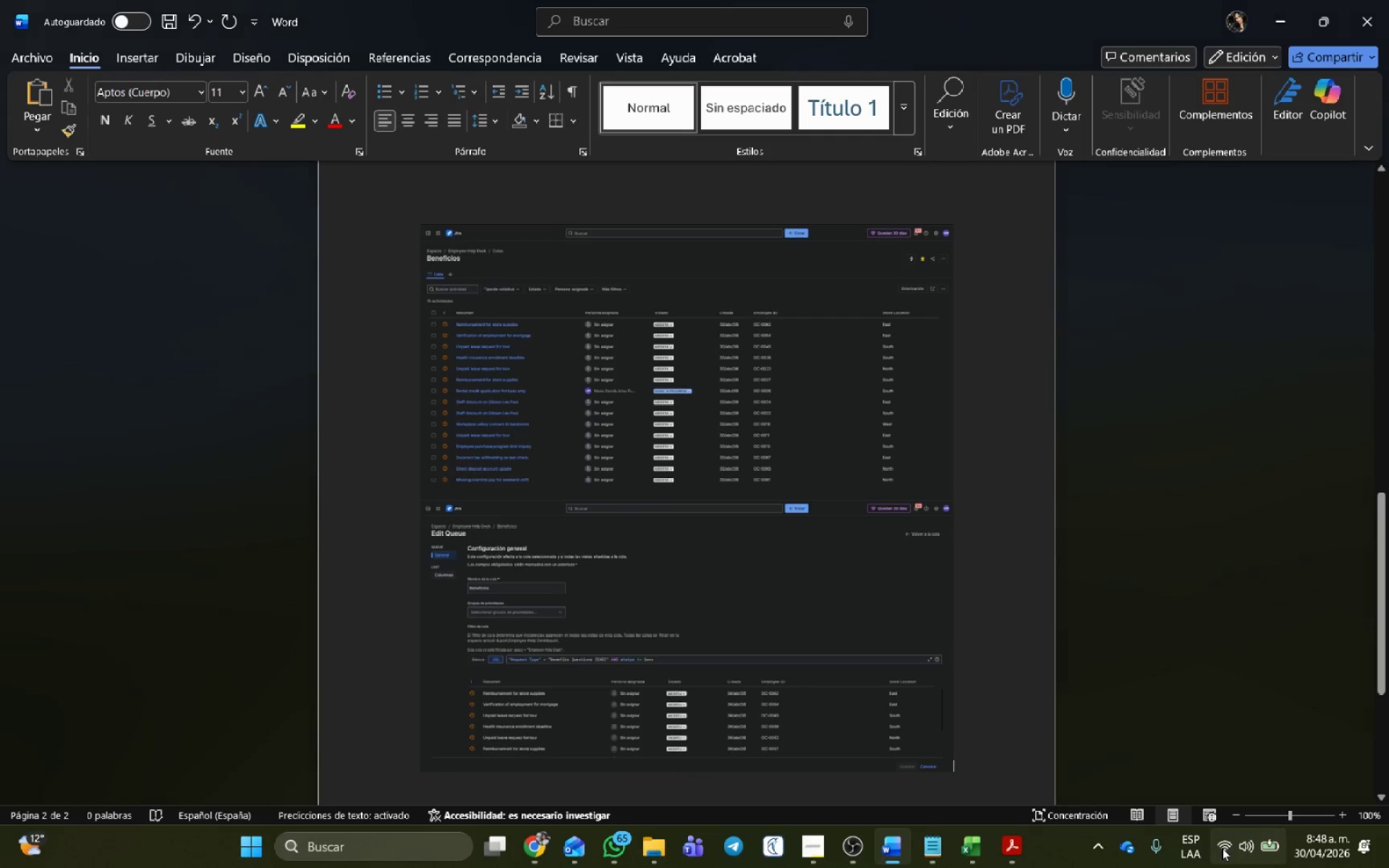 
key(Control+ControlLeft)
 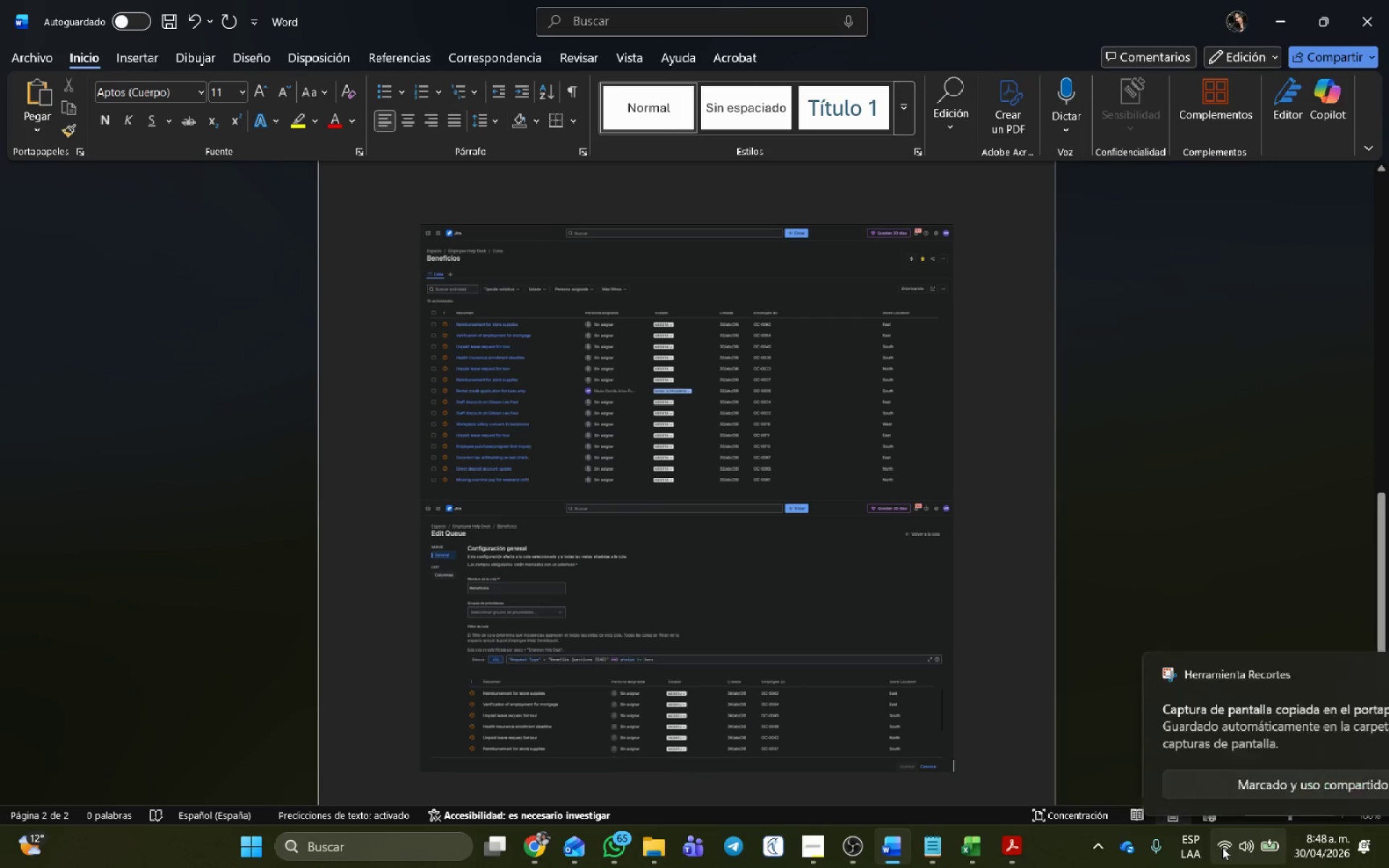 
key(Control+V)
 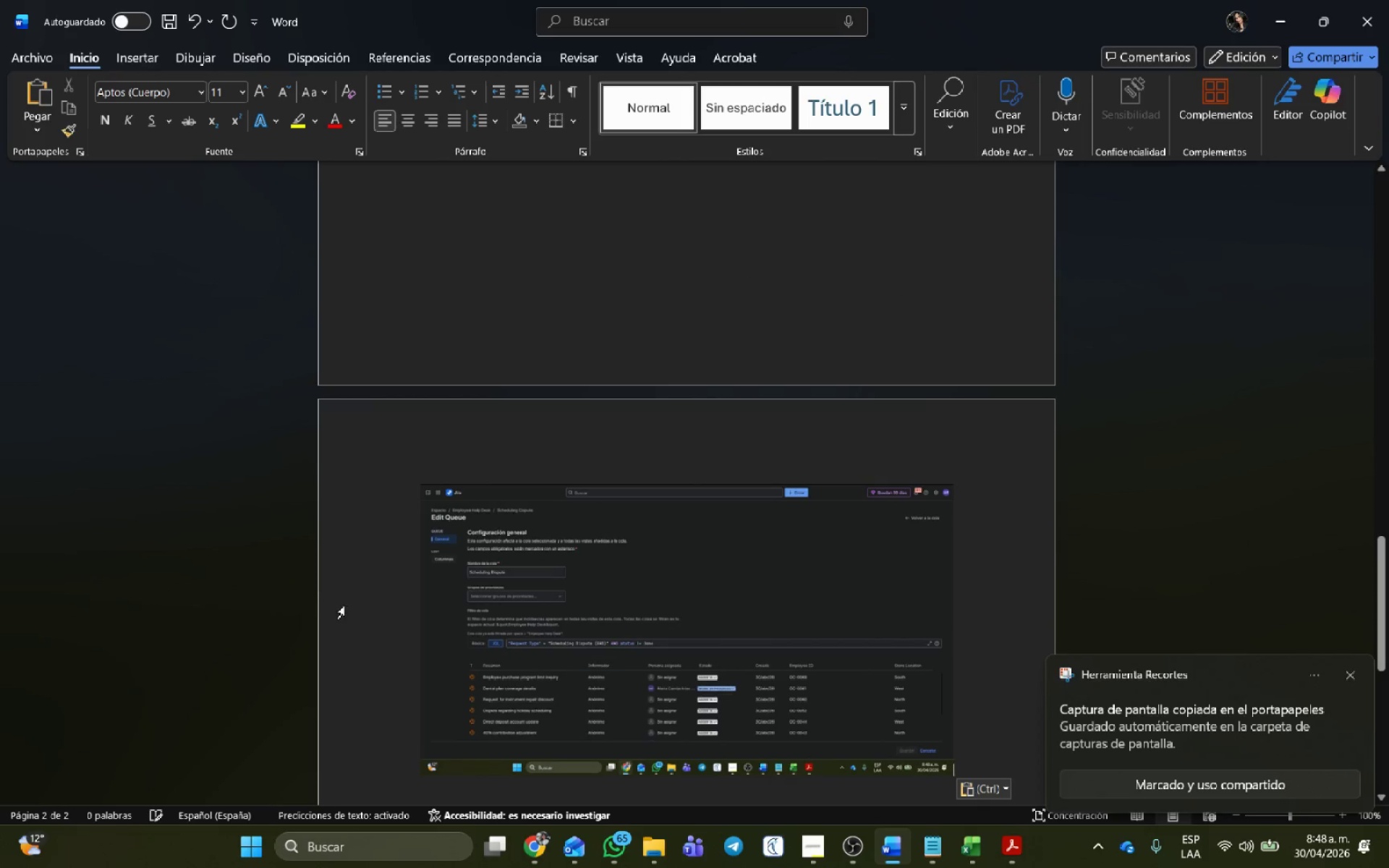 
key(Control+G)
 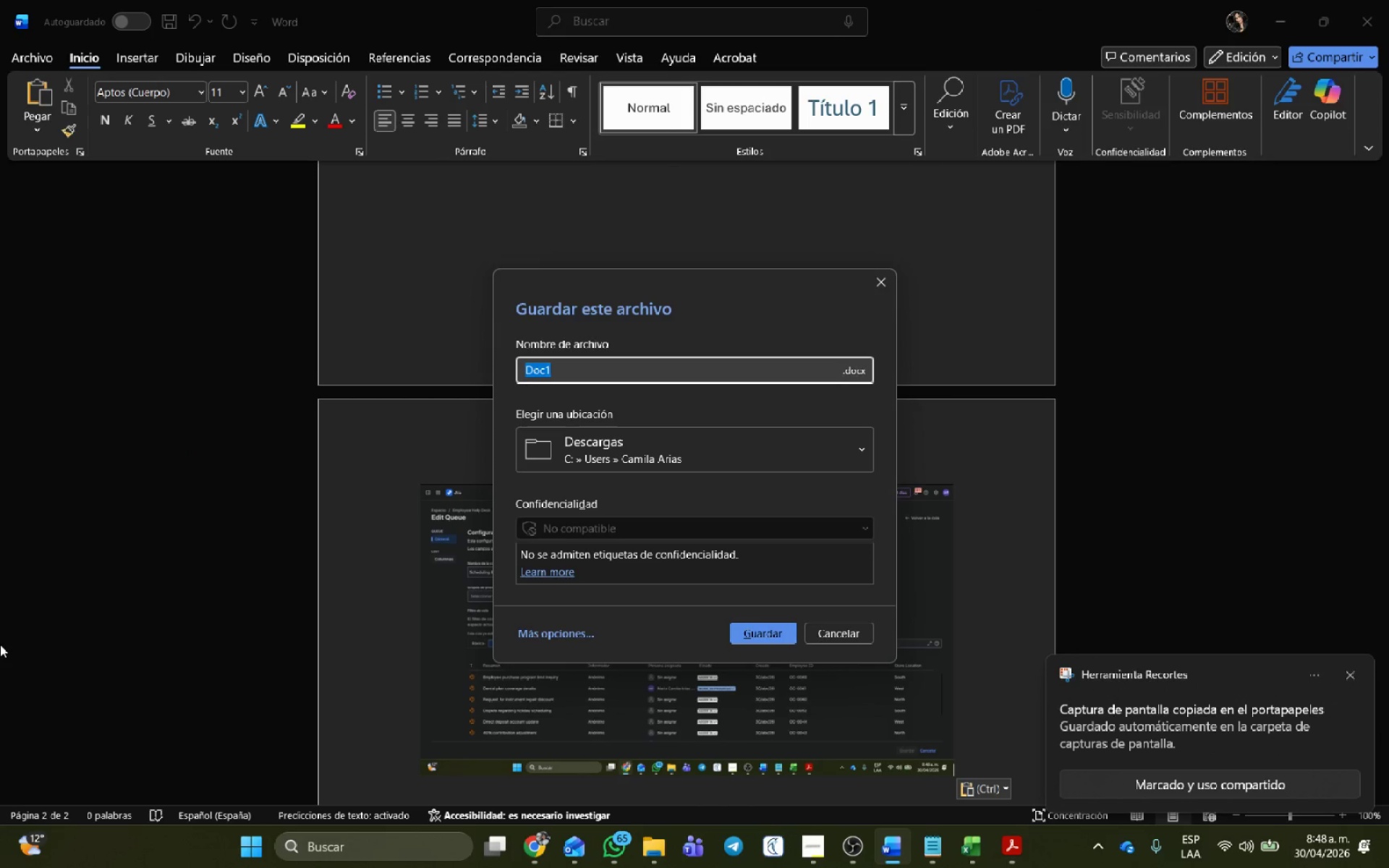 
type(Colas EHD)
 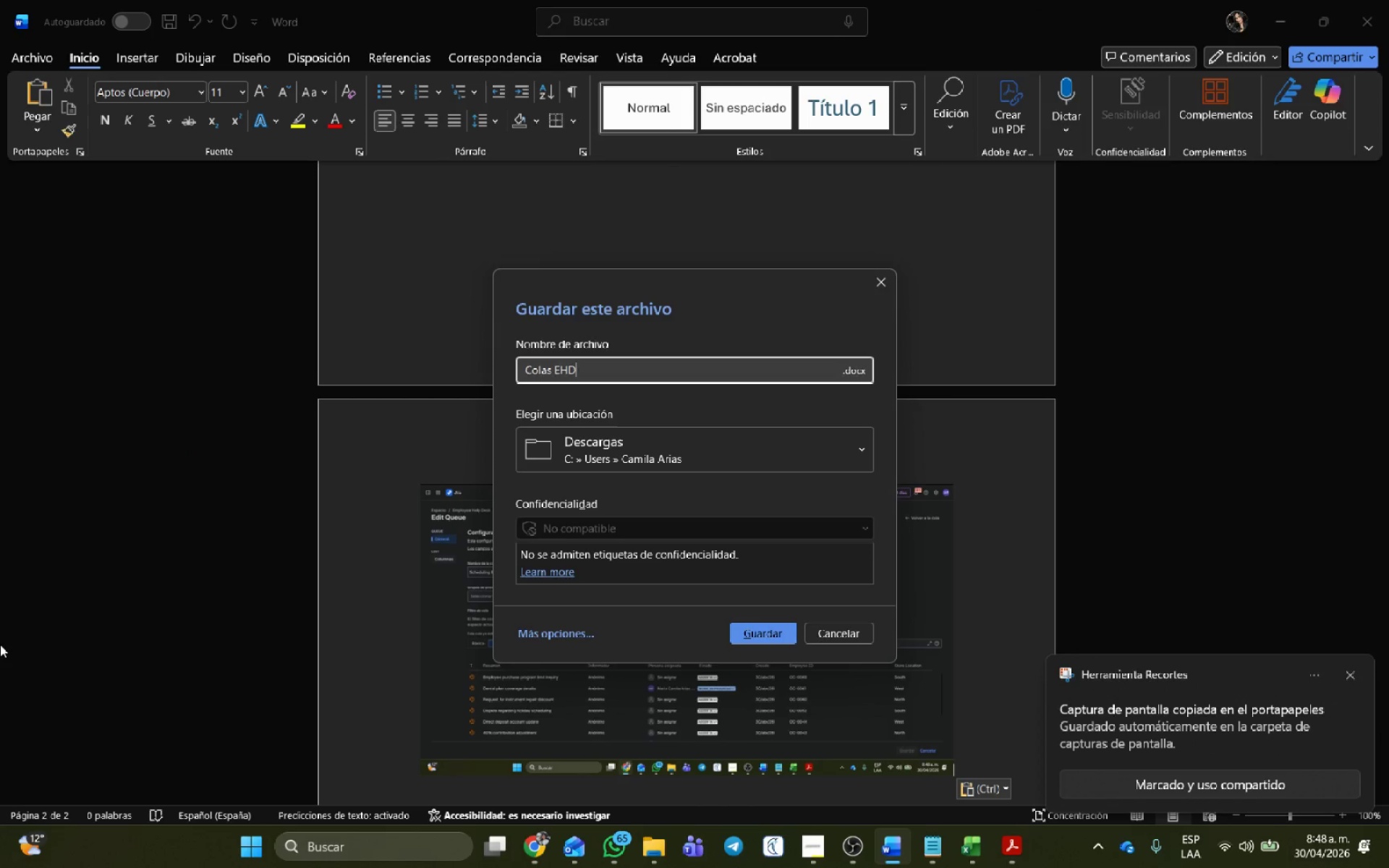 
left_click([865, 370])
 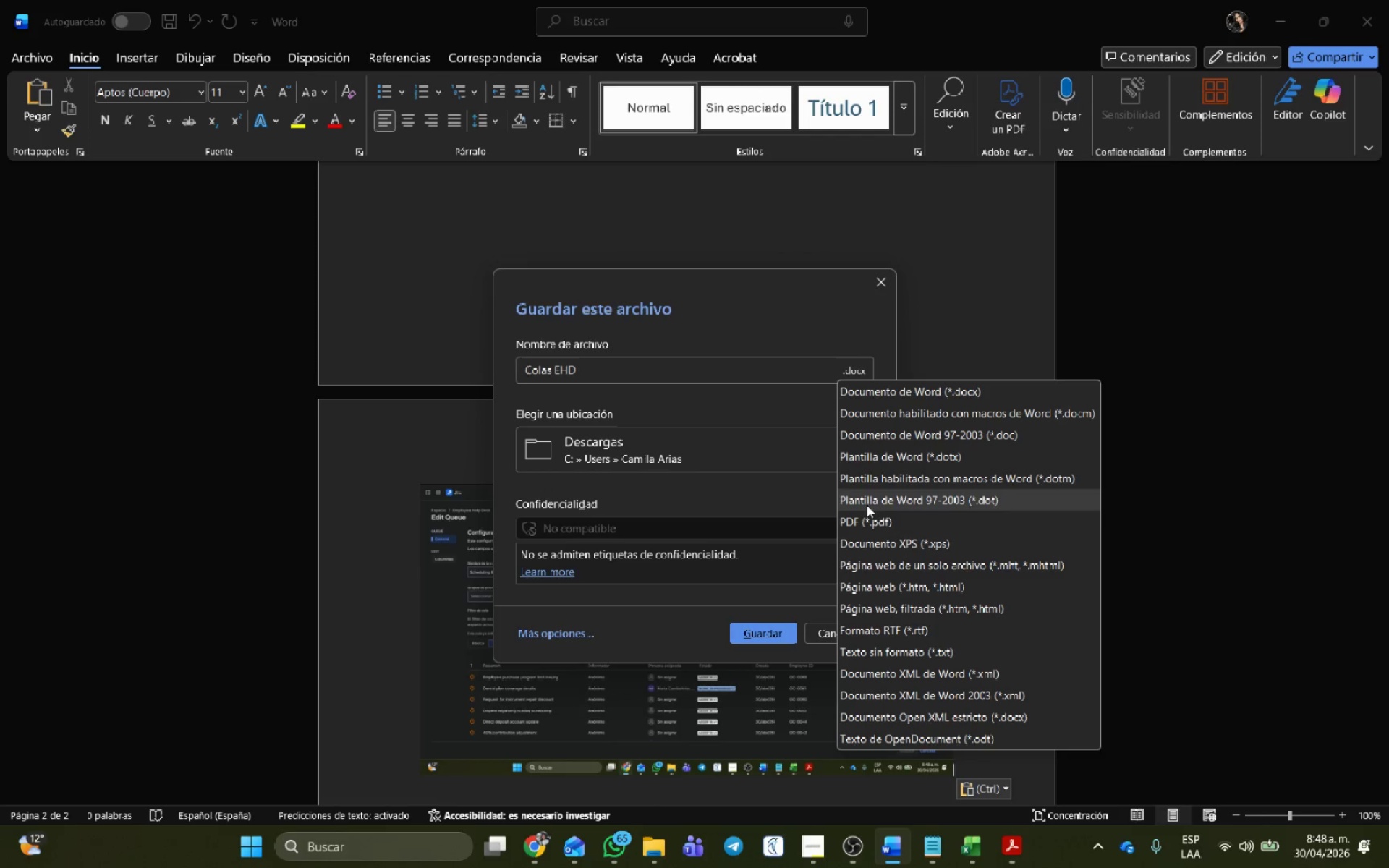 
left_click([863, 529])
 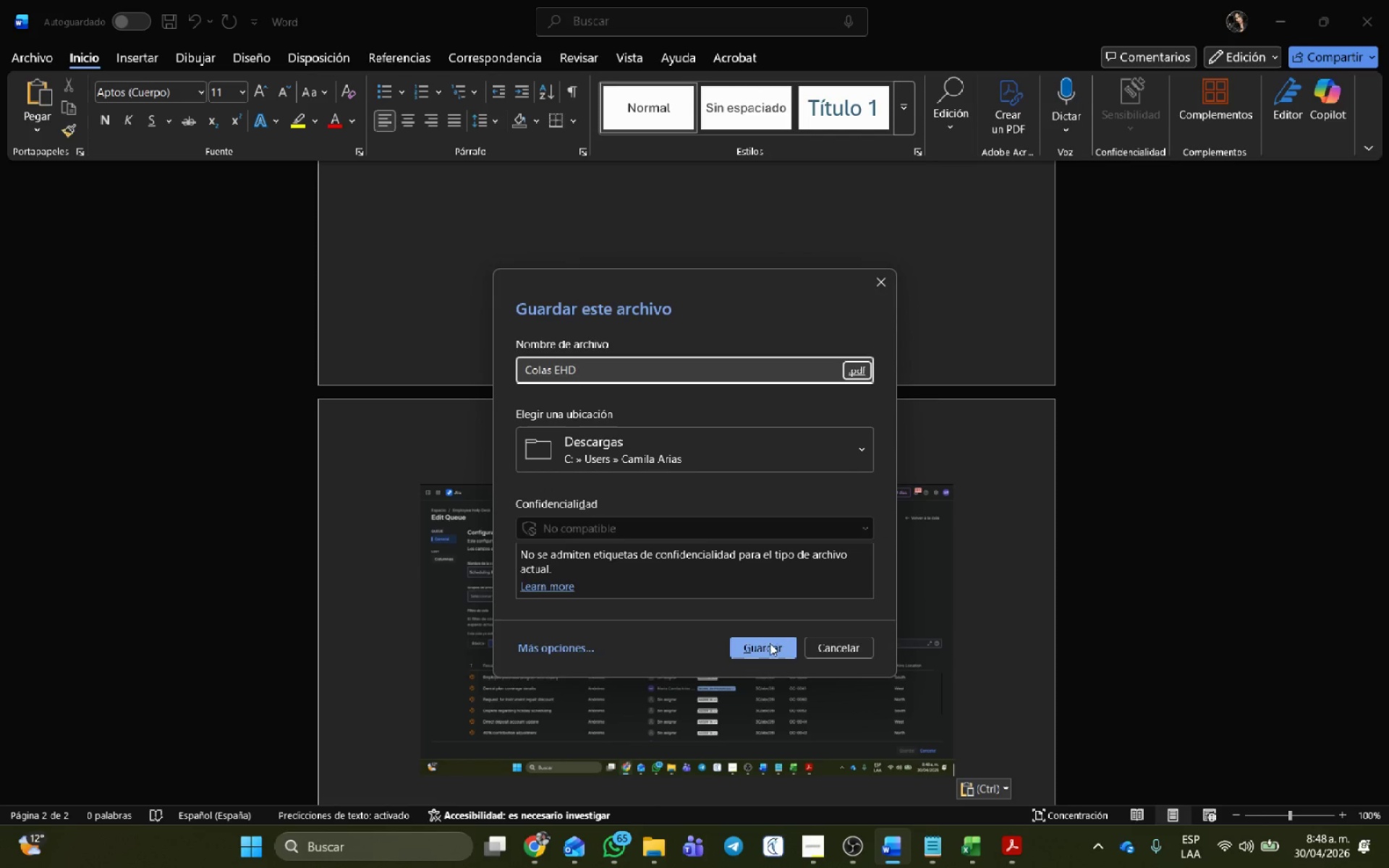 
left_click([769, 647])
 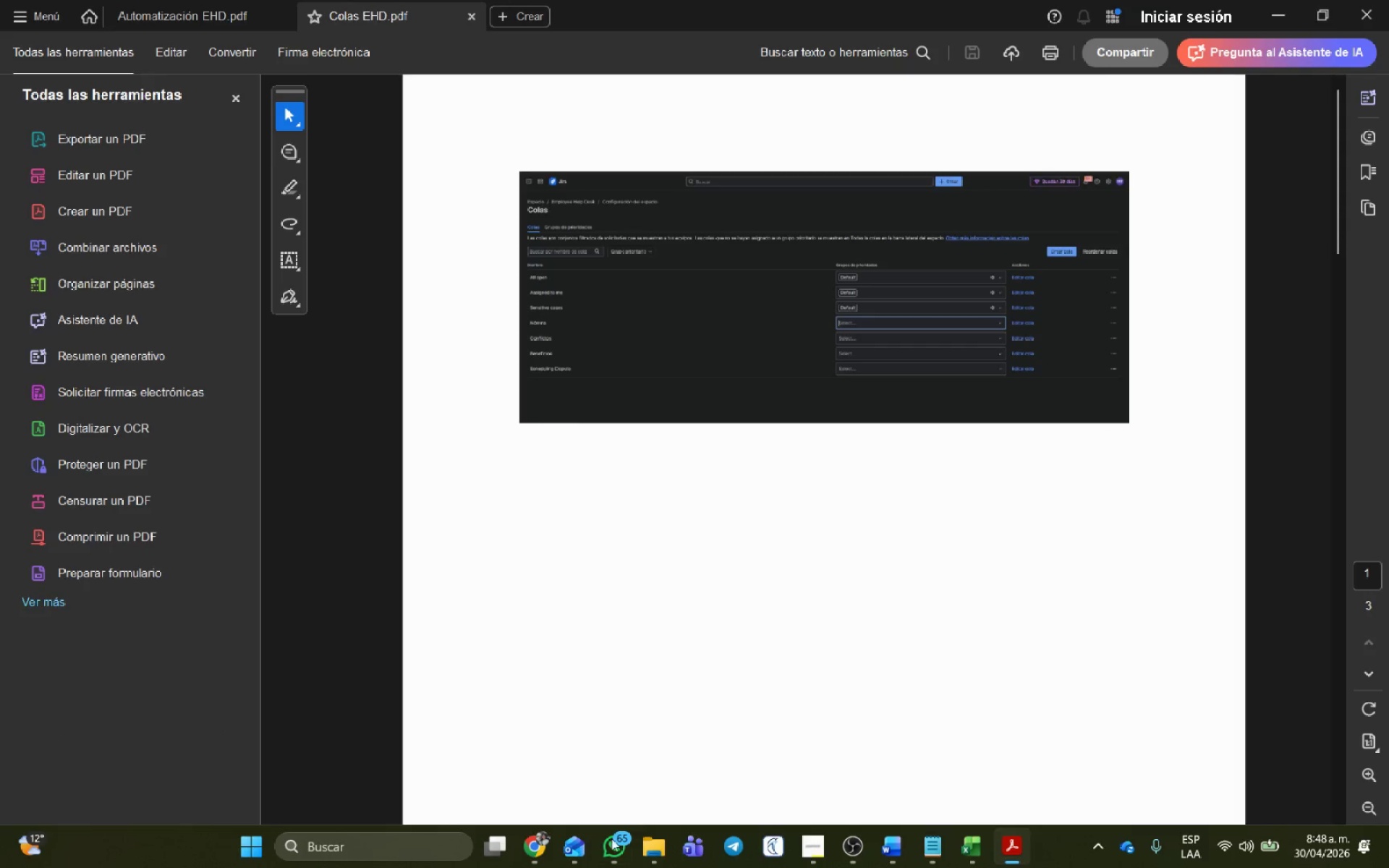 
left_click([1367, 4])
 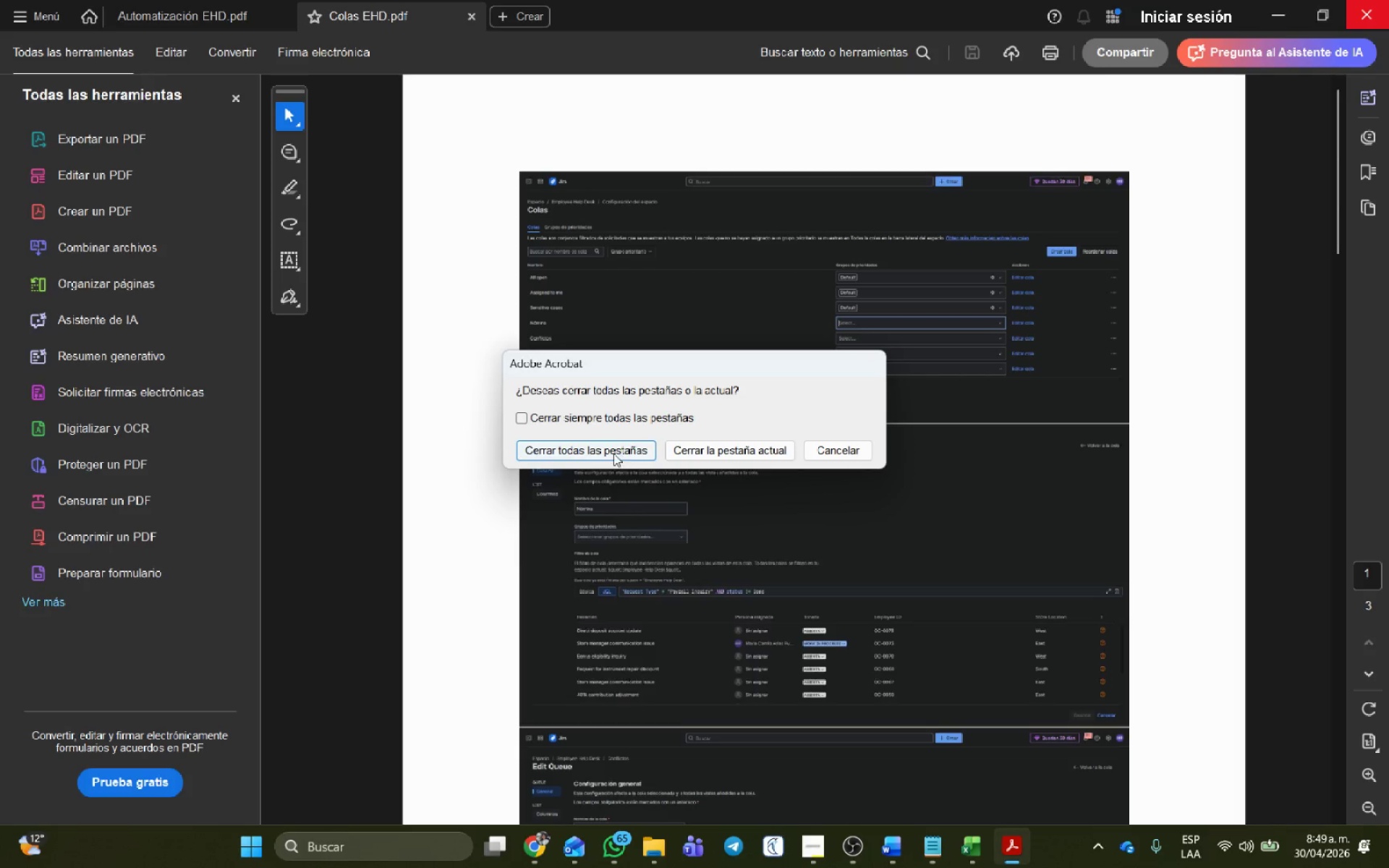 
left_click([613, 453])
 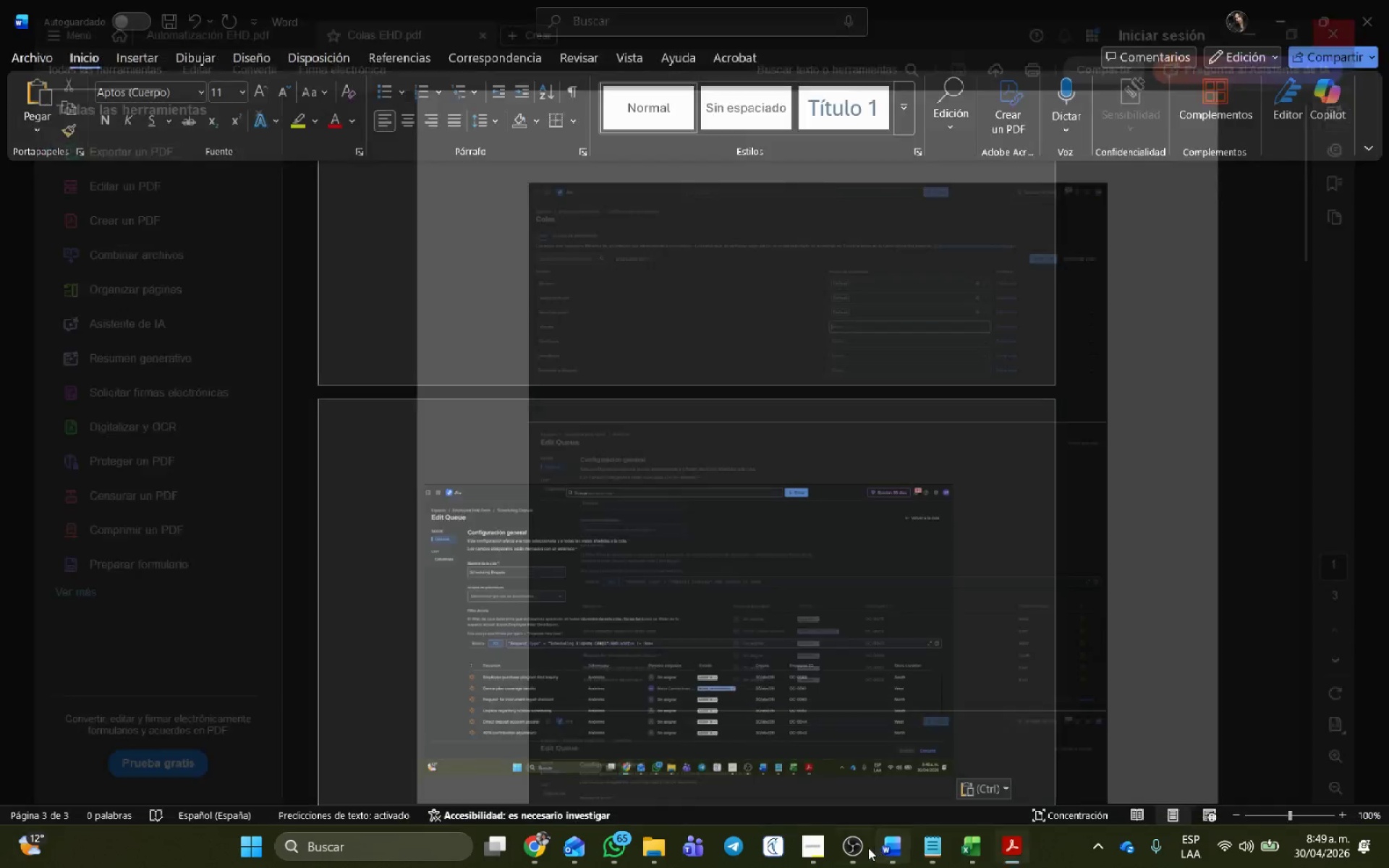 
left_click([818, 848])
 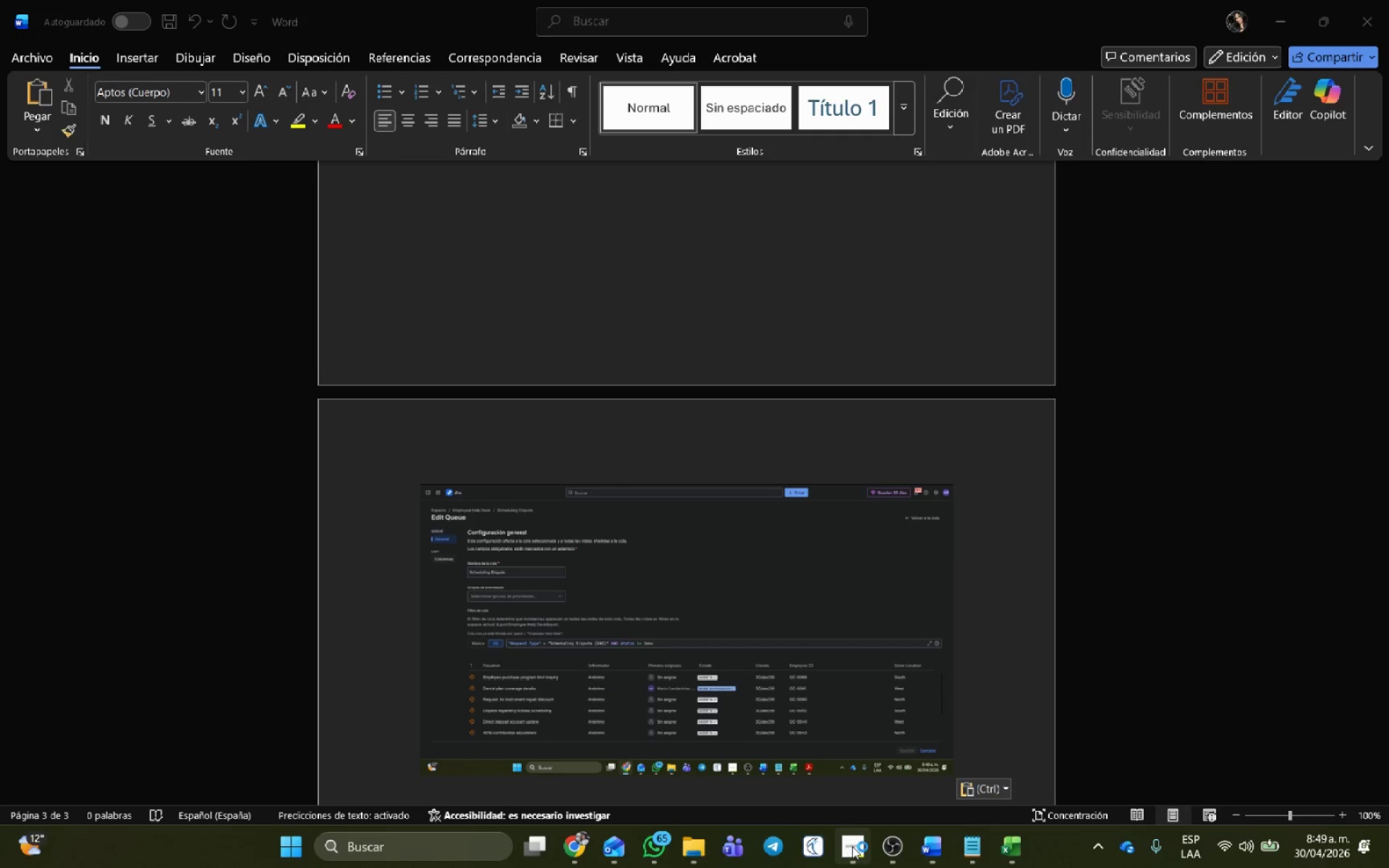 
left_click([852, 846])